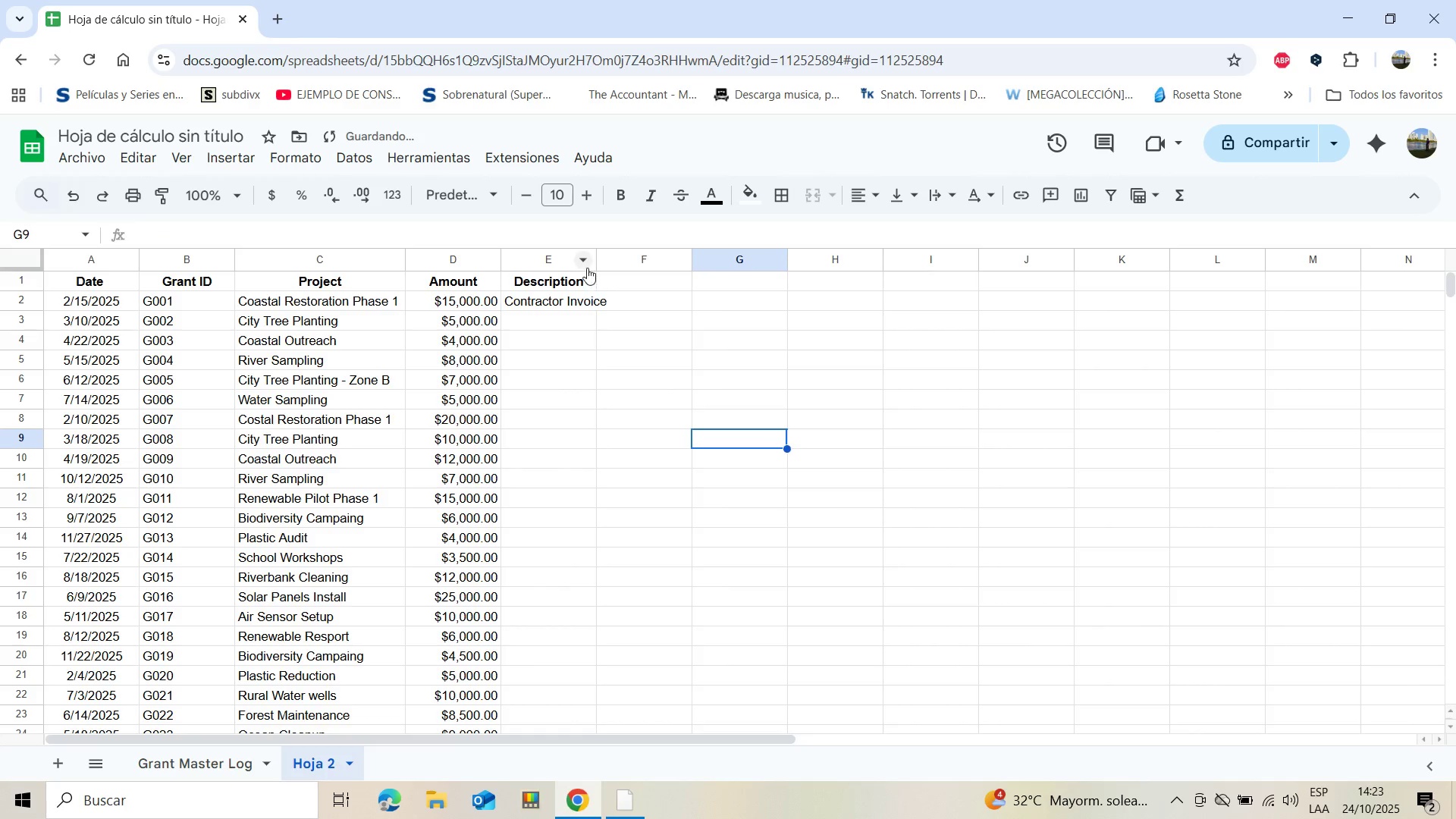 
left_click_drag(start_coordinate=[598, 257], to_coordinate=[685, 274])
 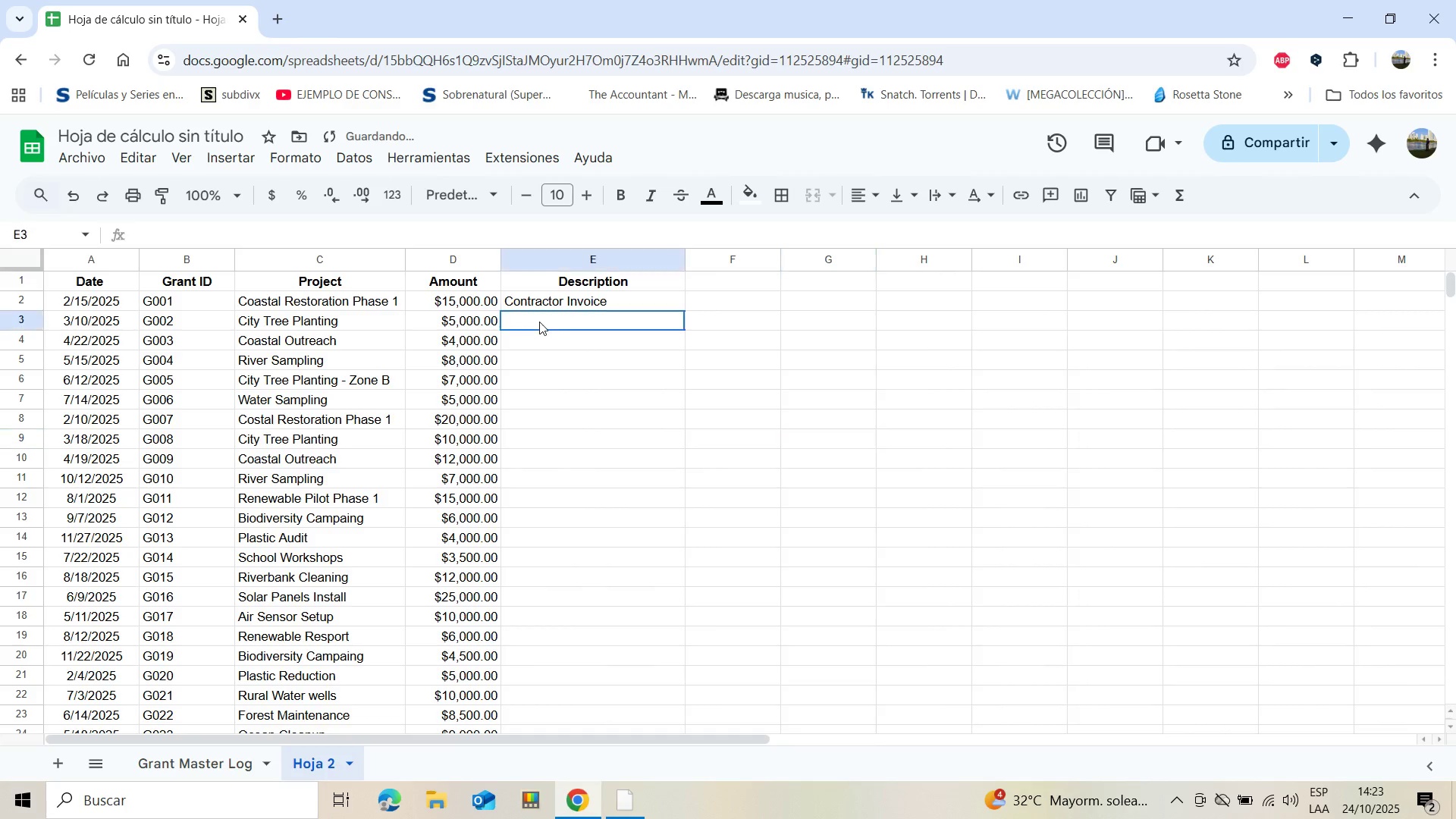 
left_click([539, 322])
 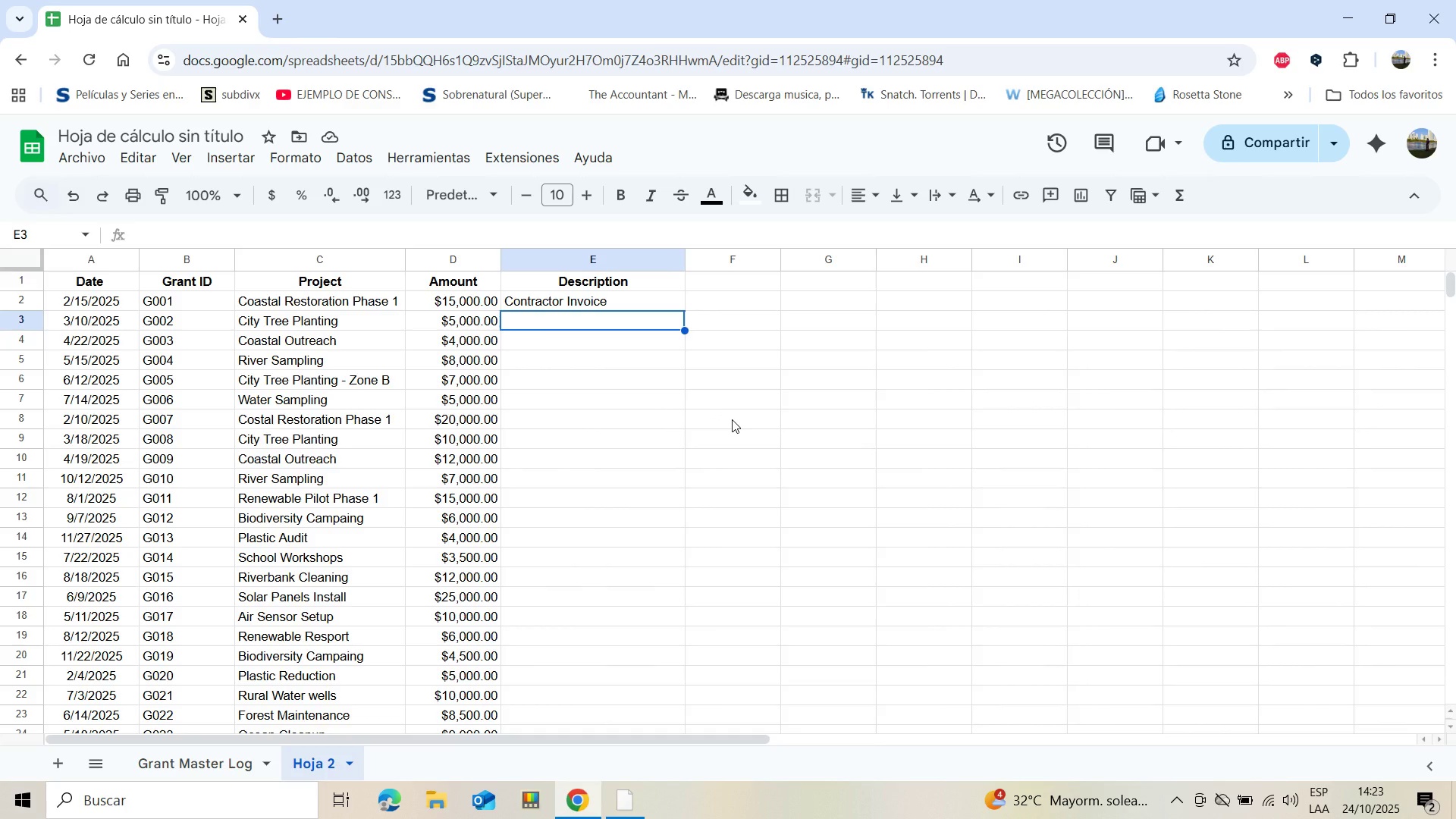 
wait(6.63)
 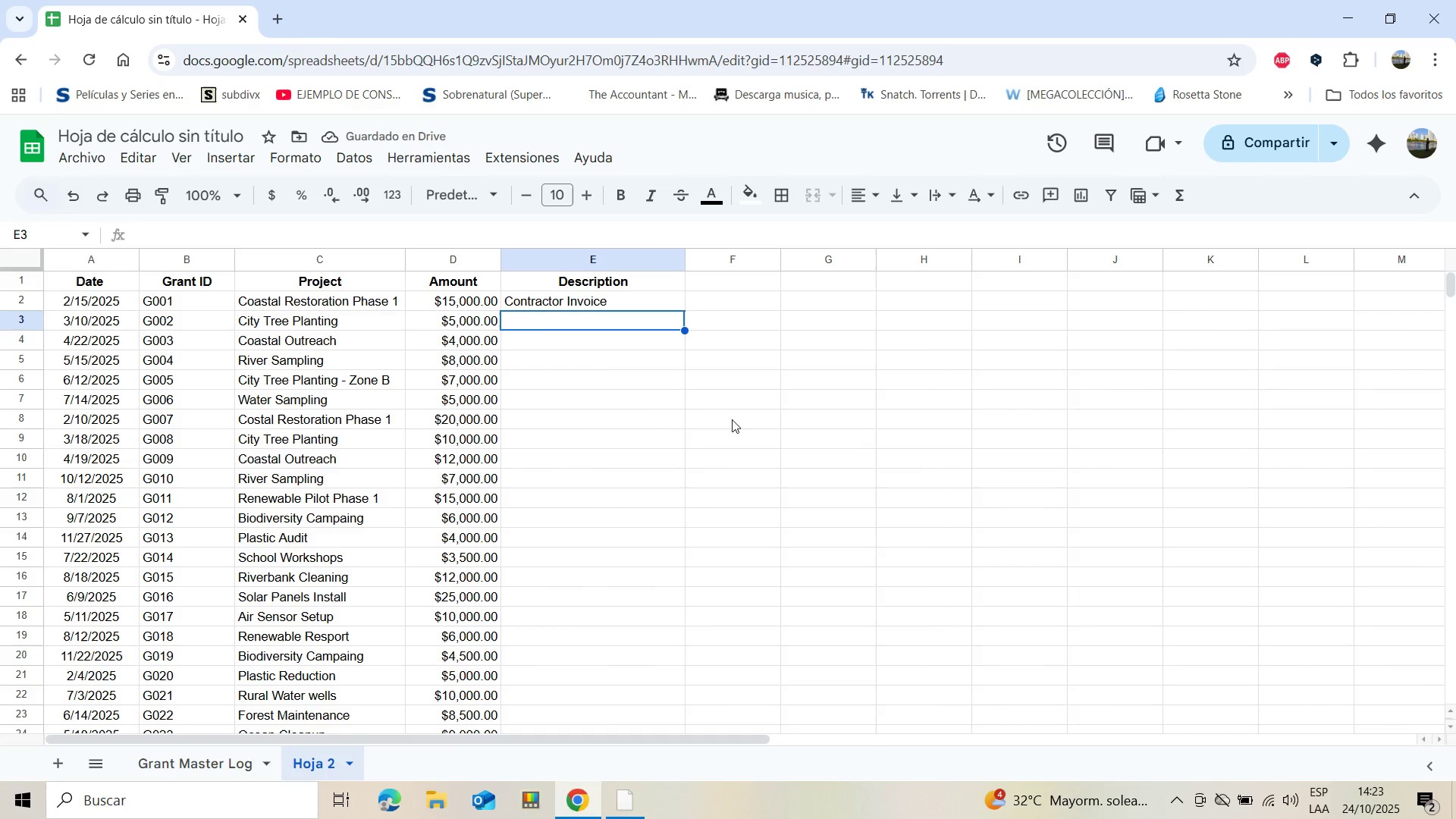 
type(Seedlings )
 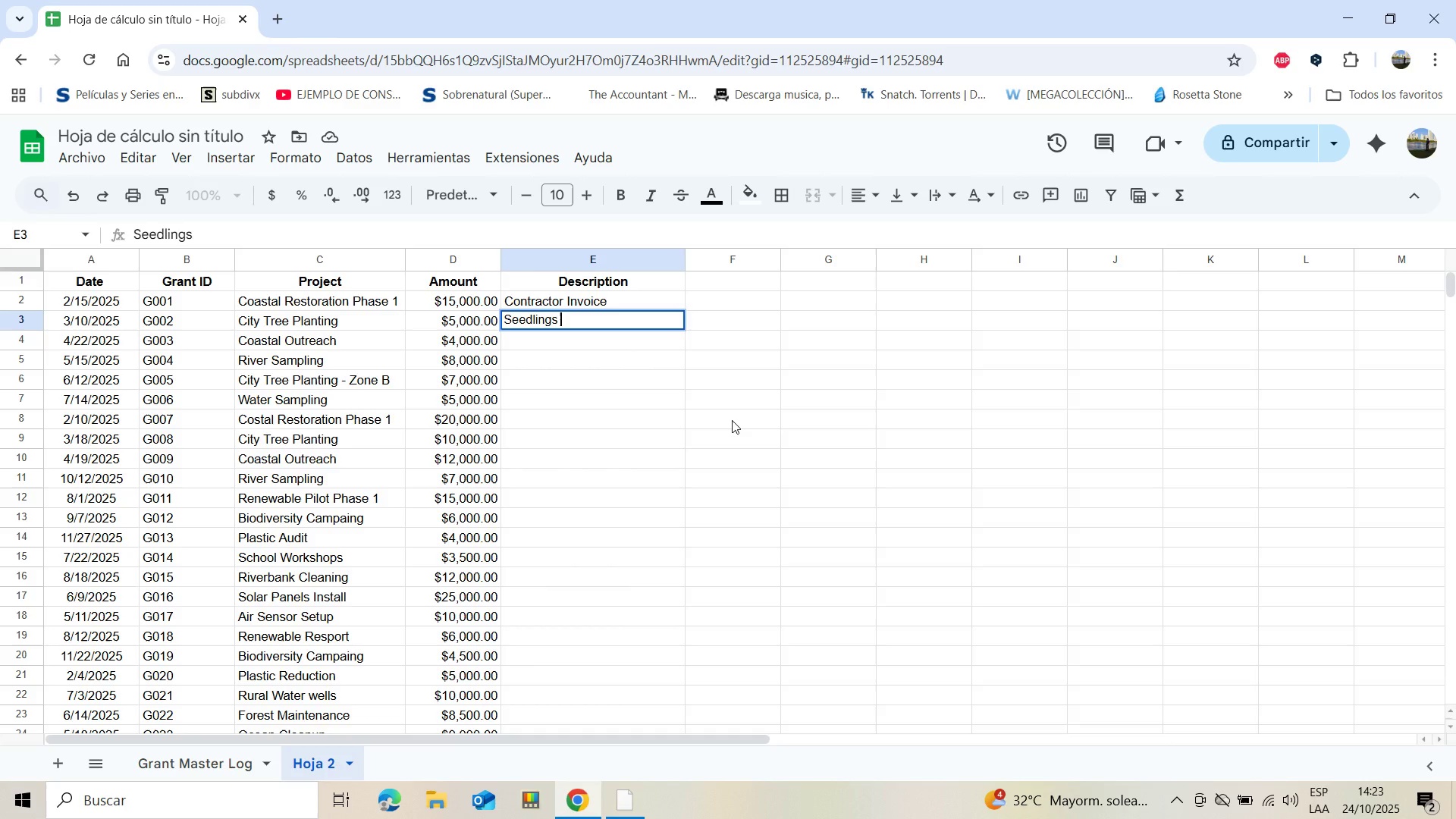 
type(purchase)
 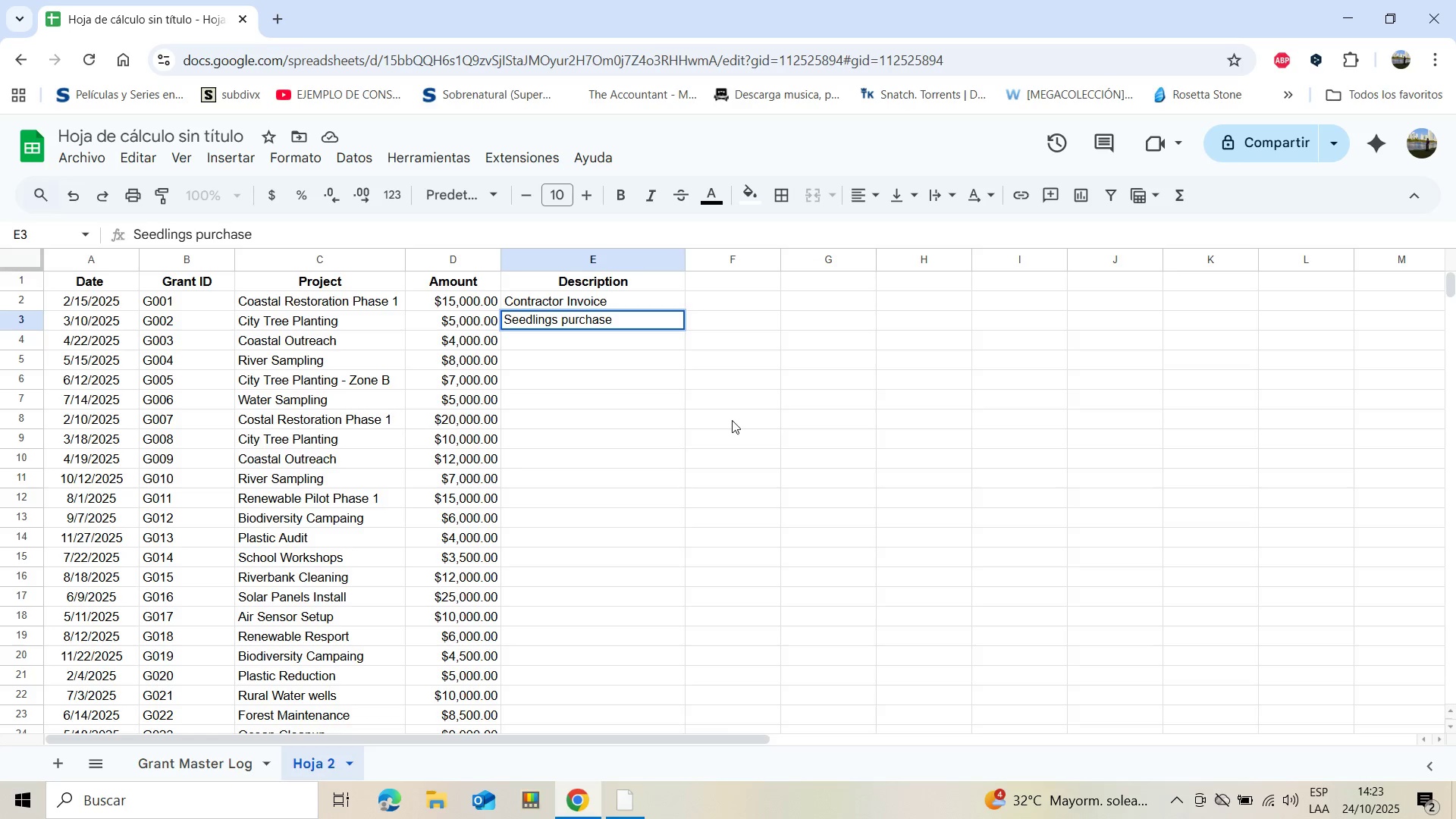 
key(Enter)
 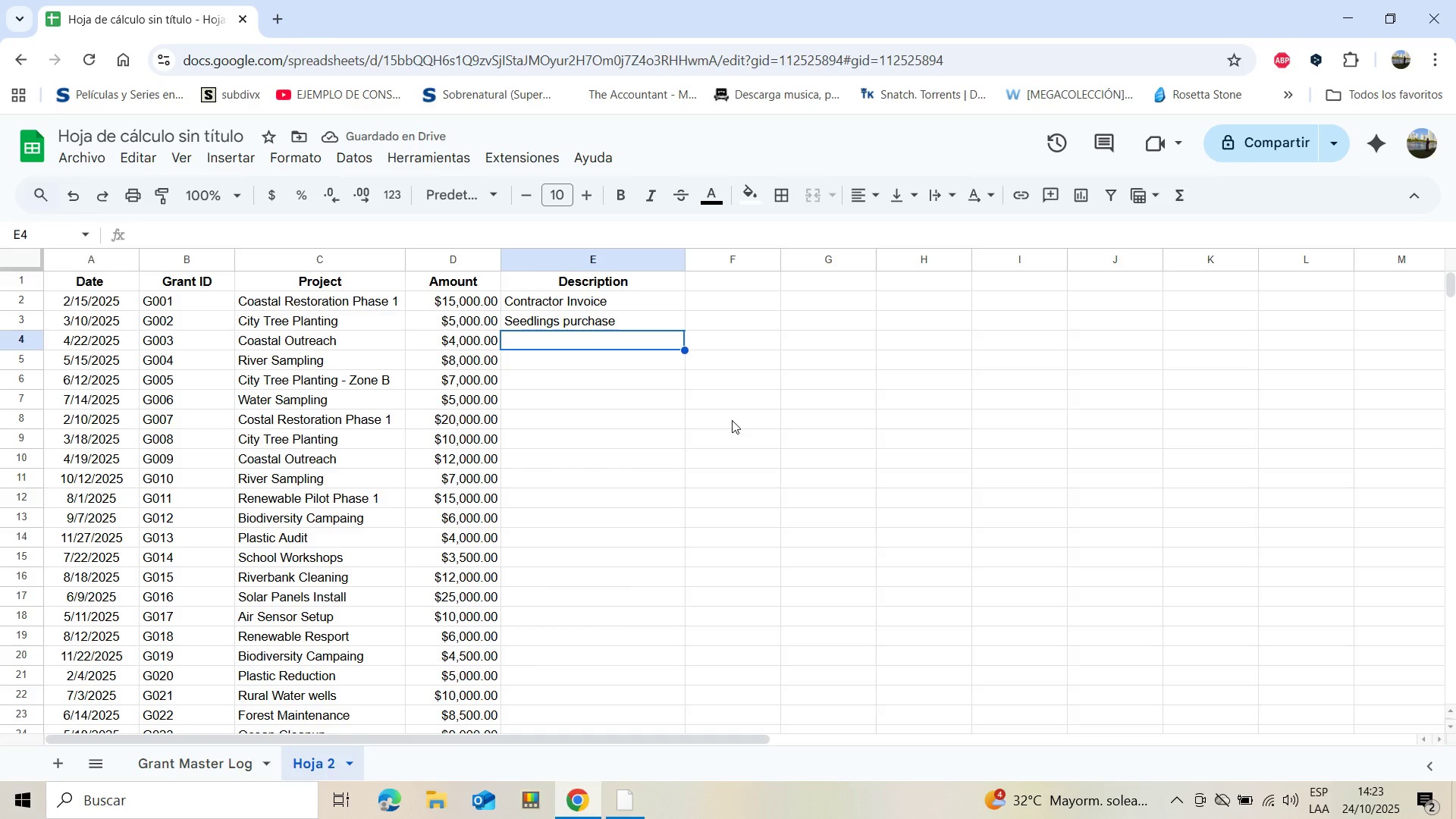 
wait(6.83)
 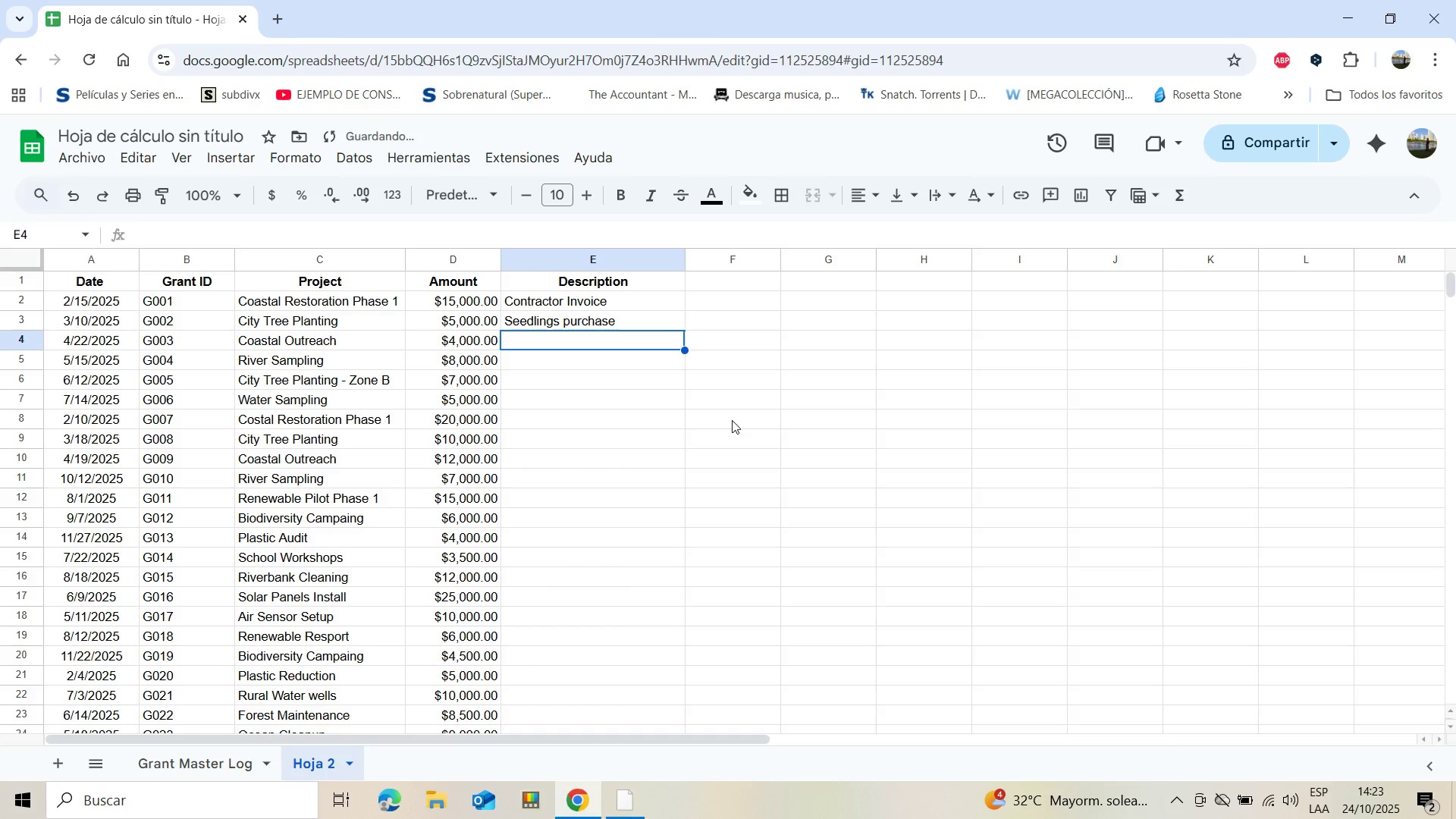 
type(Outreach materials)
 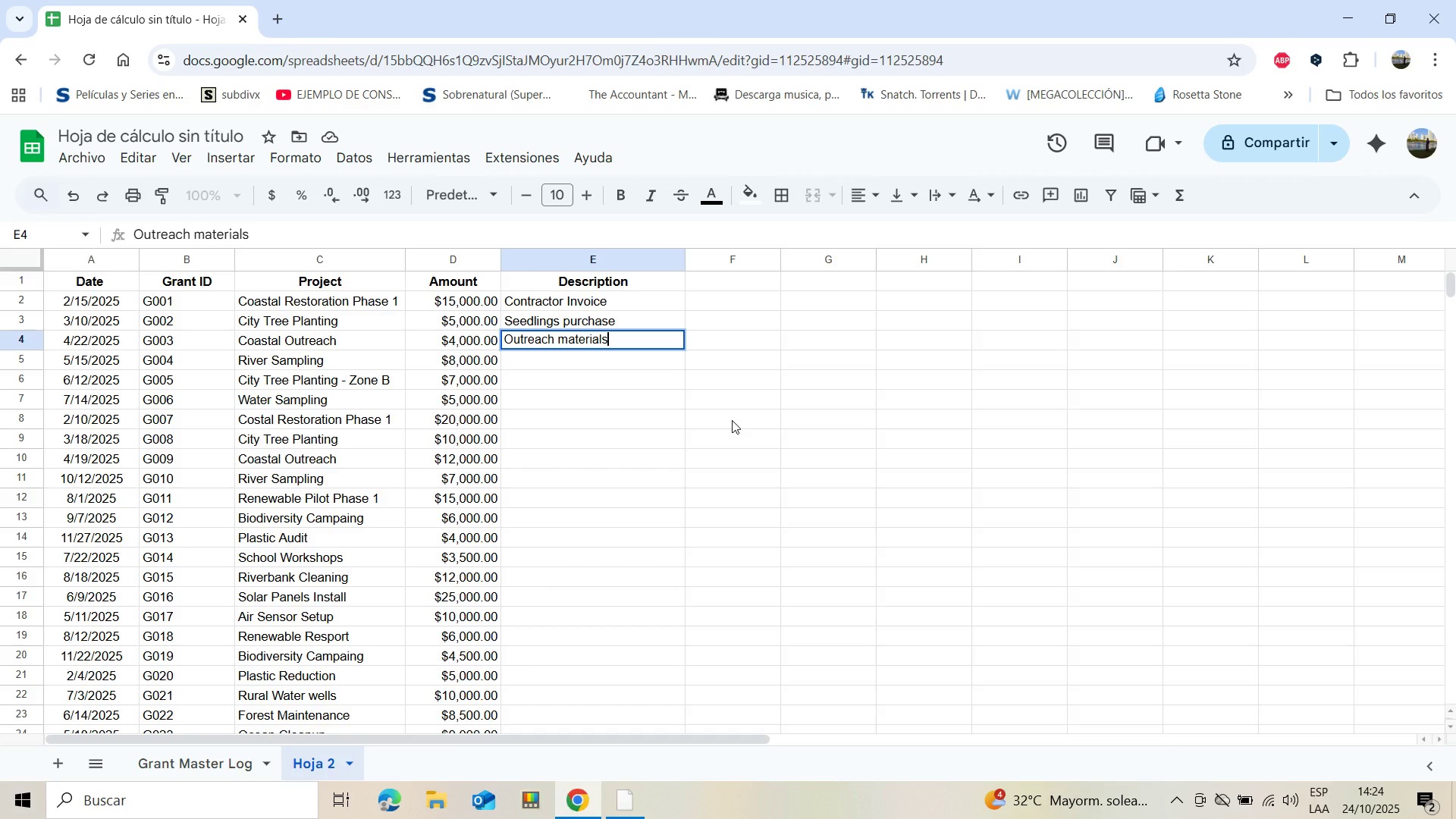 
key(Enter)
 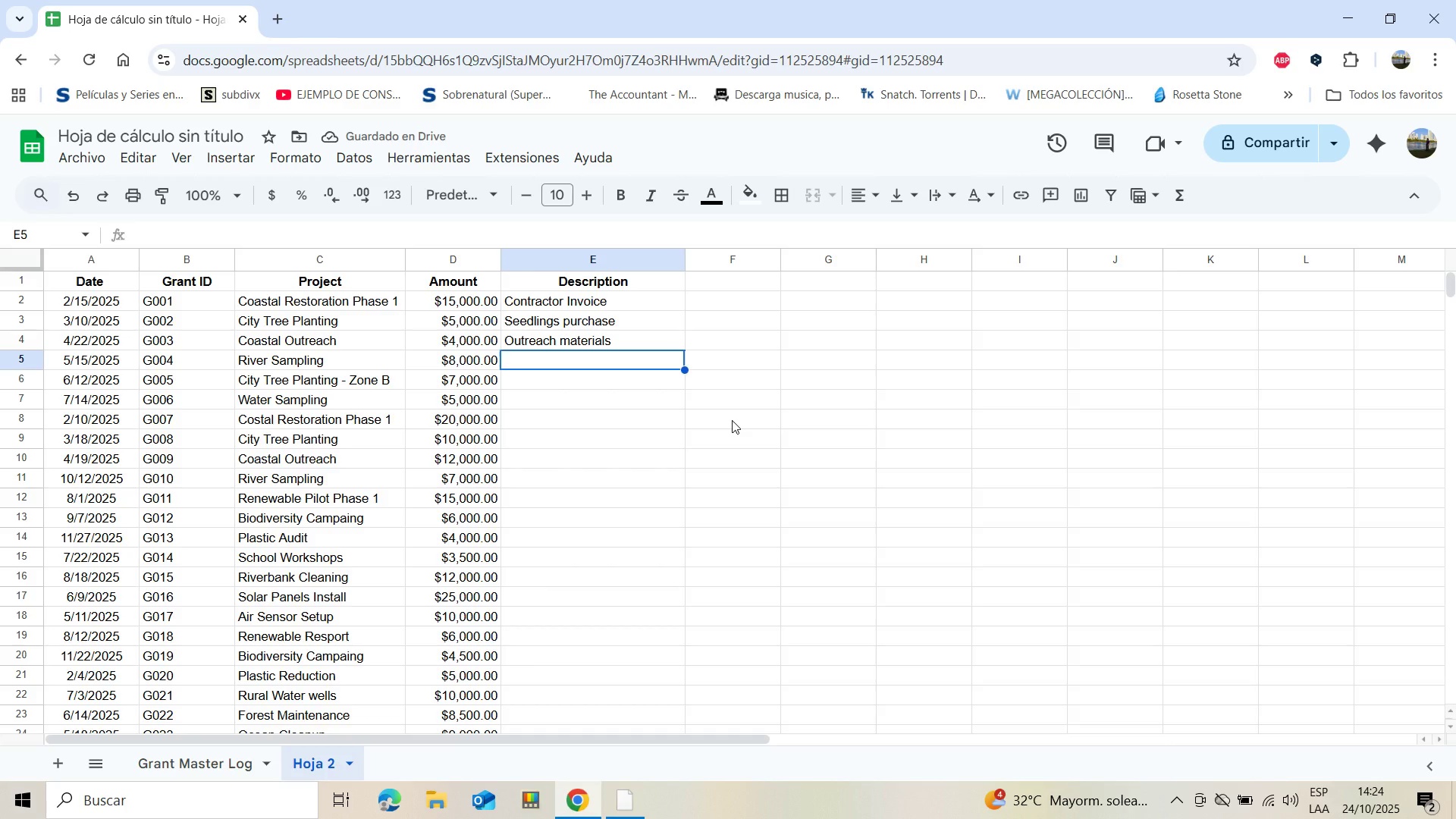 
type(lab )
key(Backspace)
key(Backspace)
key(Backspace)
key(Backspace)
type(Lab testing)
 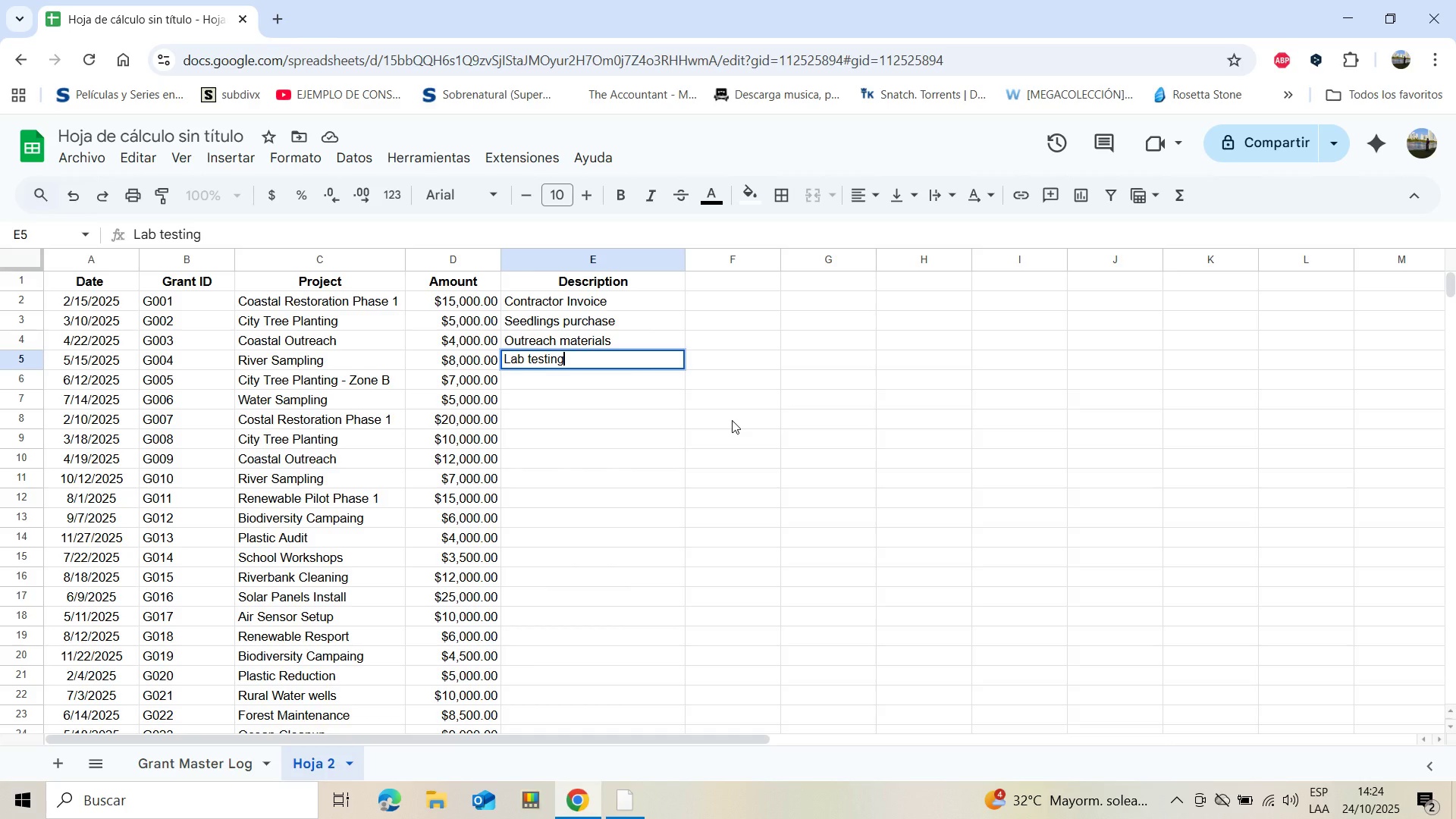 
key(Enter)
 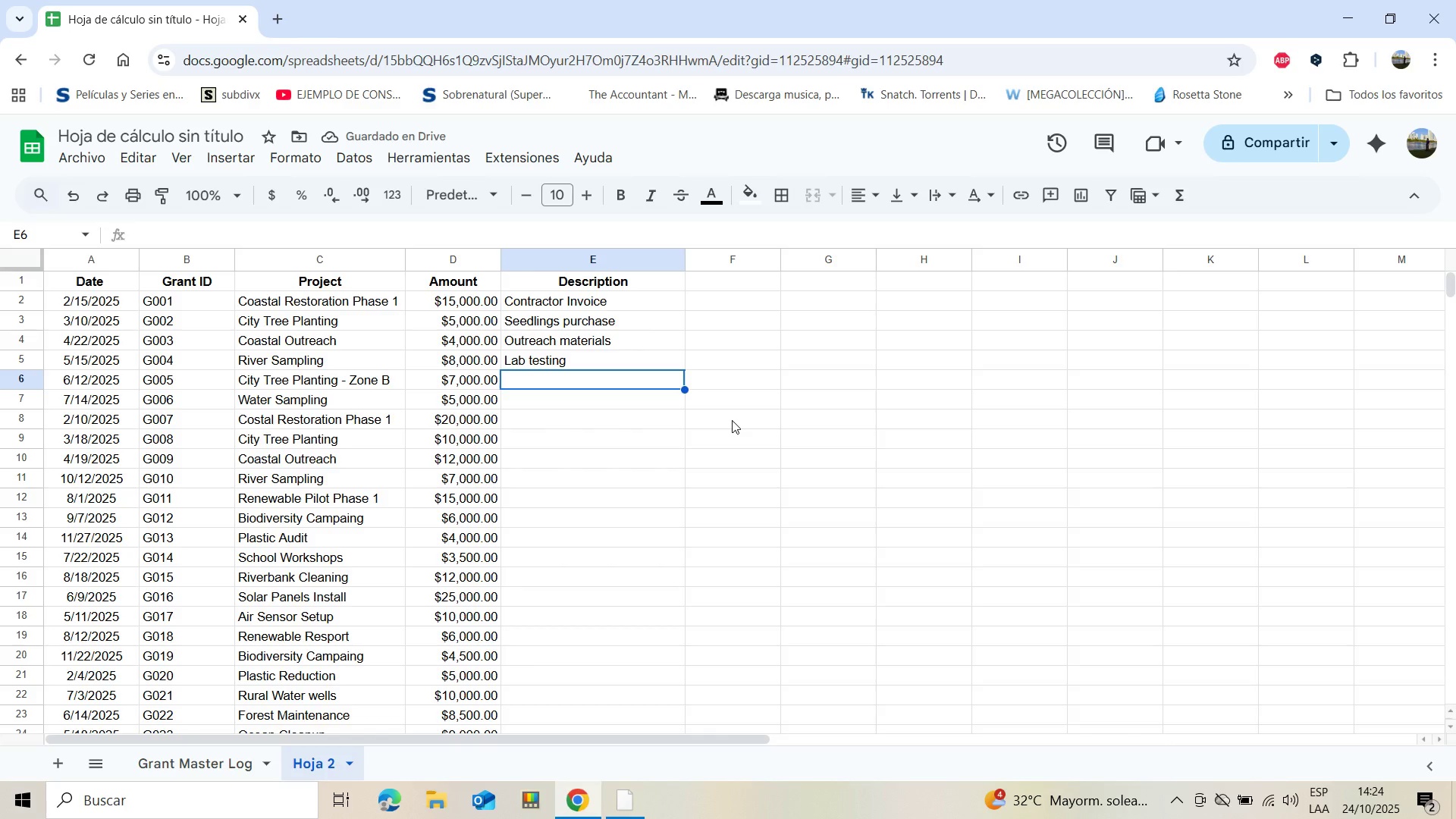 
type(Voluntee)
 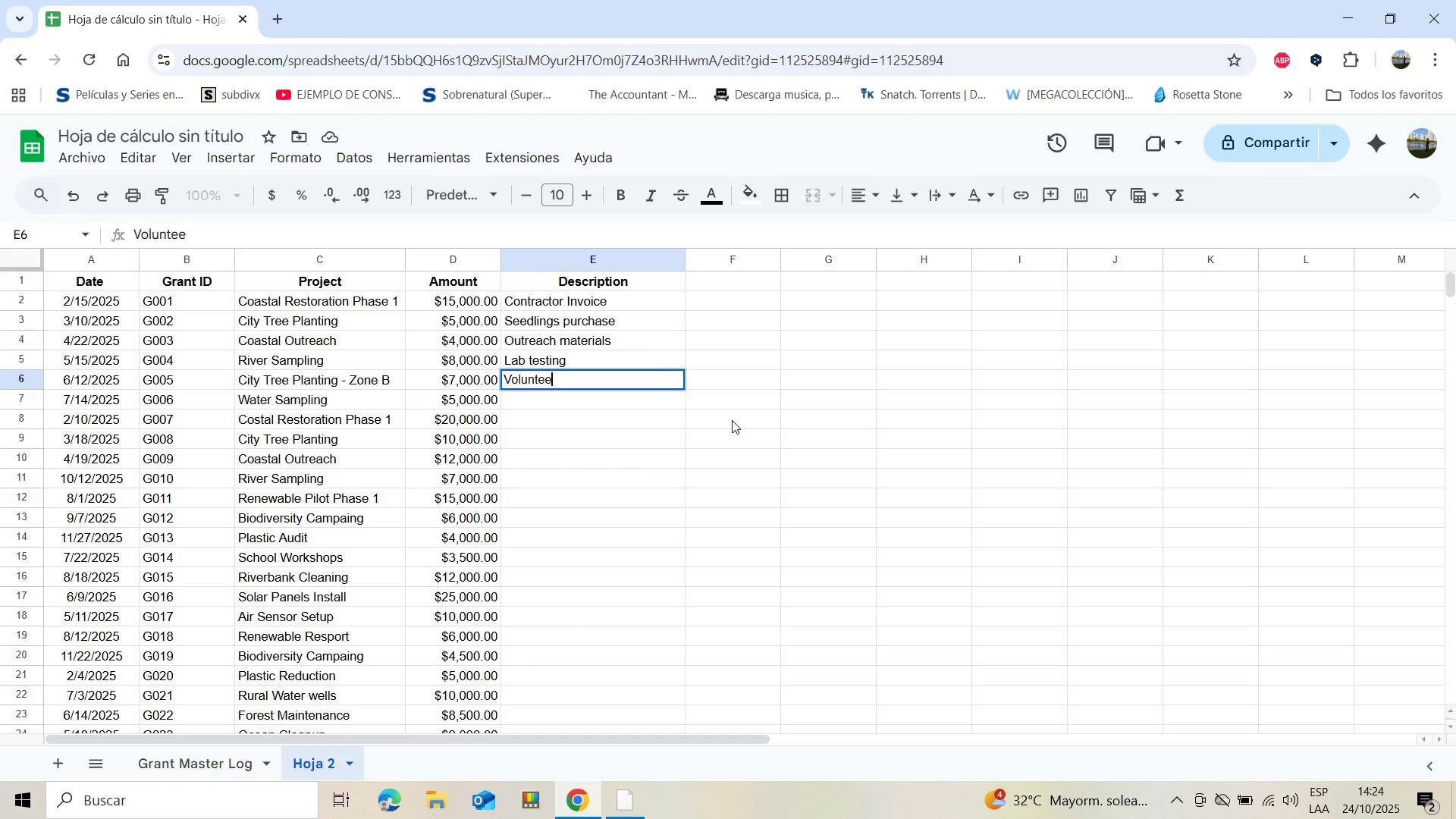 
wait(5.99)
 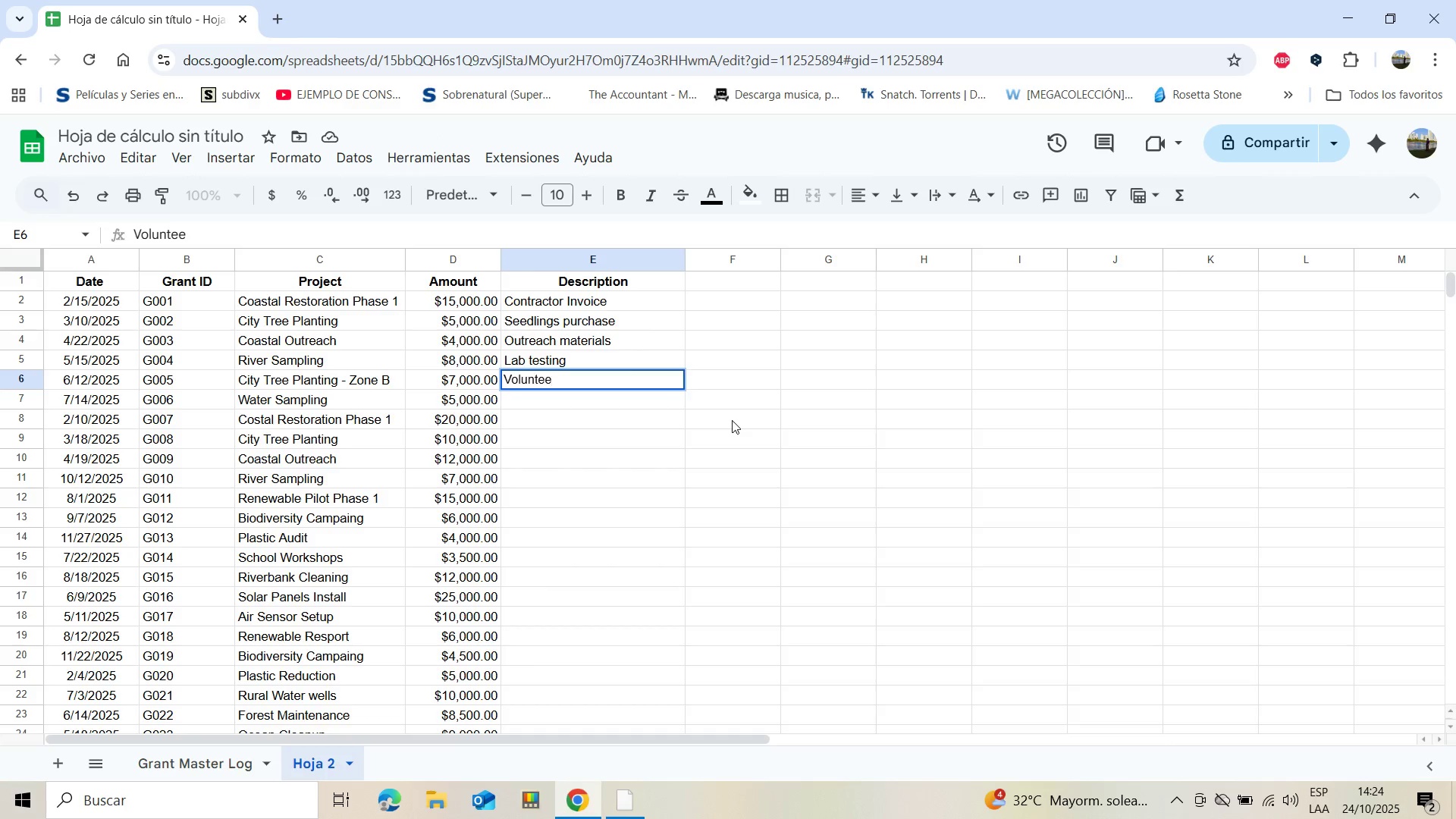 
type(r tools)
 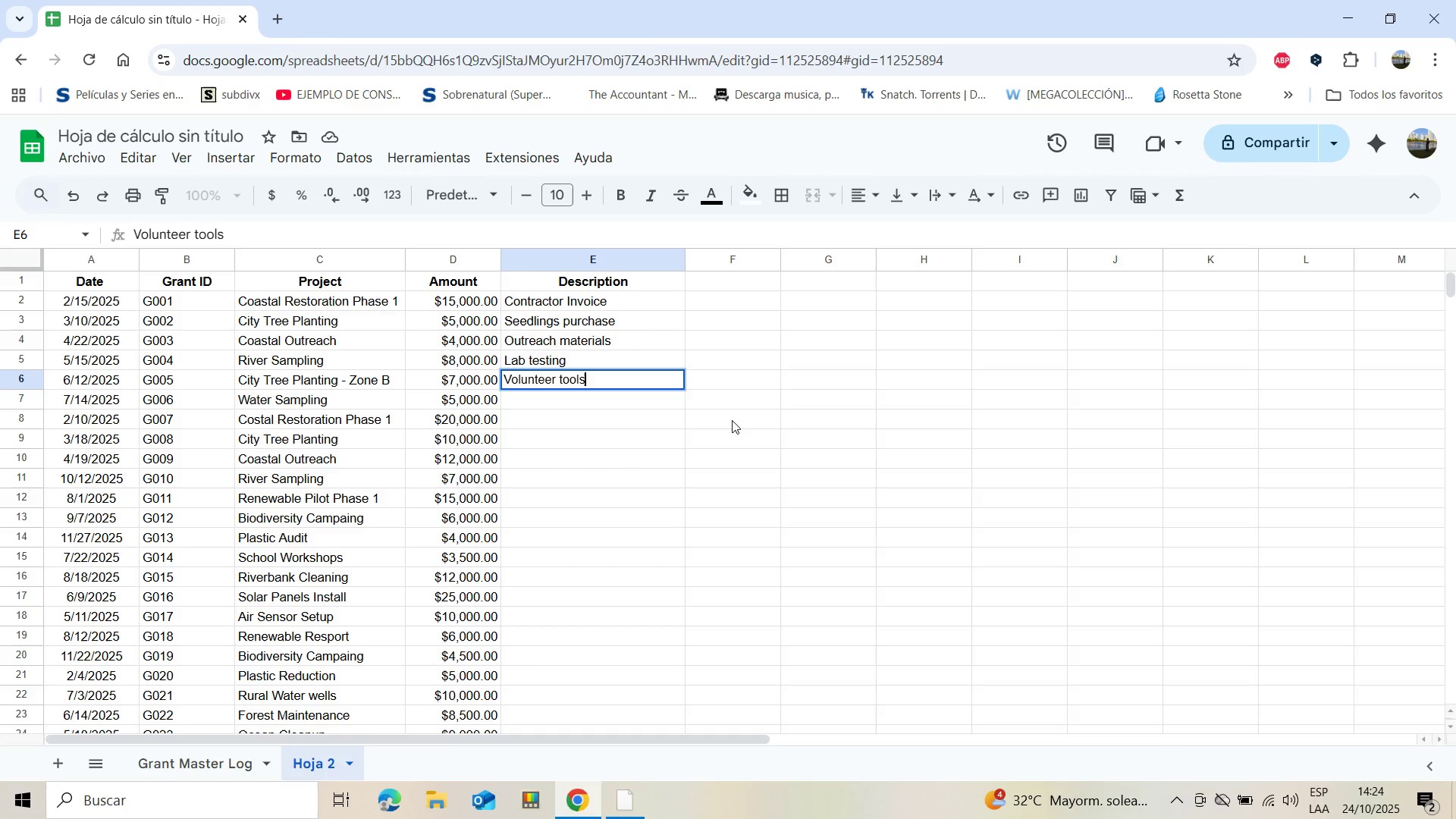 
key(Enter)
 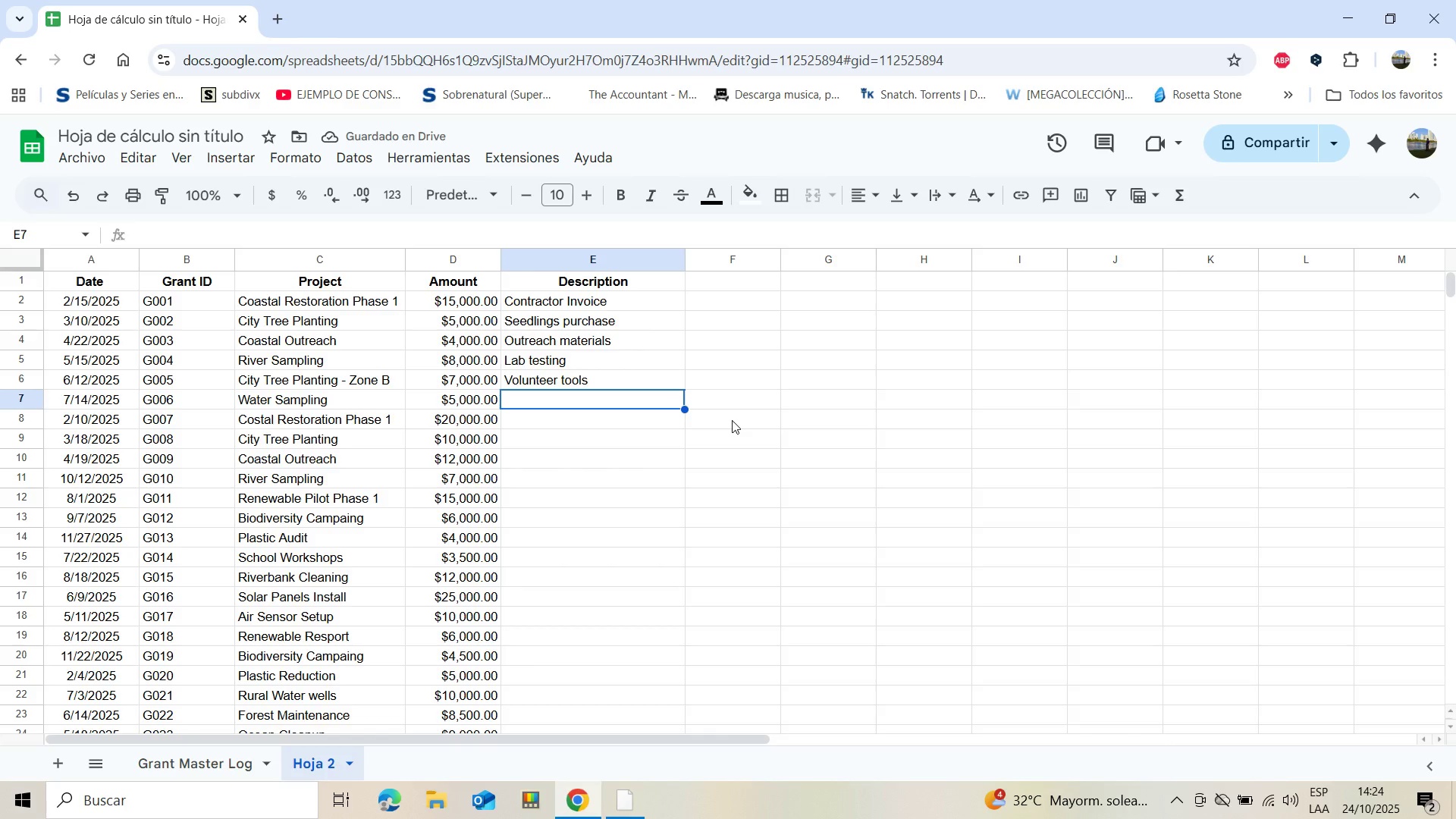 
wait(5.01)
 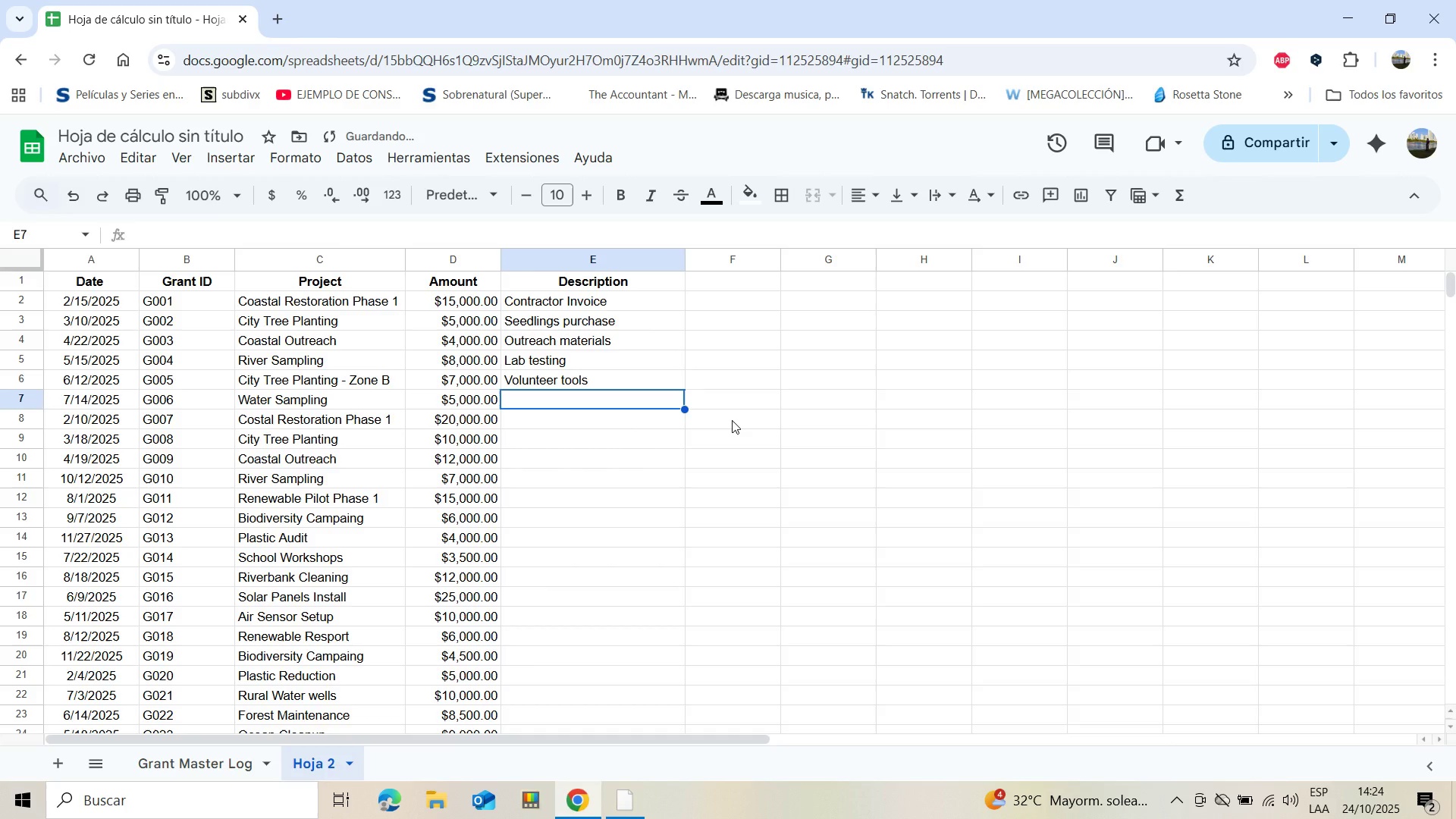 
type(Field)
 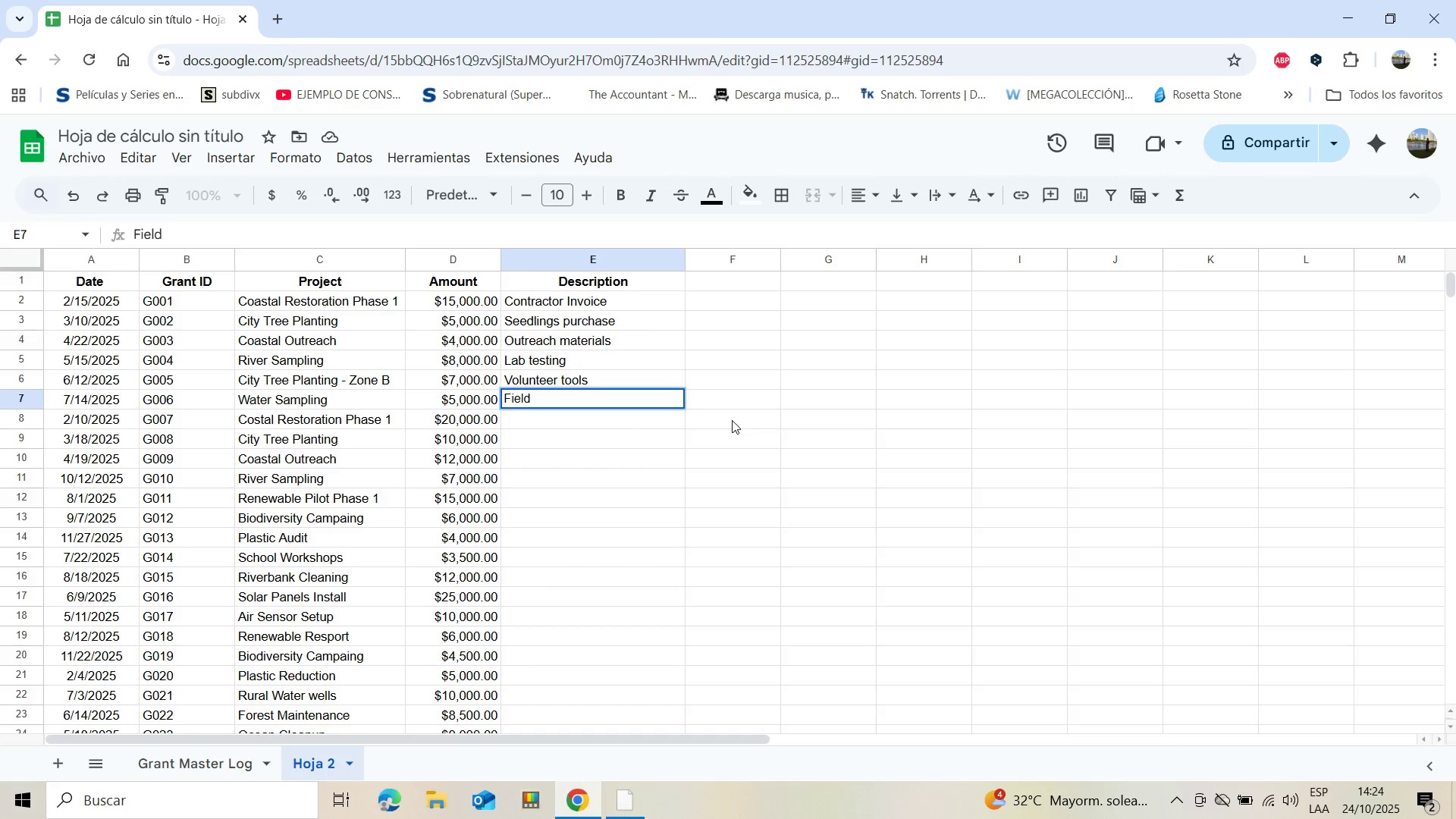 
type(work crew)
 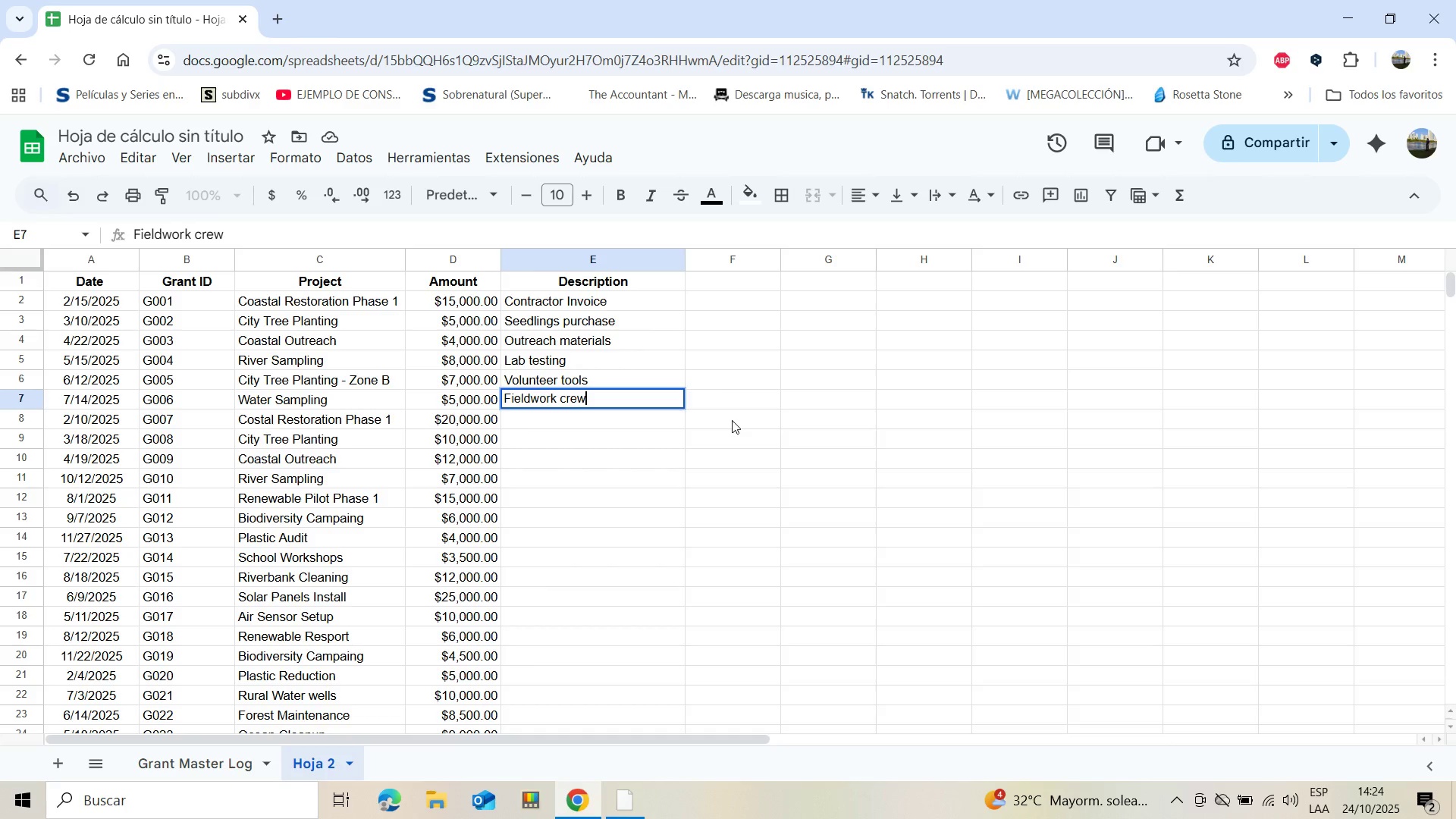 
key(Enter)
 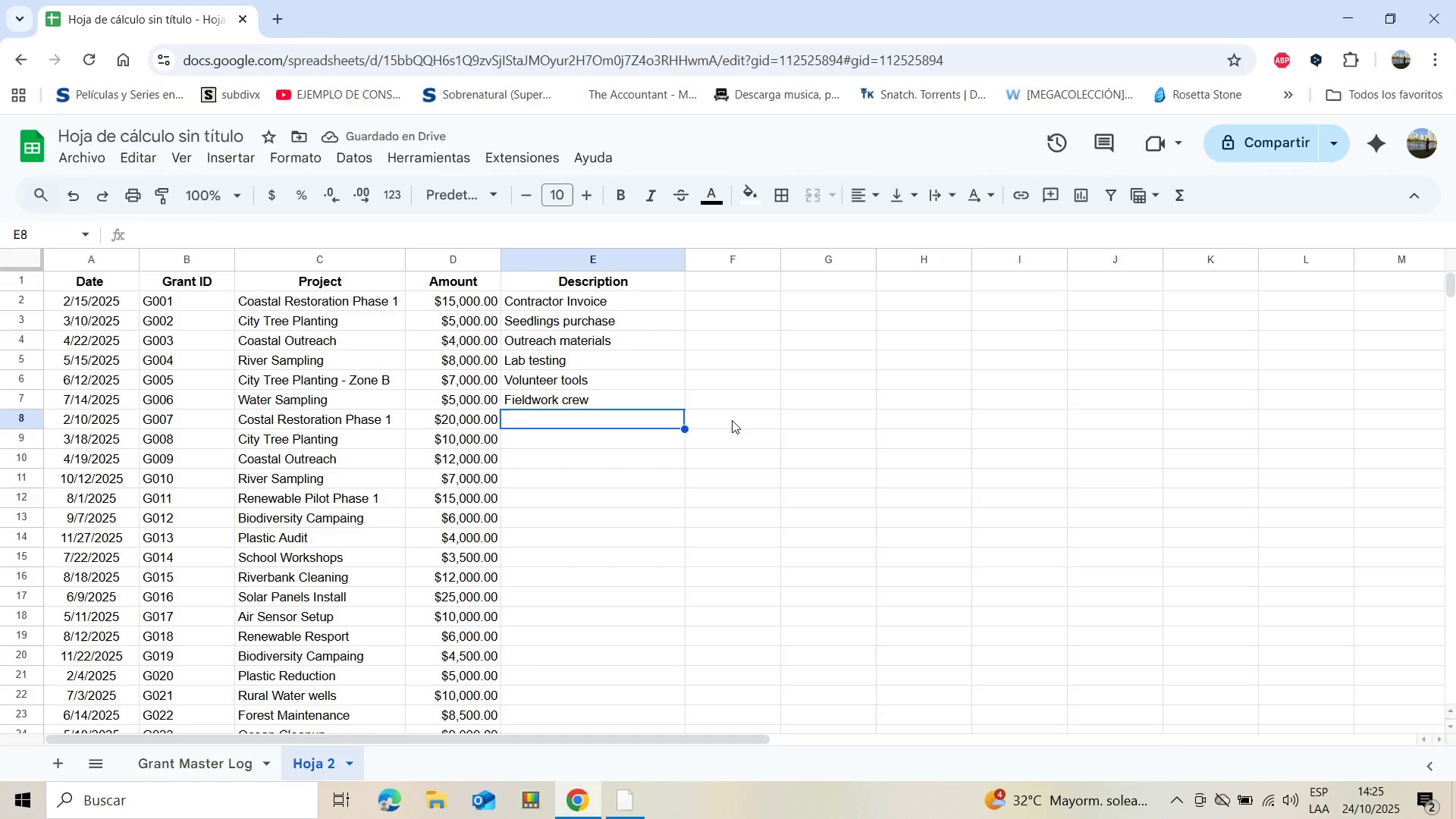 
wait(6.35)
 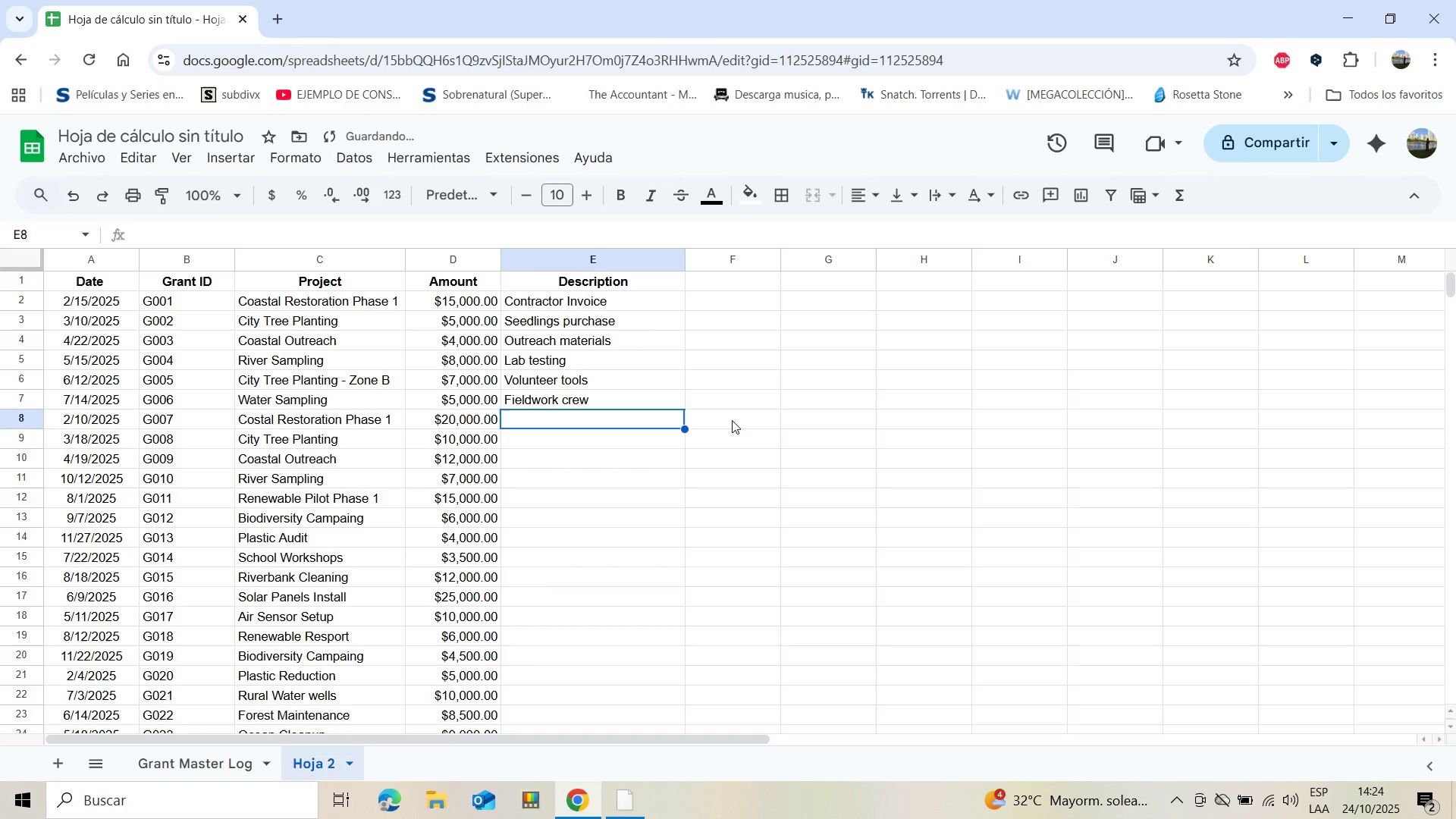 
type(Contractor )
 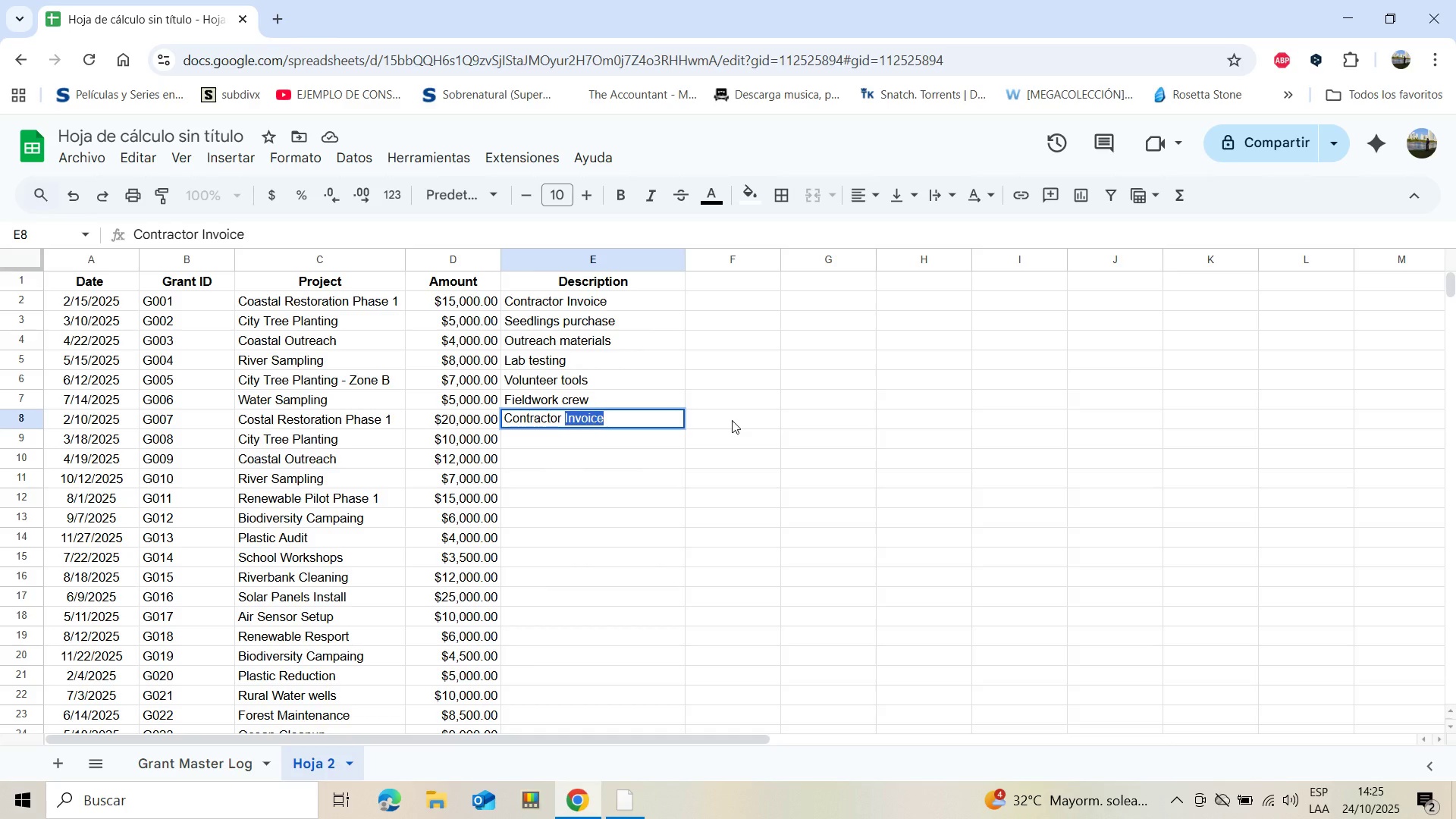 
type(P)
key(Backspace)
type(payment)
 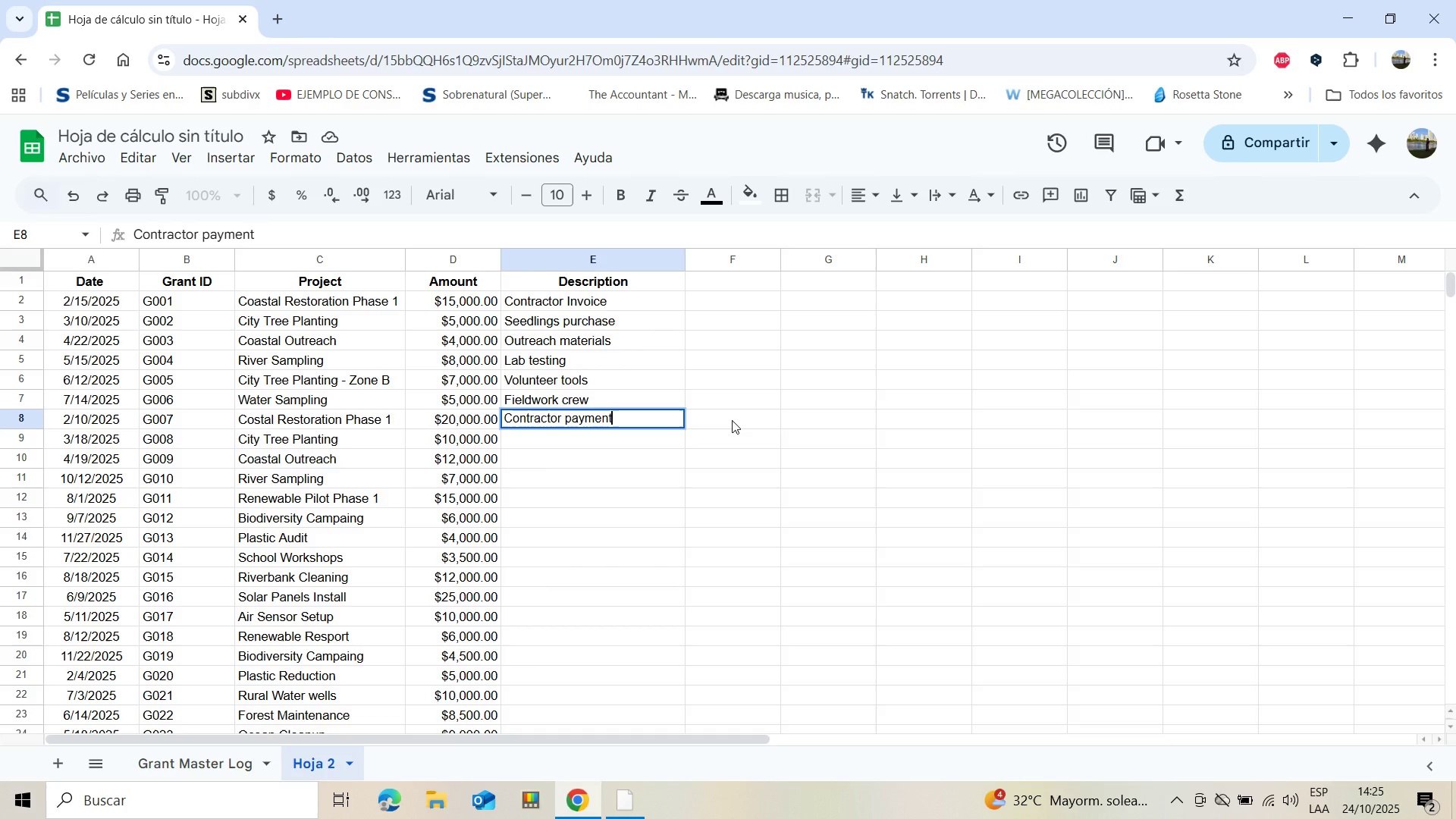 
key(Enter)
 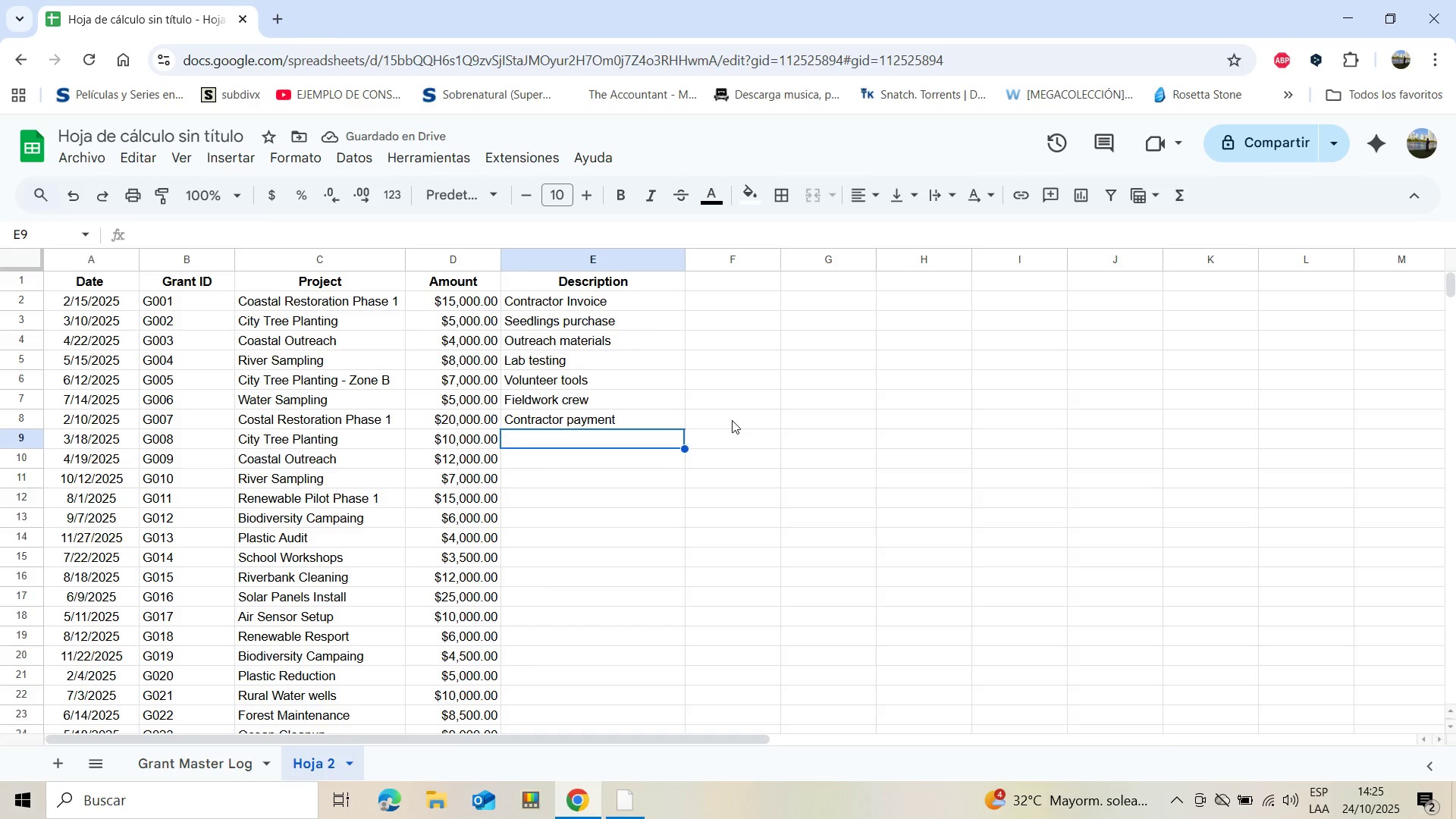 
wait(8.65)
 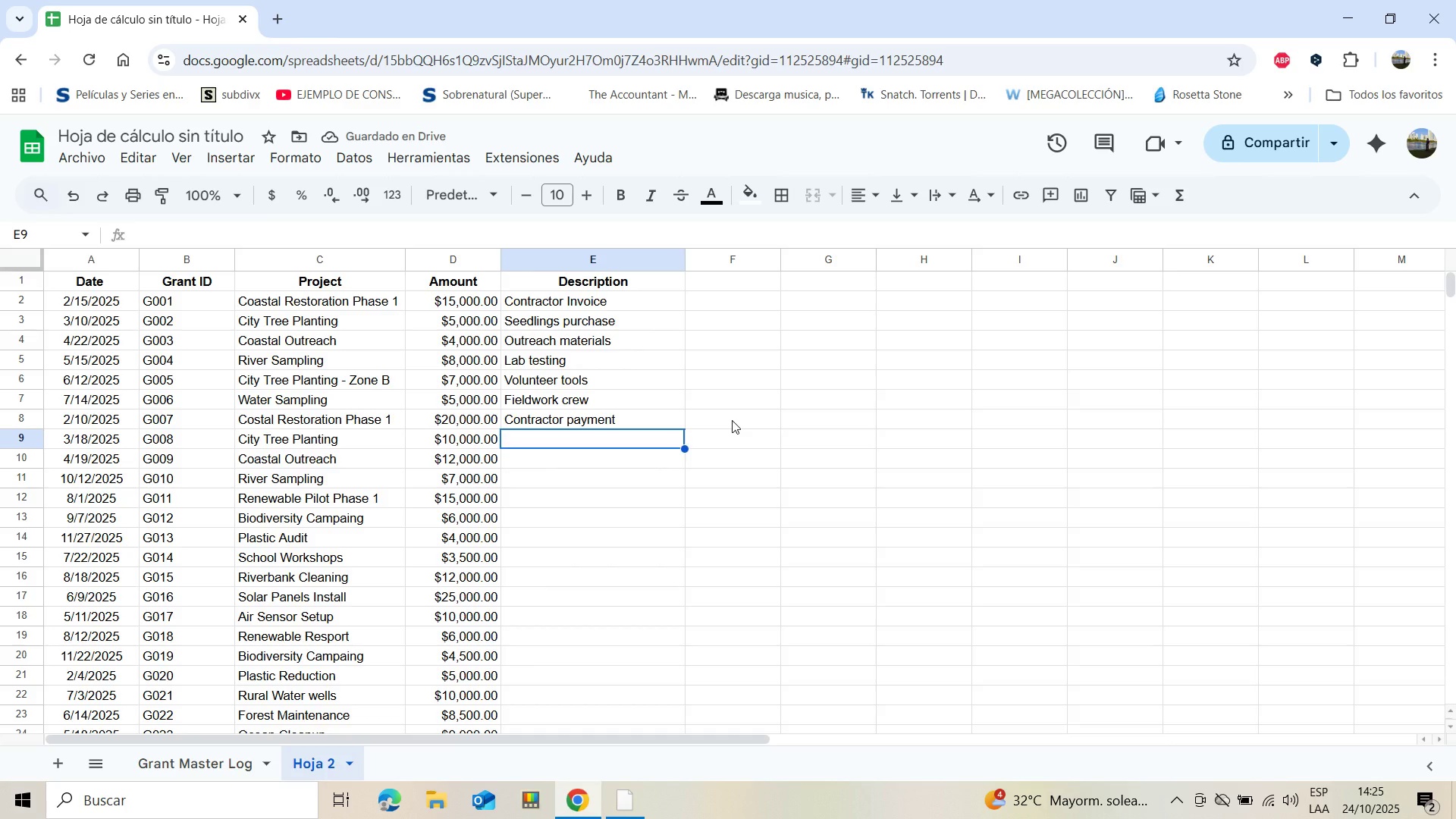 
type(Morte)
key(Backspace)
key(Backspace)
type(e S)
key(Backspace)
type(seedlings)
 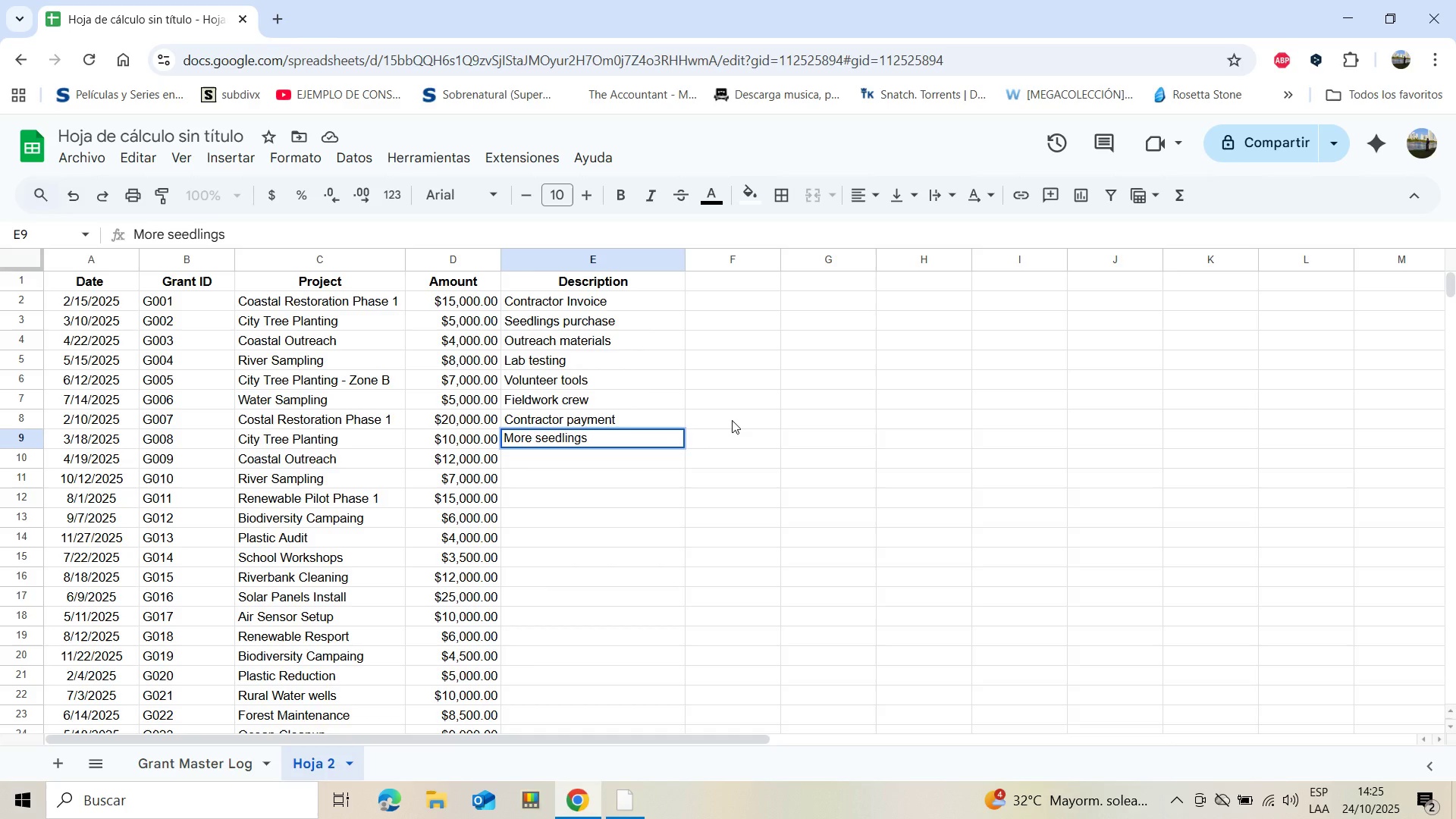 
key(Enter)
 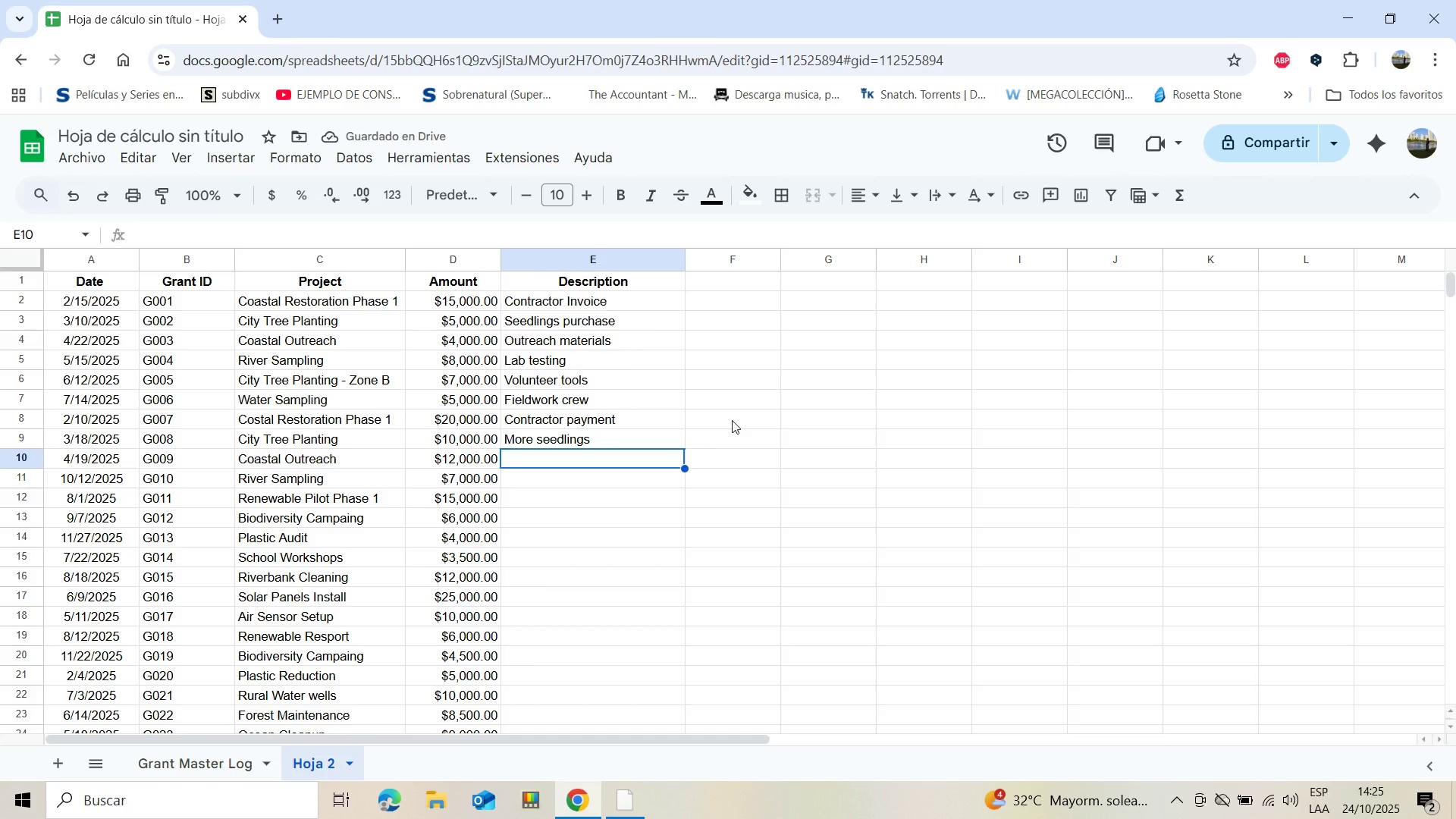 
wait(5.78)
 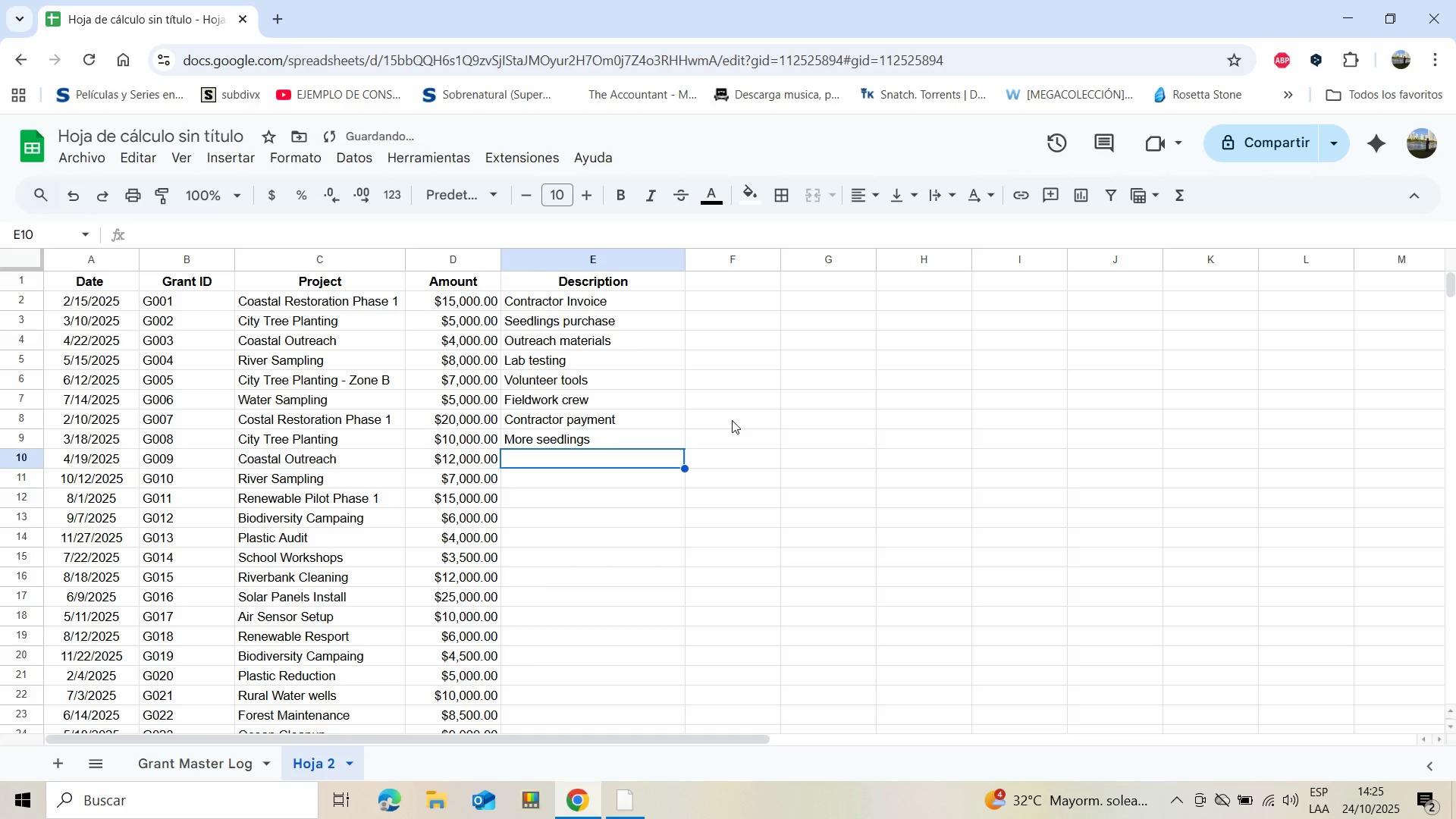 
type(Workshop)
 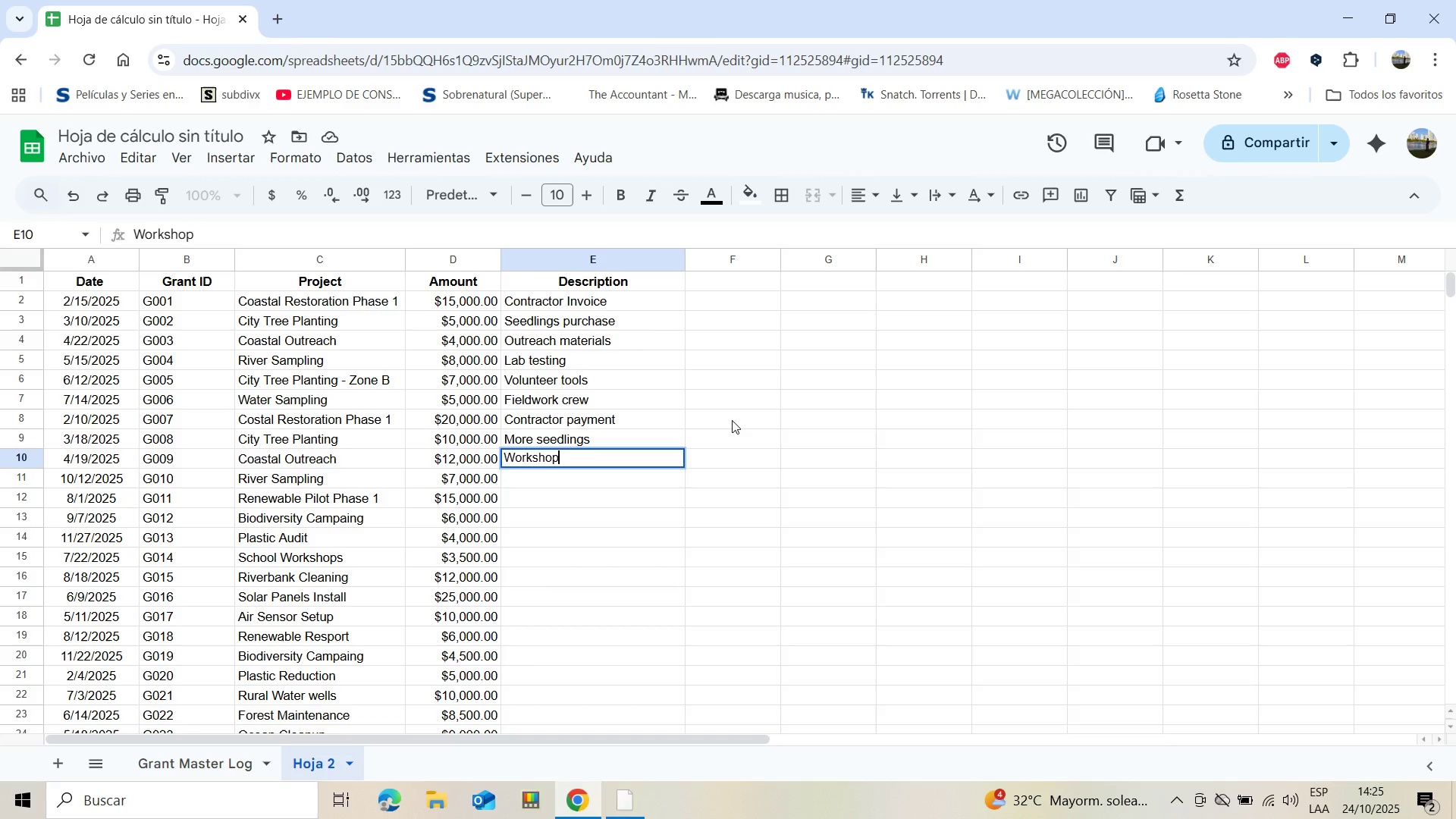 
key(Enter)
 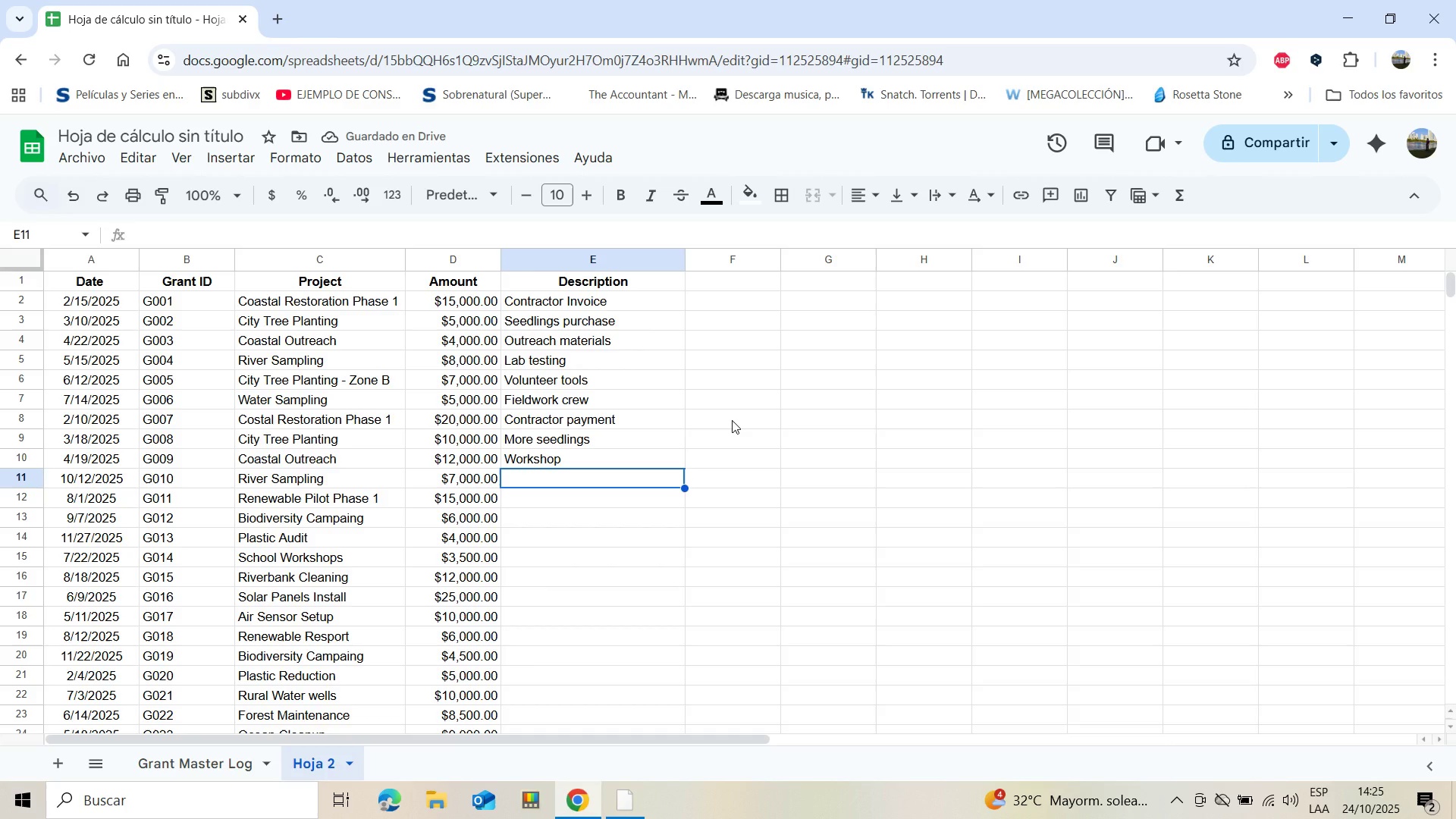 
type(la)
 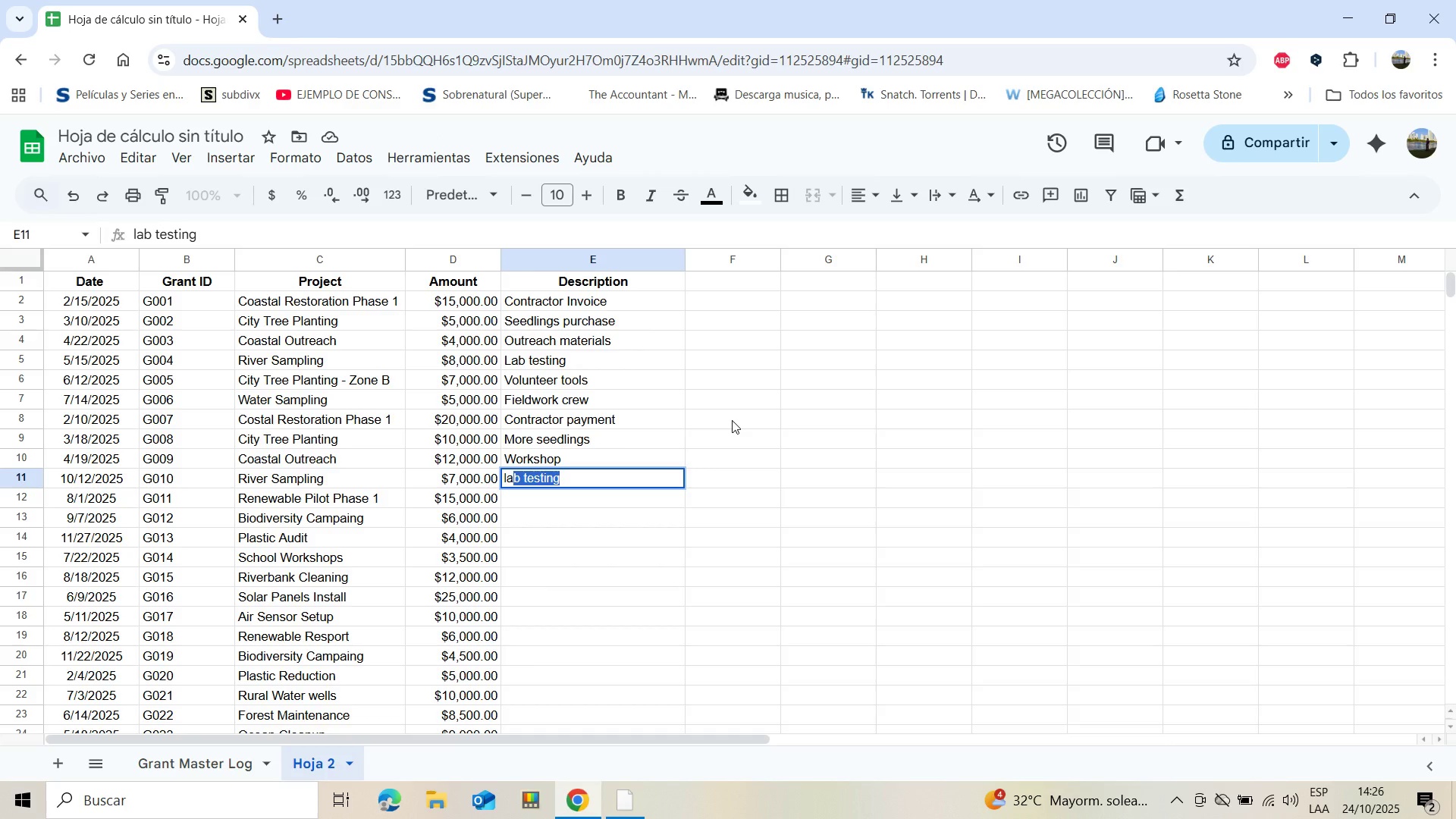 
key(Enter)
 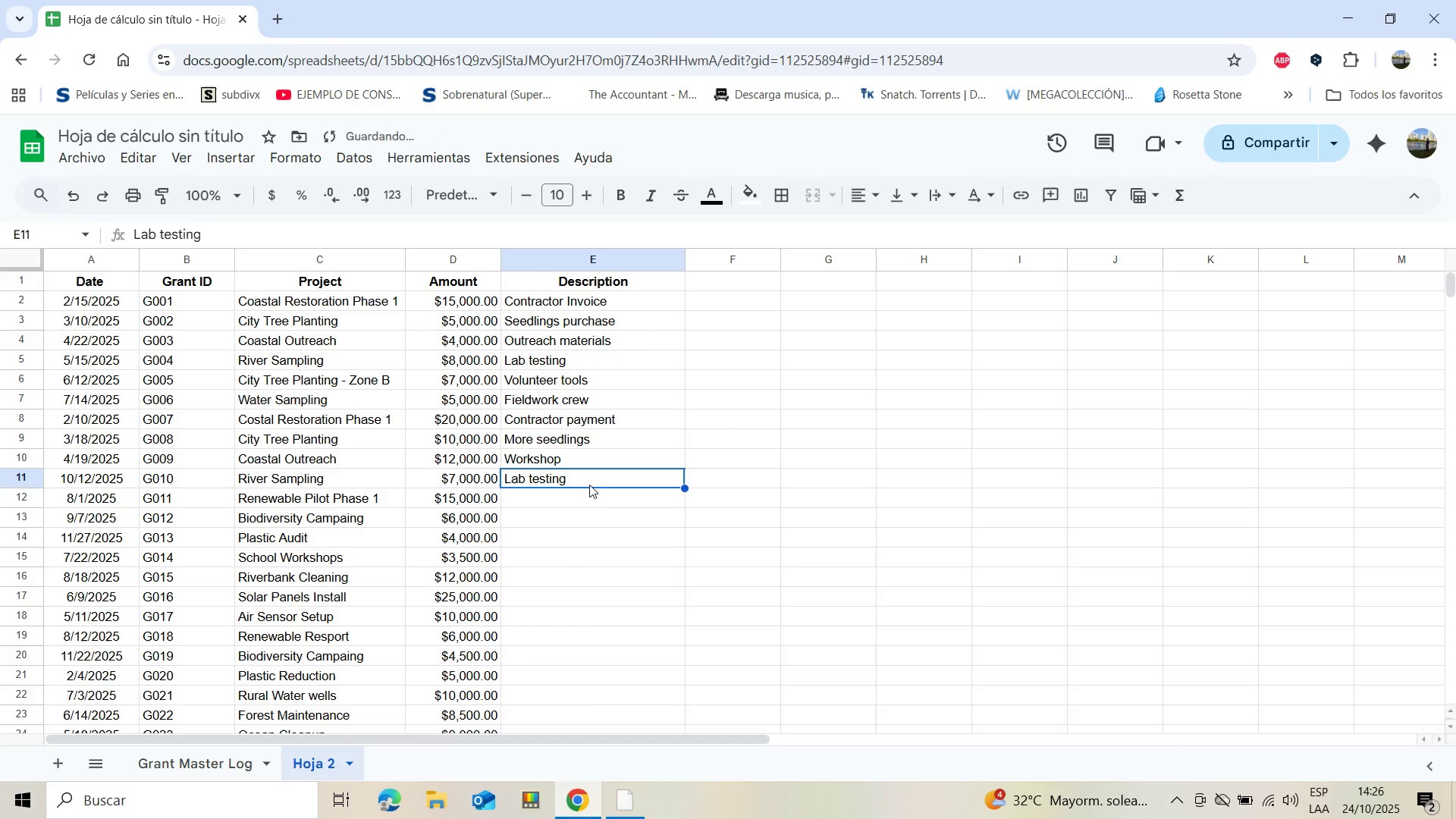 
key(Space)
 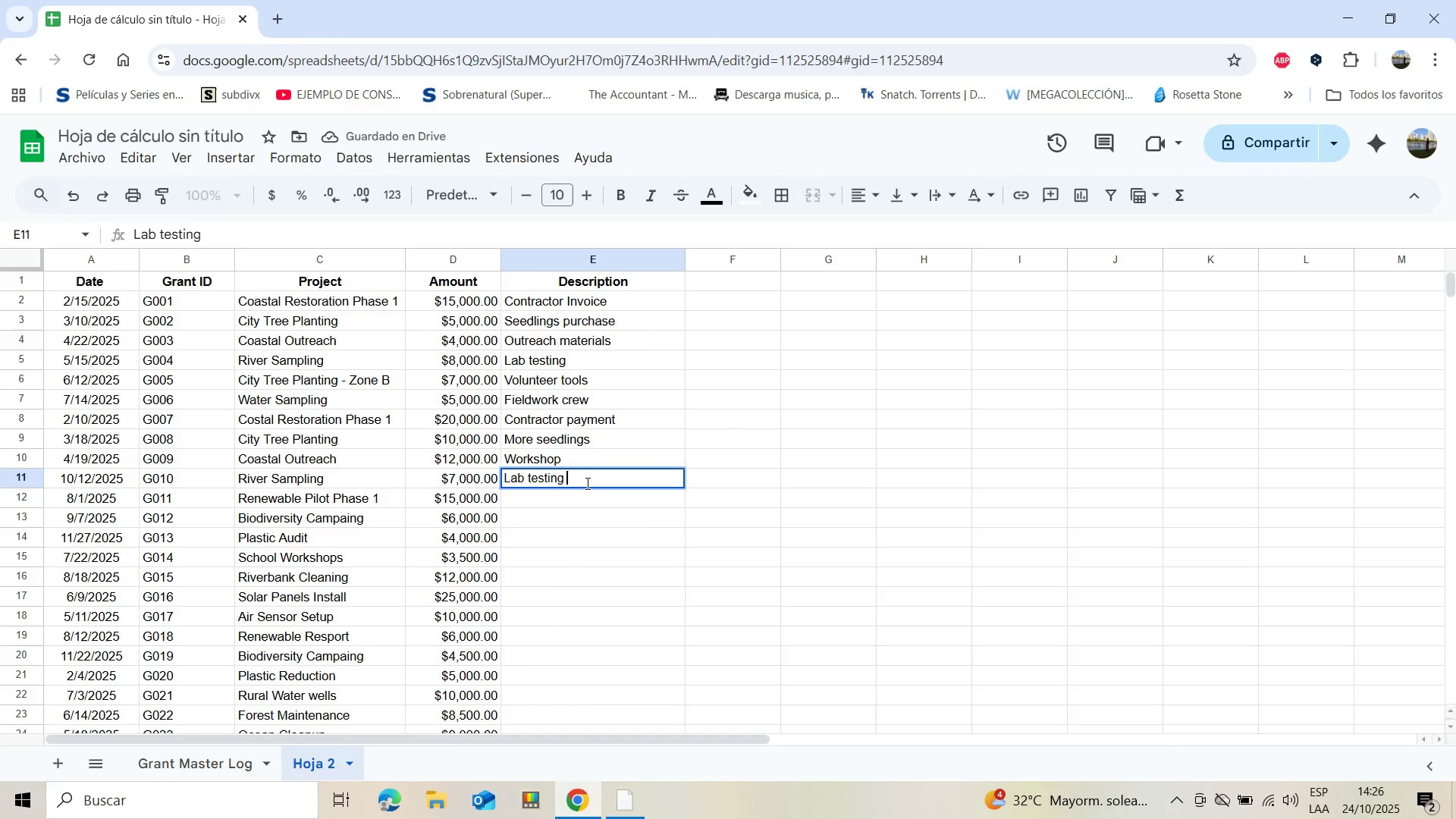 
key(2)
 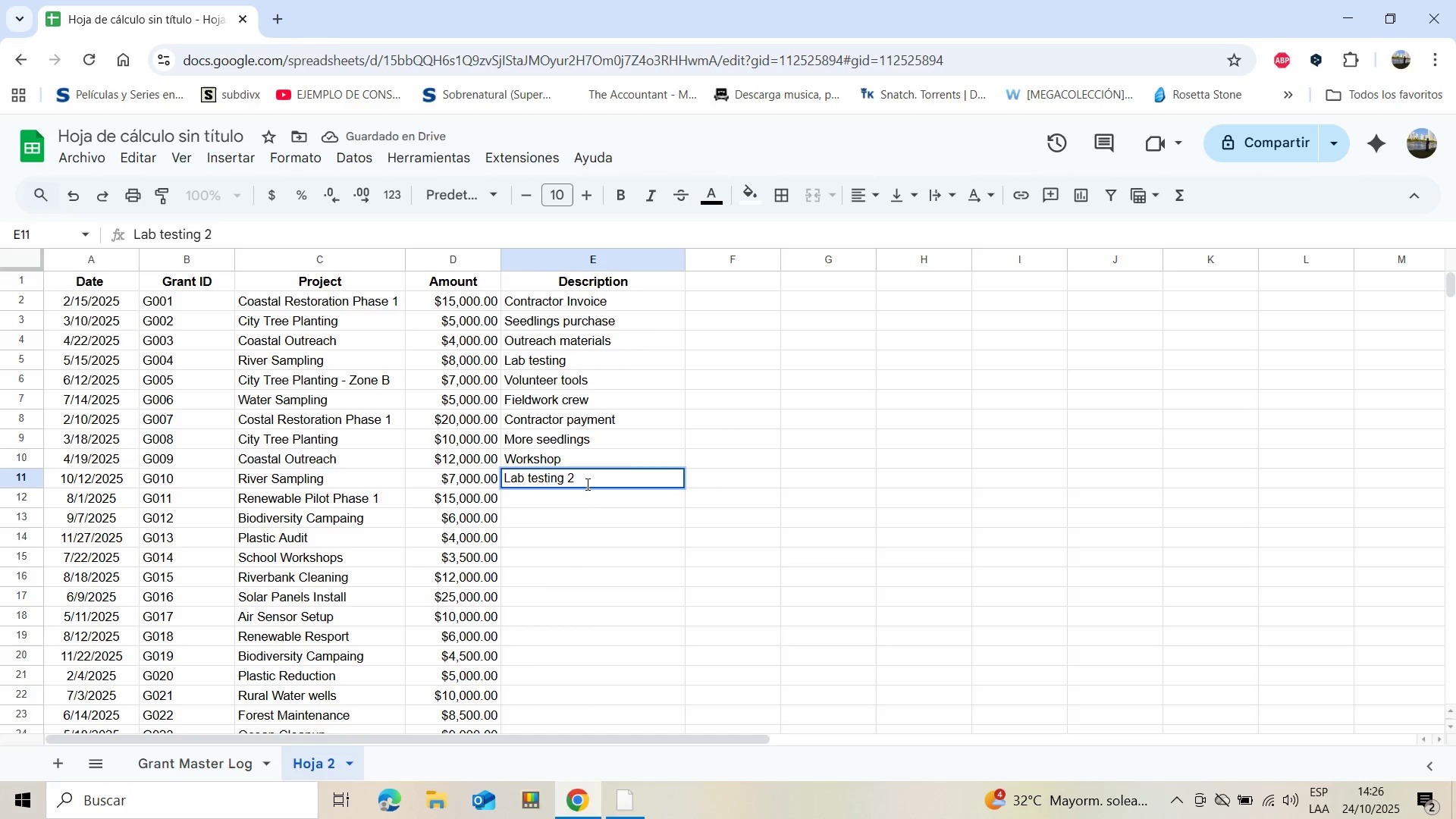 
key(Enter)
 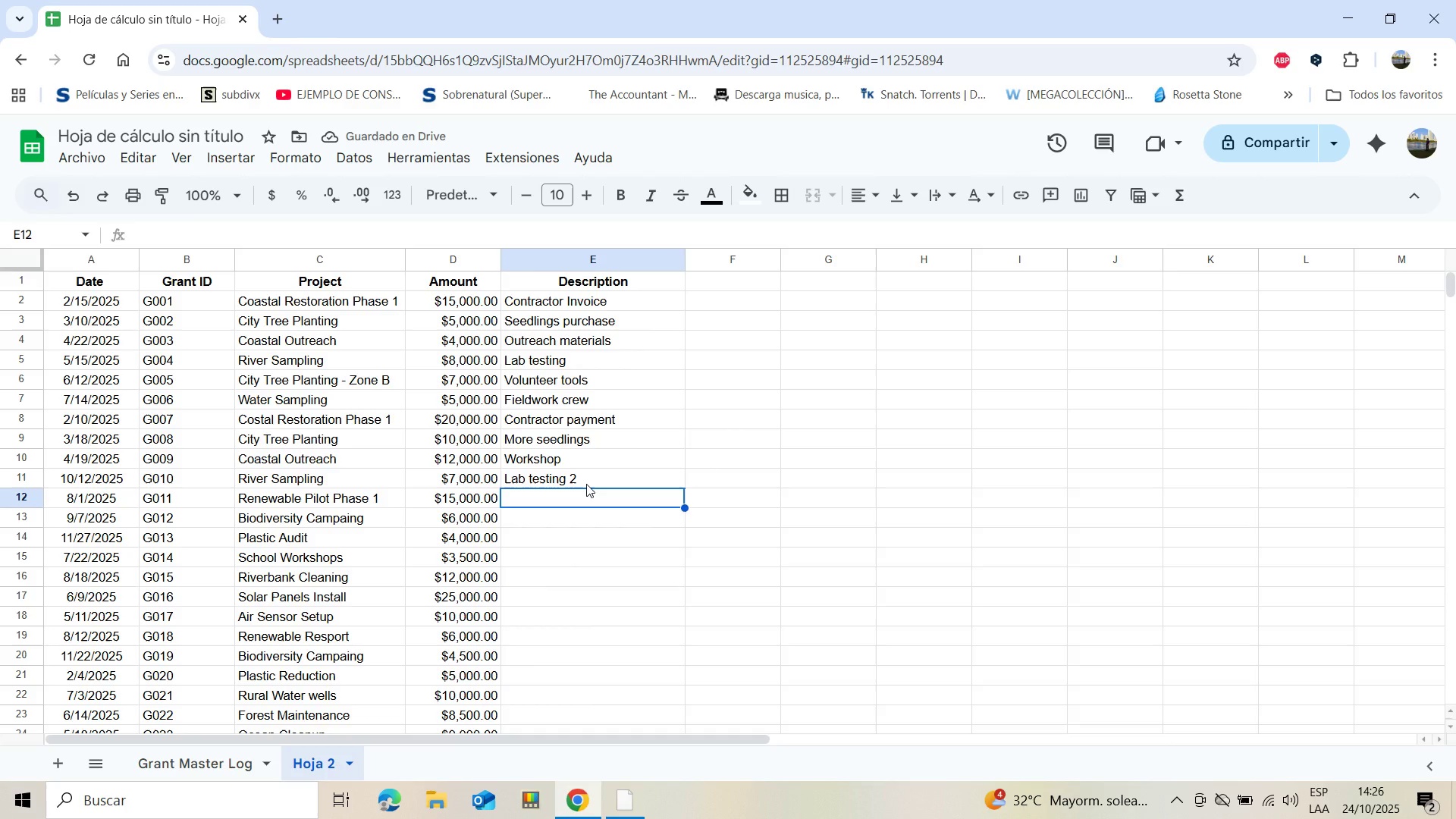 
wait(5.31)
 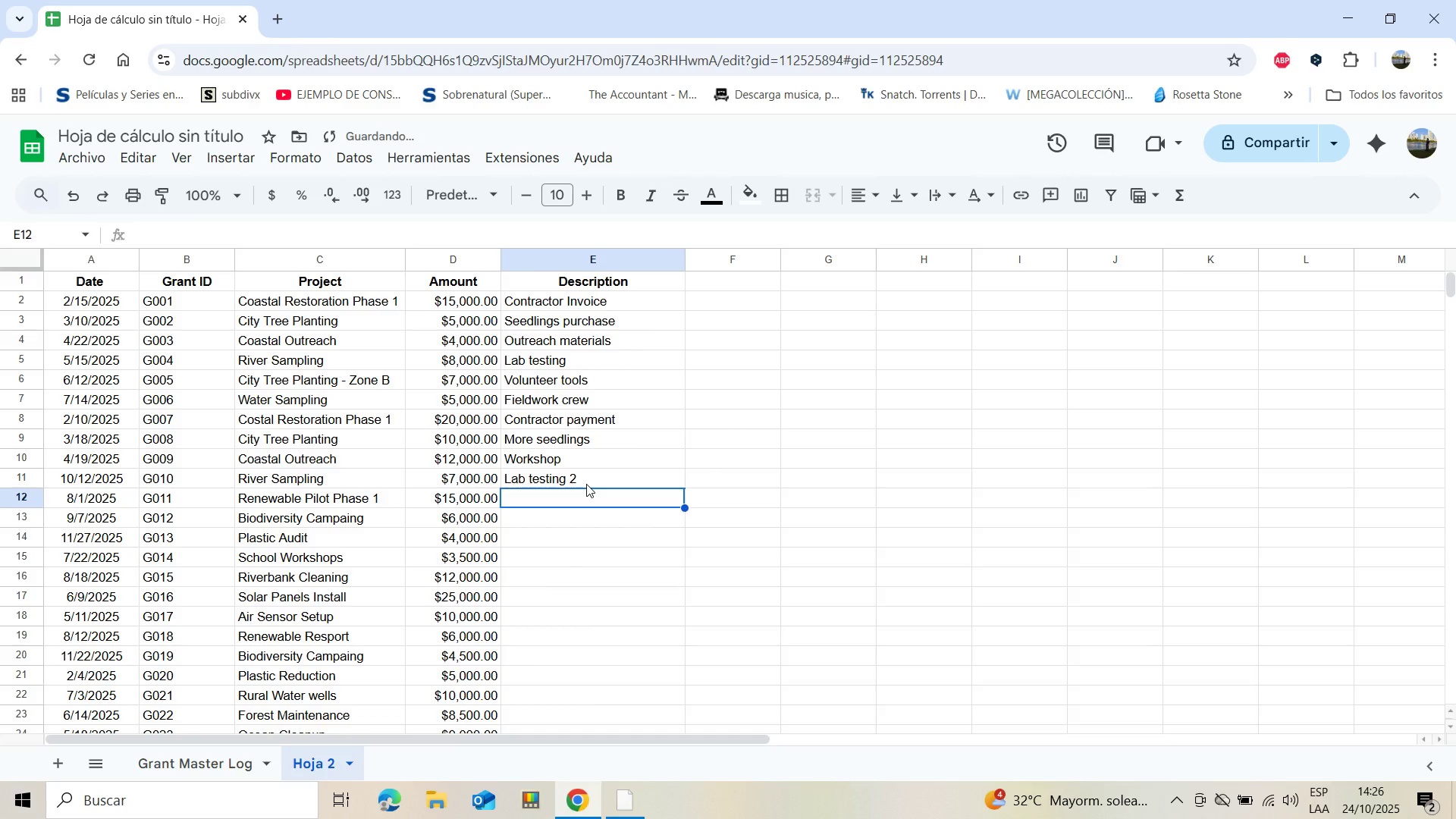 
type(Equipment )
 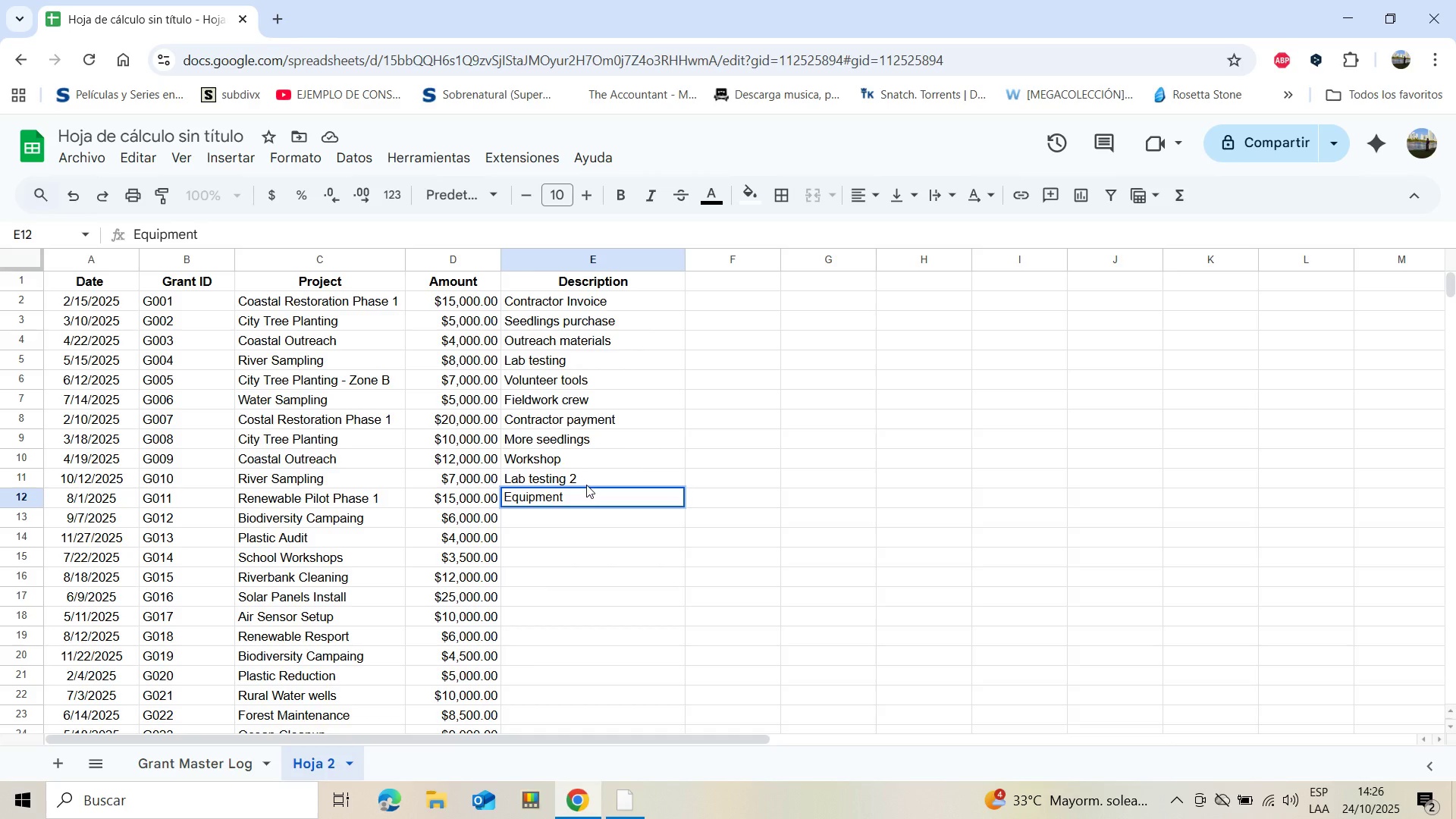 
wait(5.05)
 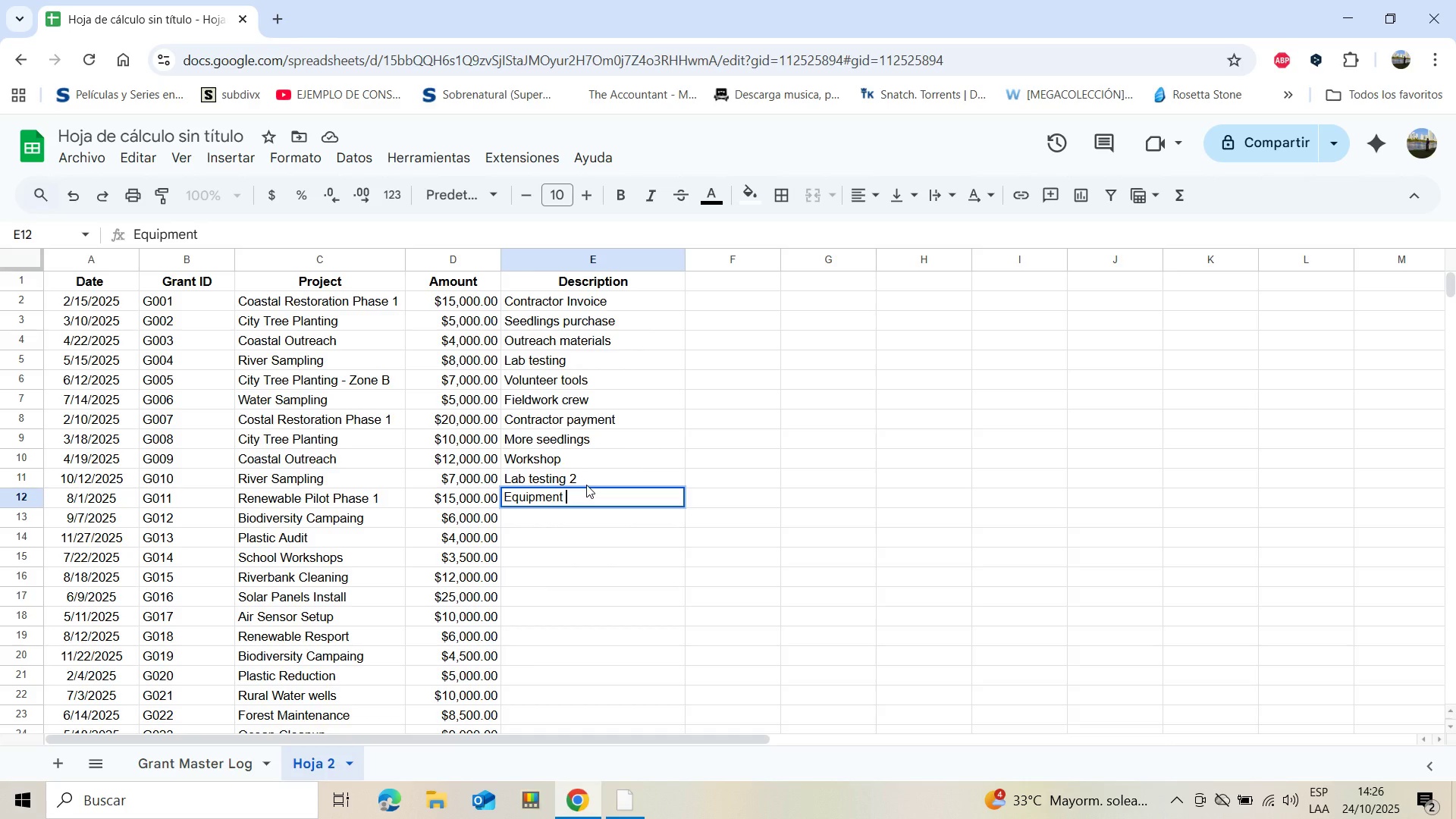 
type(purchase)
 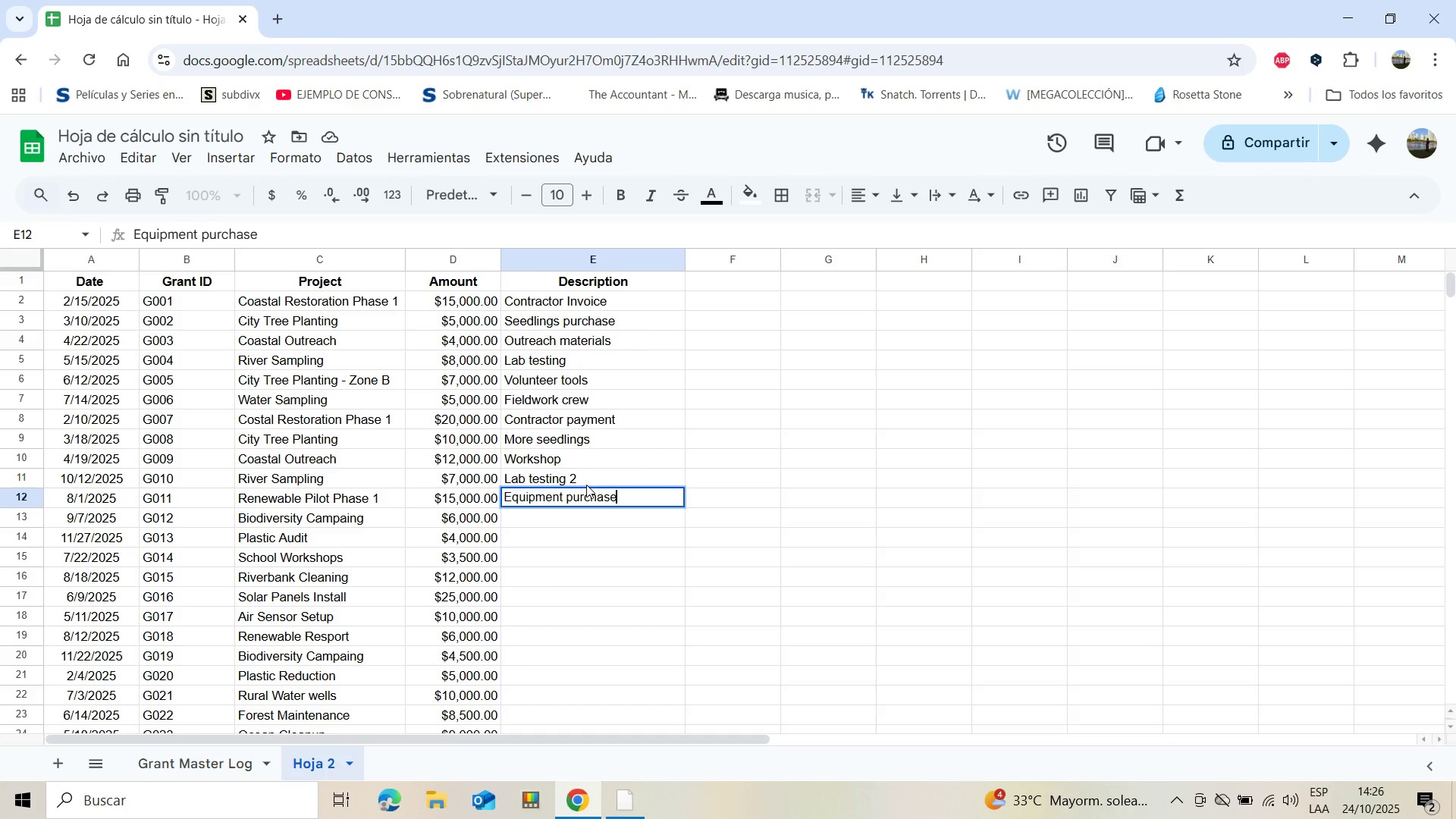 
key(Enter)
 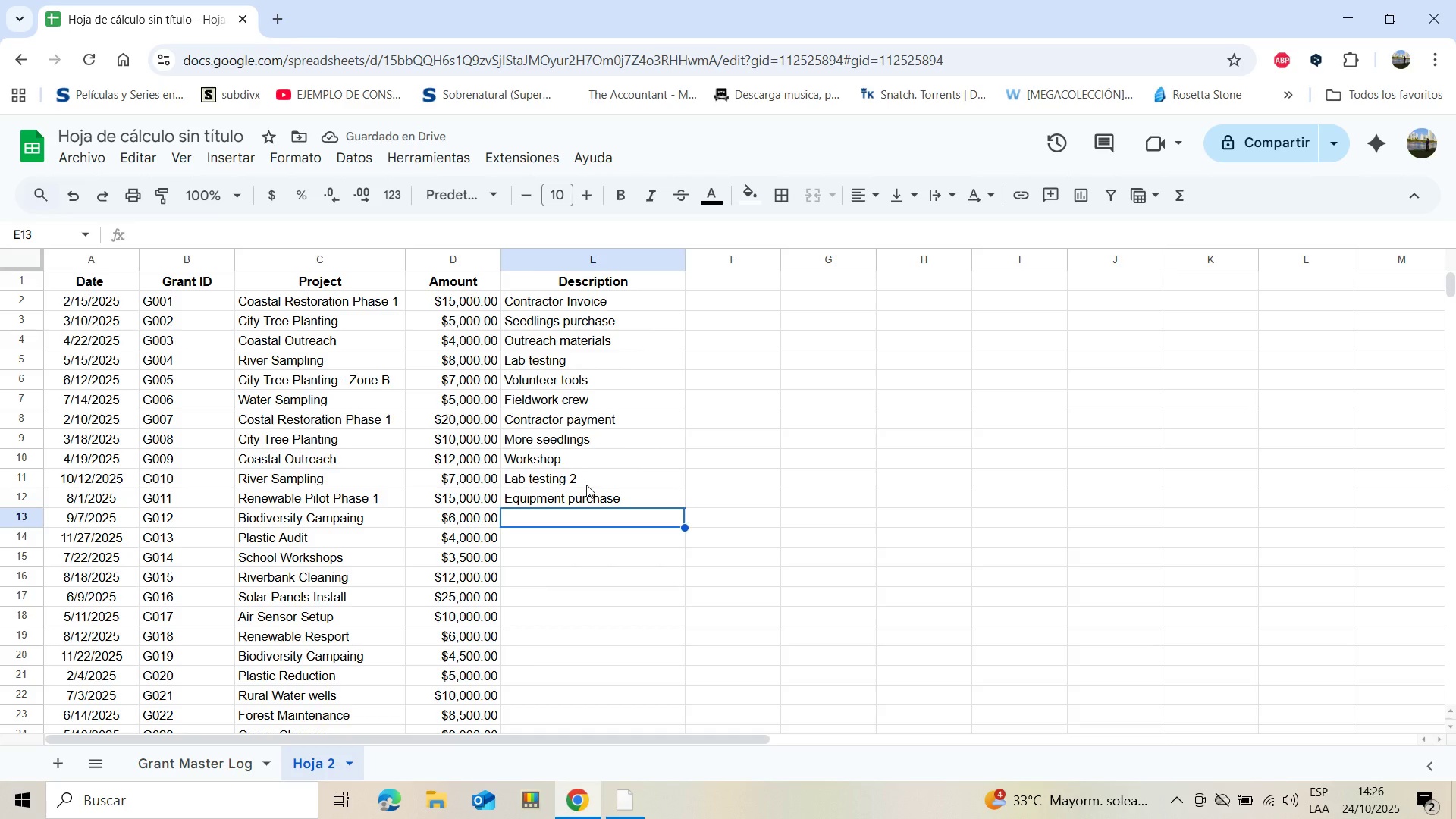 
wait(6.31)
 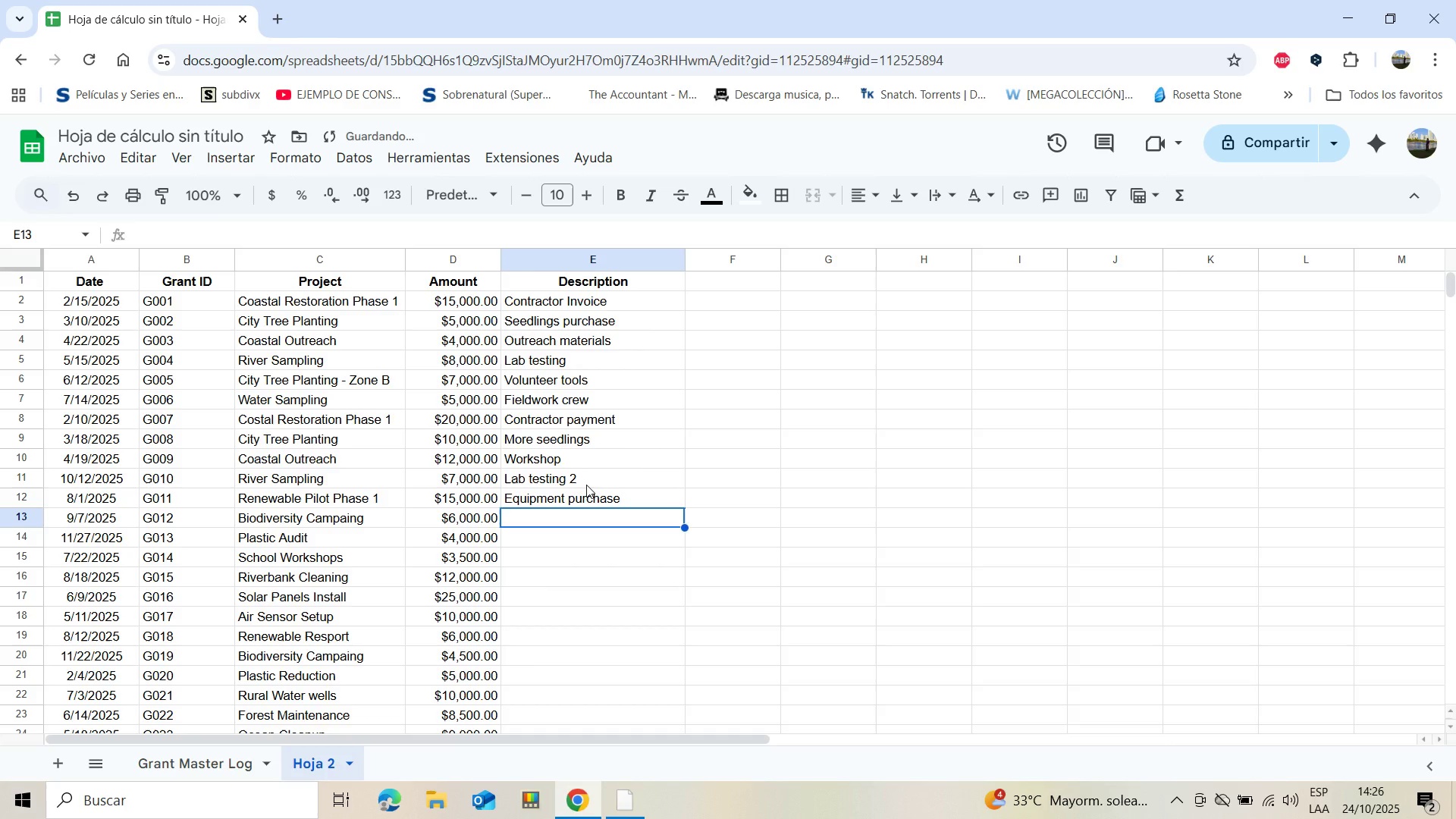 
type(Media conte)
 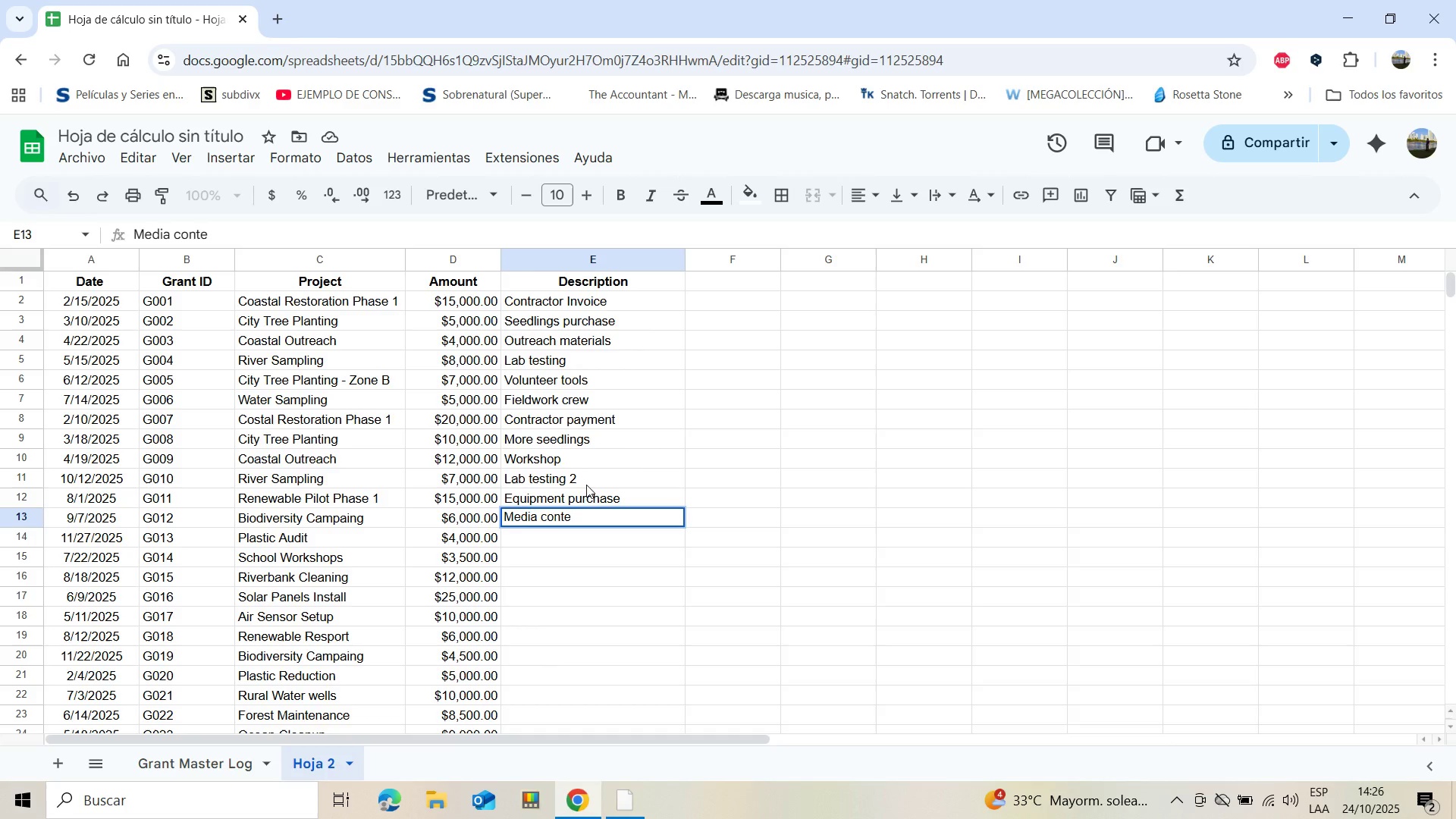 
type(nt)
 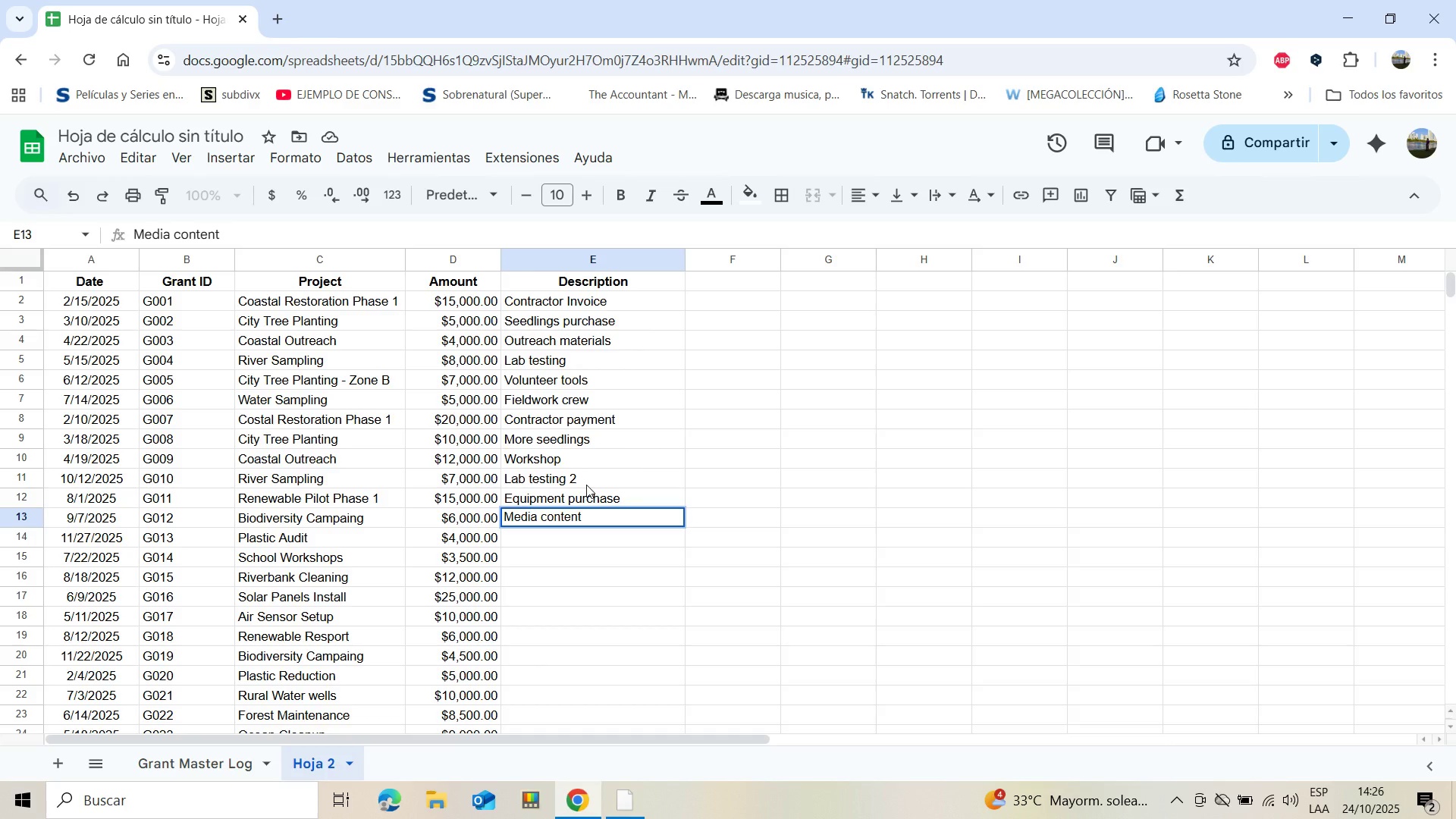 
key(Enter)
 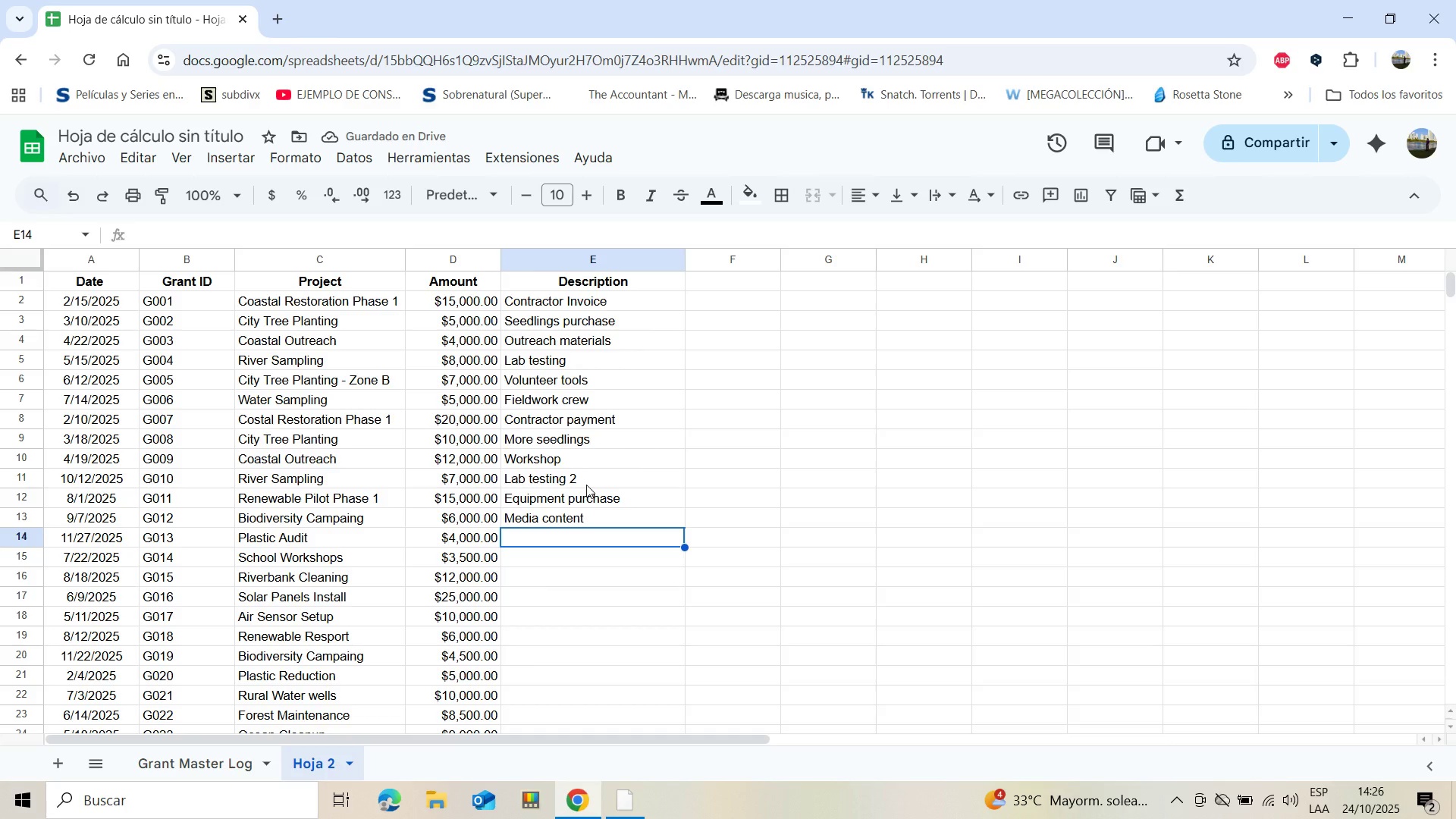 
type(Consul)
 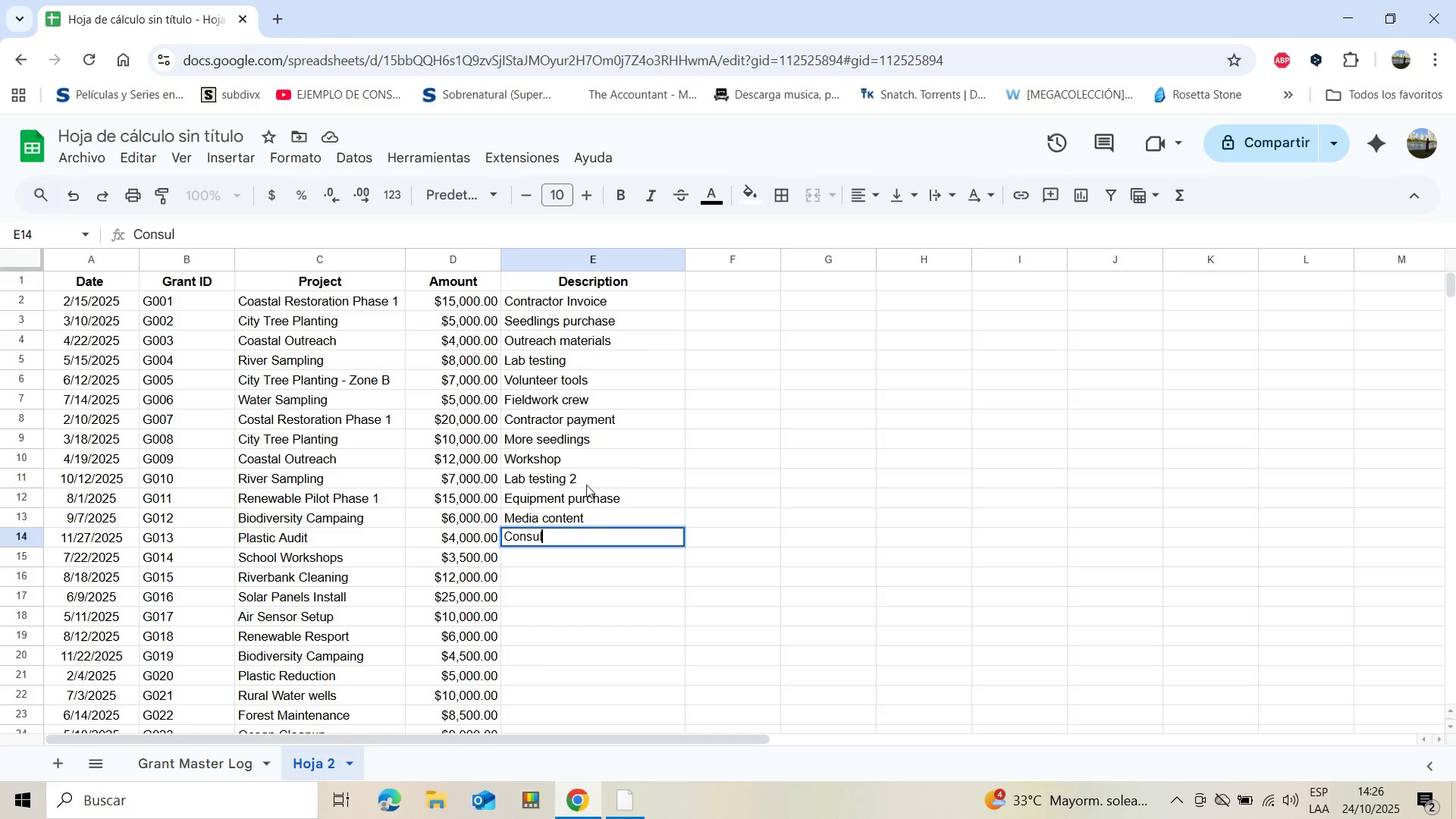 
type(tants)
 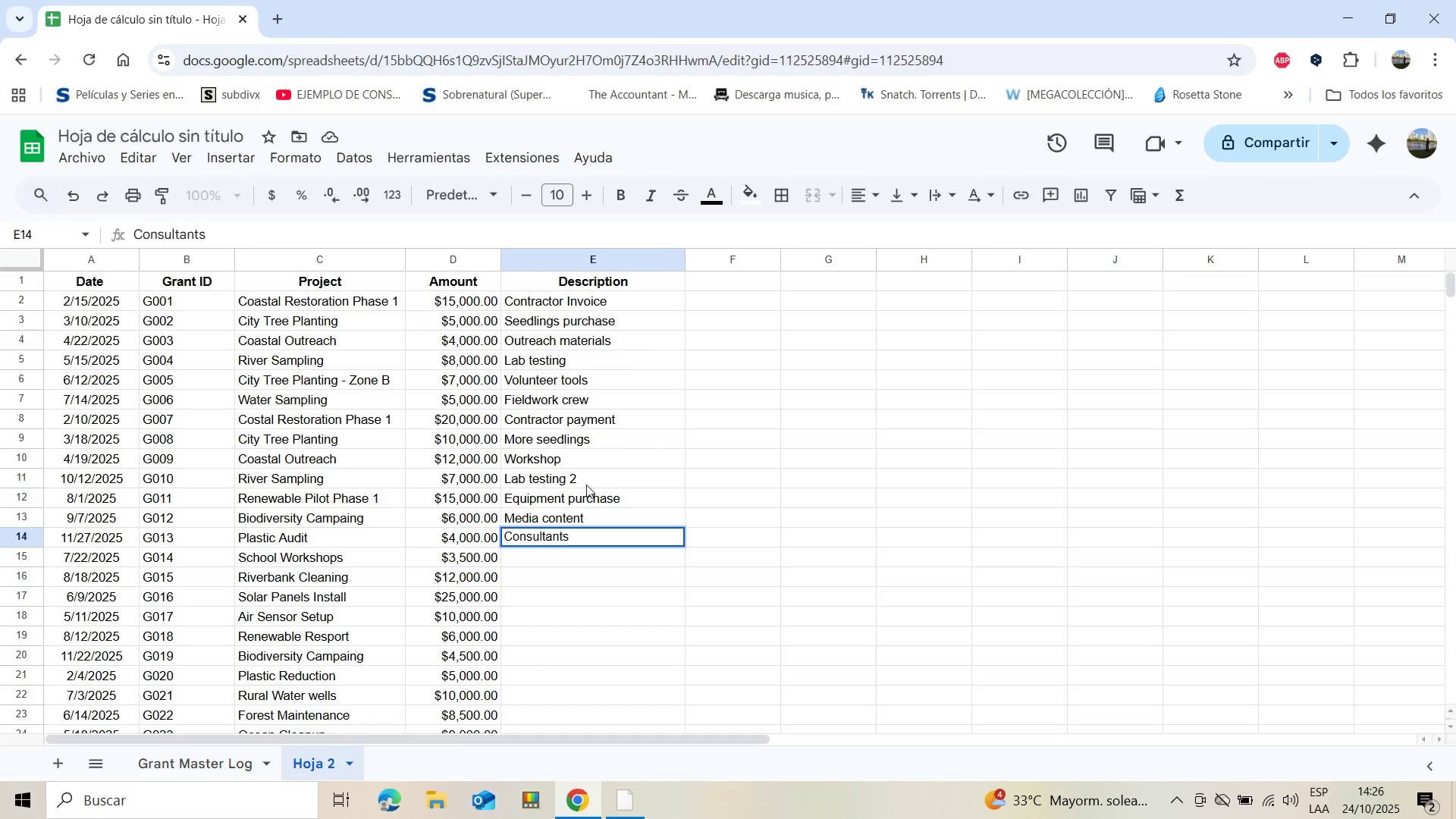 
key(Enter)
 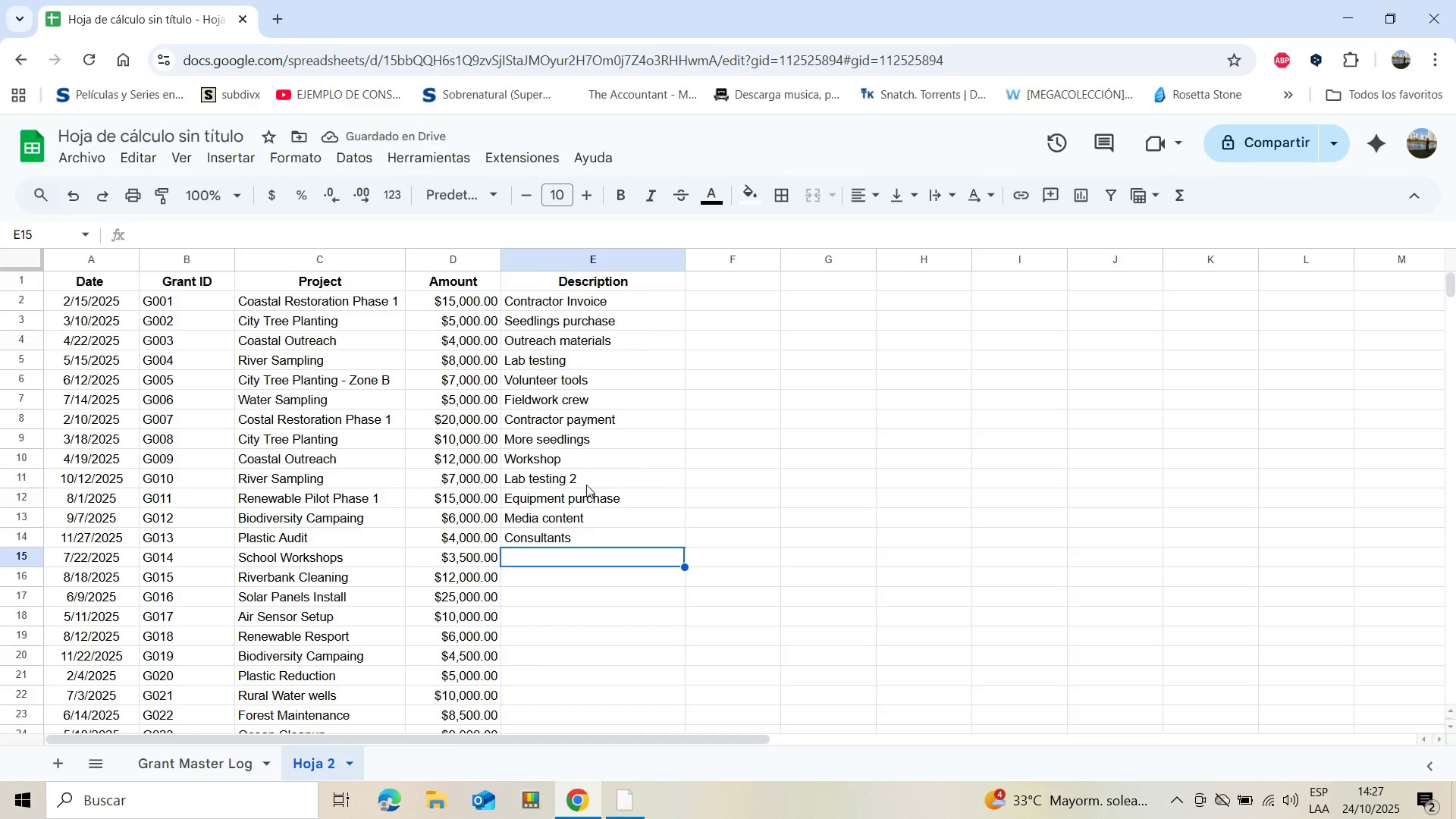 
wait(8.5)
 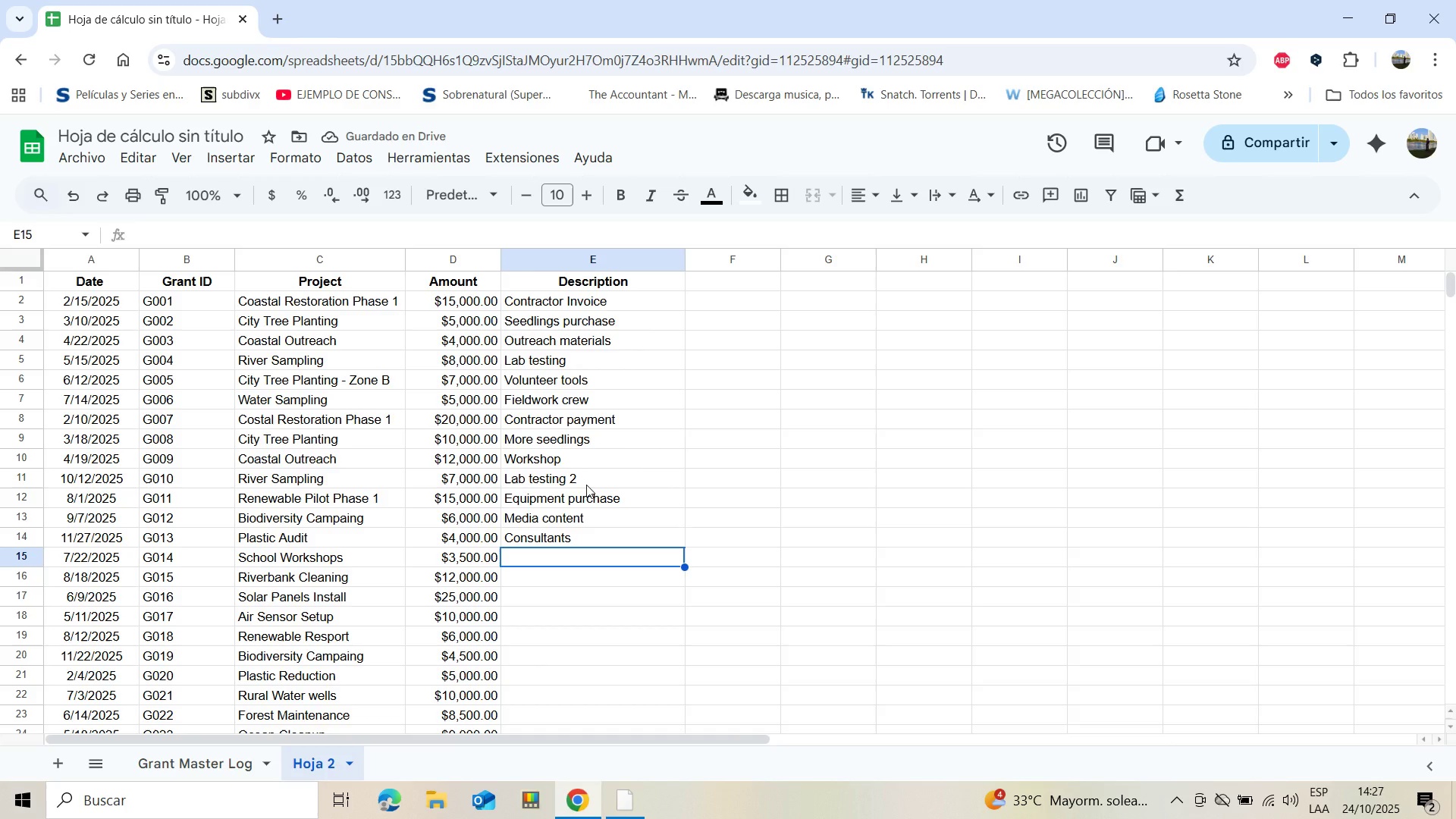 
type(EW)
key(Backspace)
type(ducational M)
key(Backspace)
type(materi)
 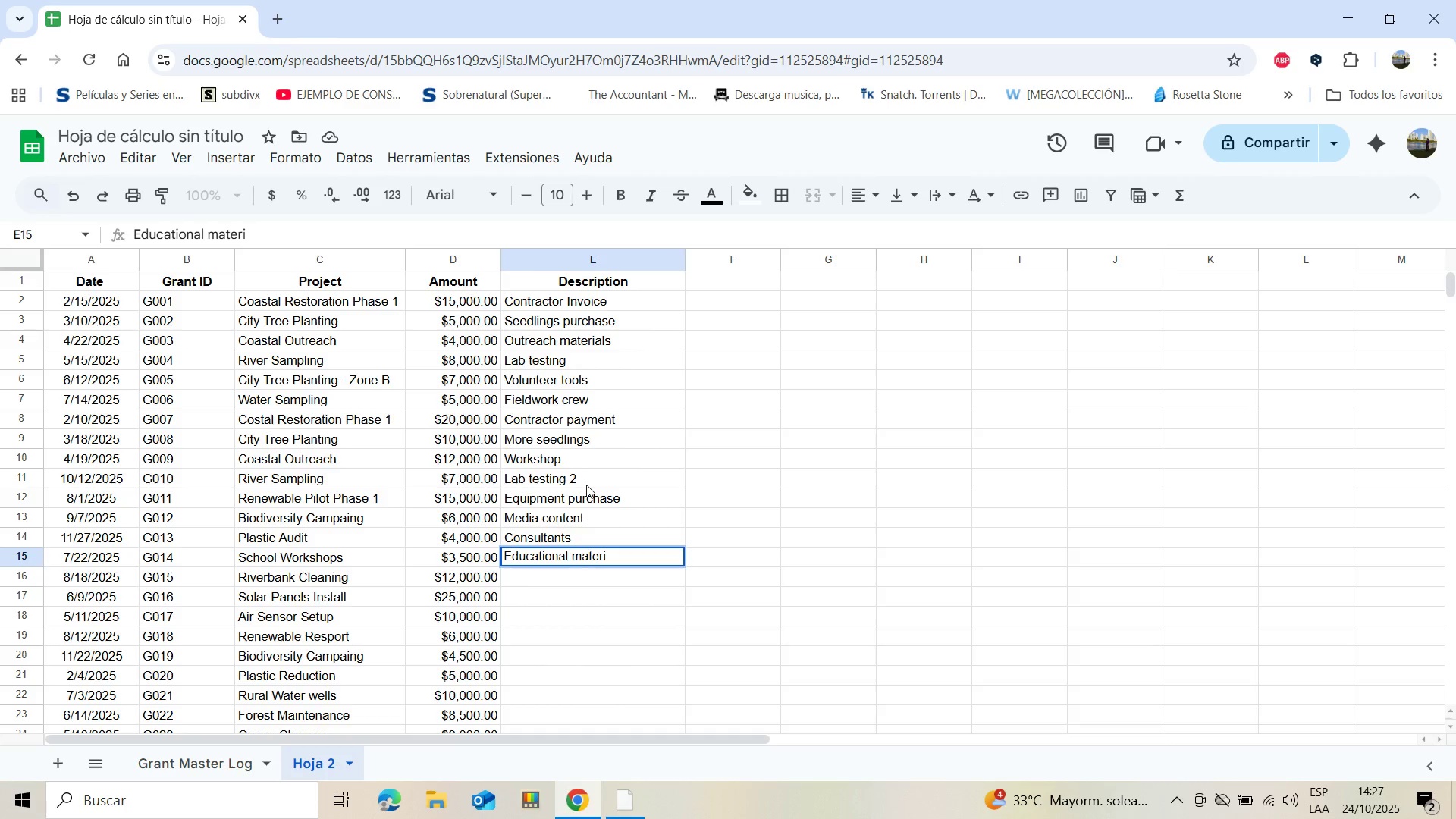 
type(al)
 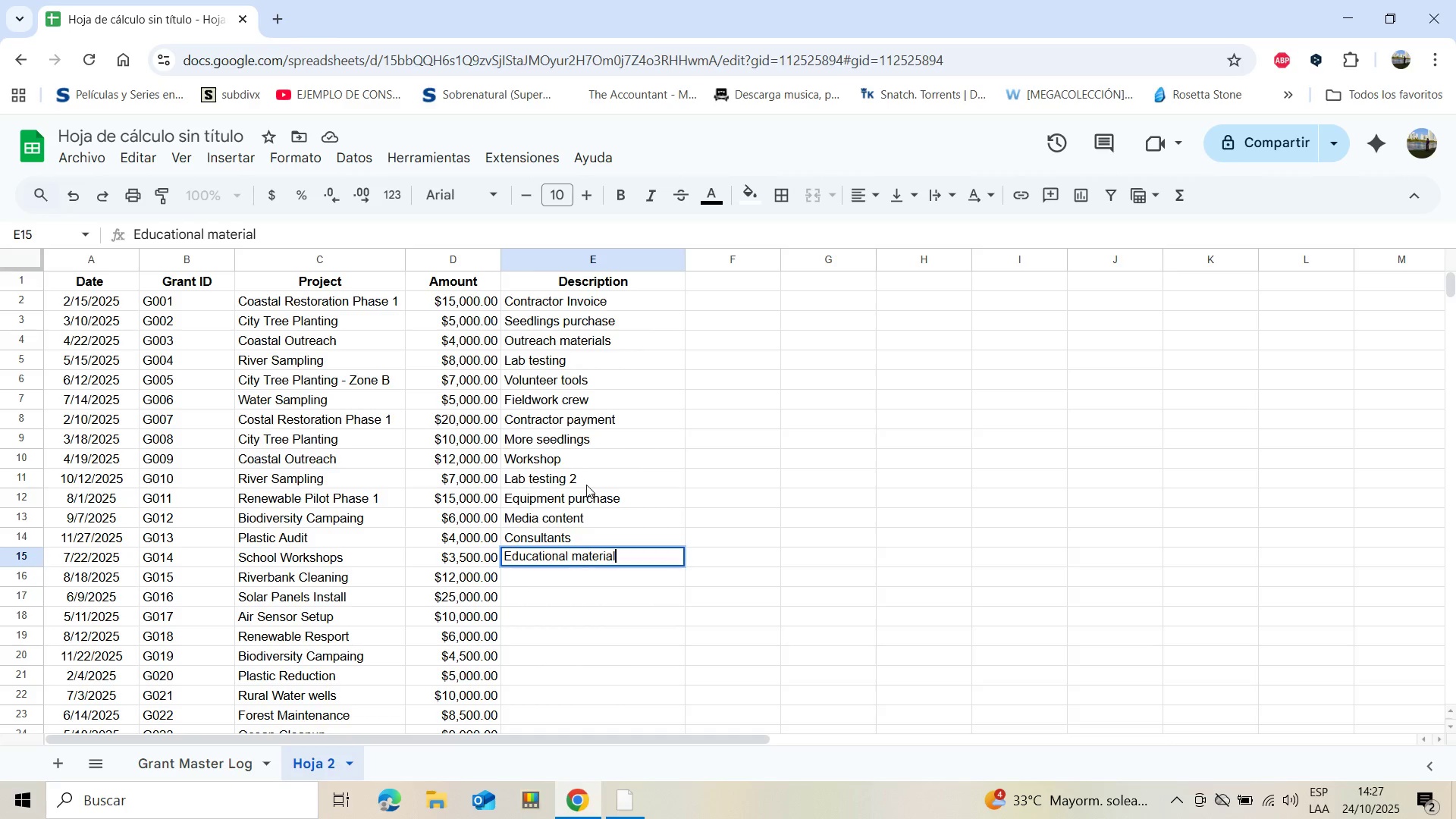 
key(Enter)
 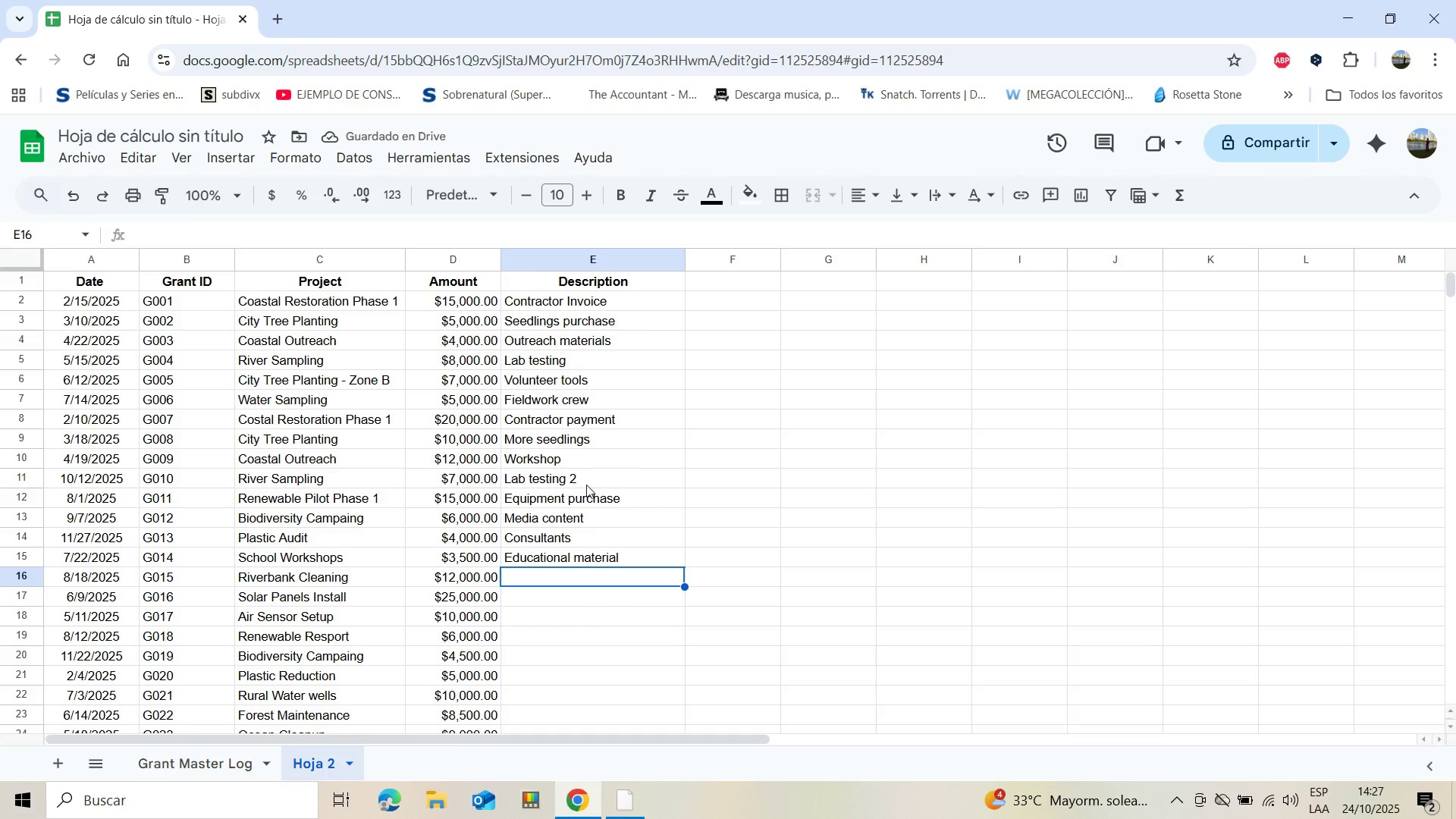 
wait(6.23)
 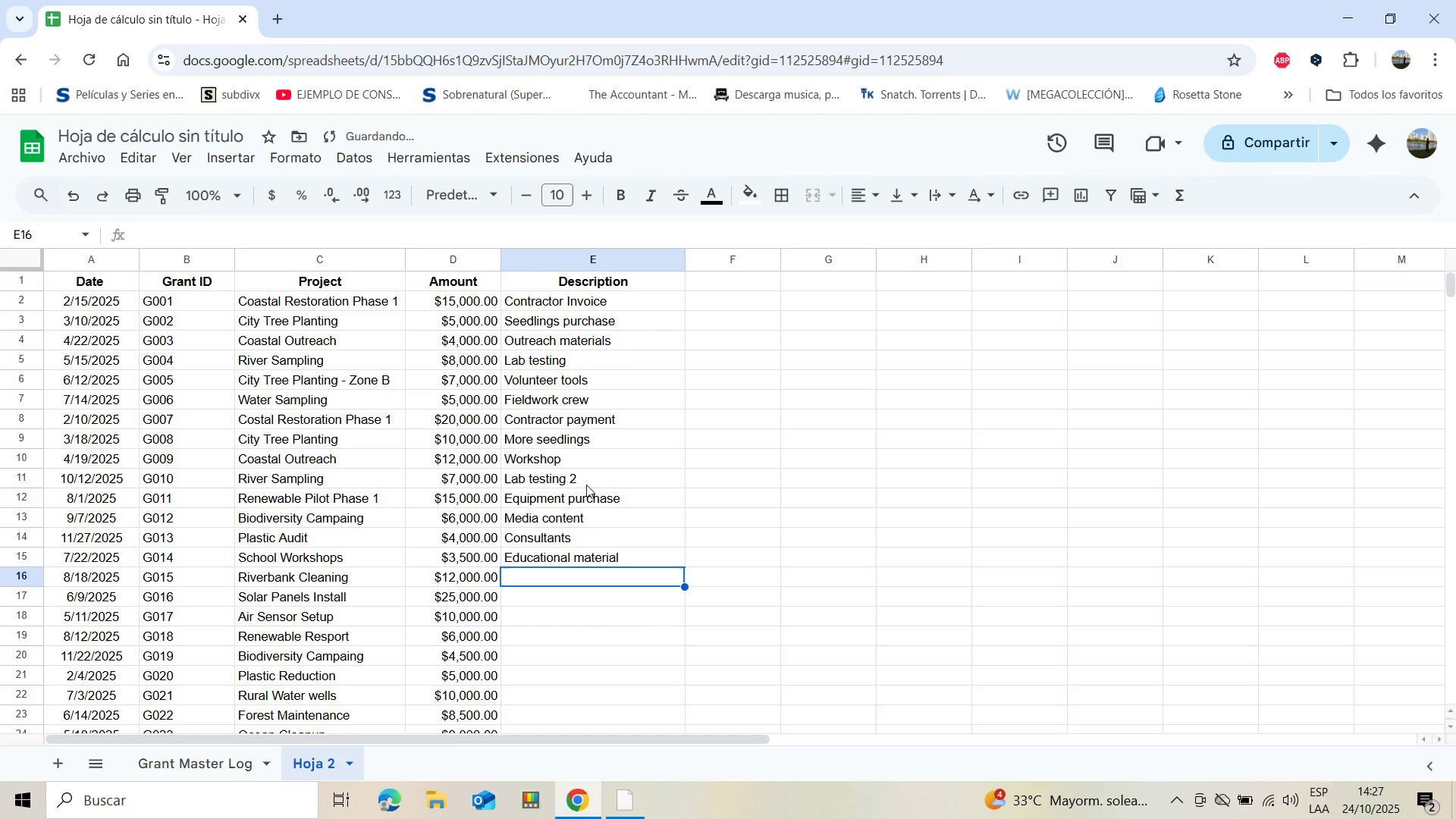 
type(Contractor)
 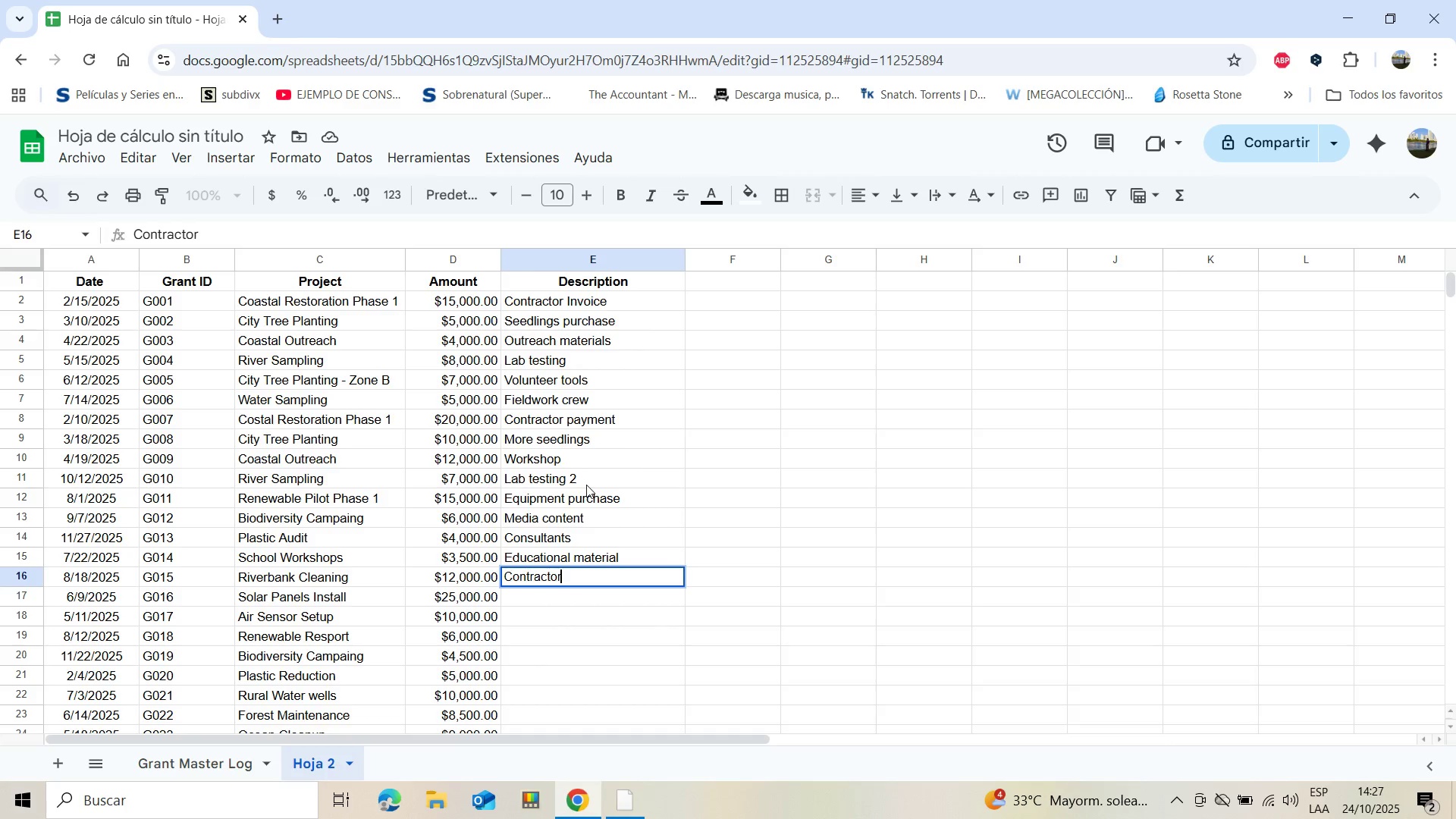 
key(Enter)
 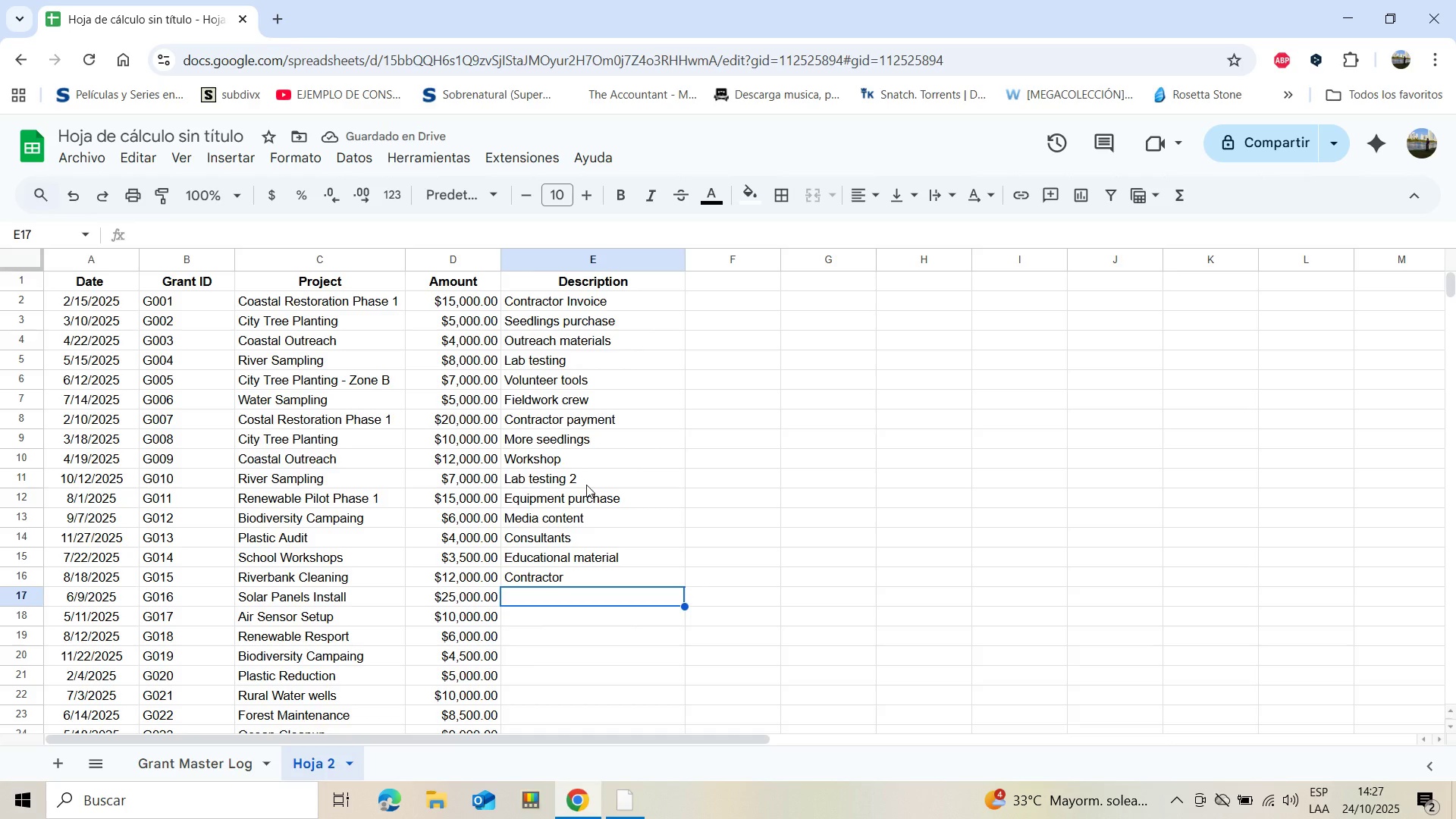 
wait(5.56)
 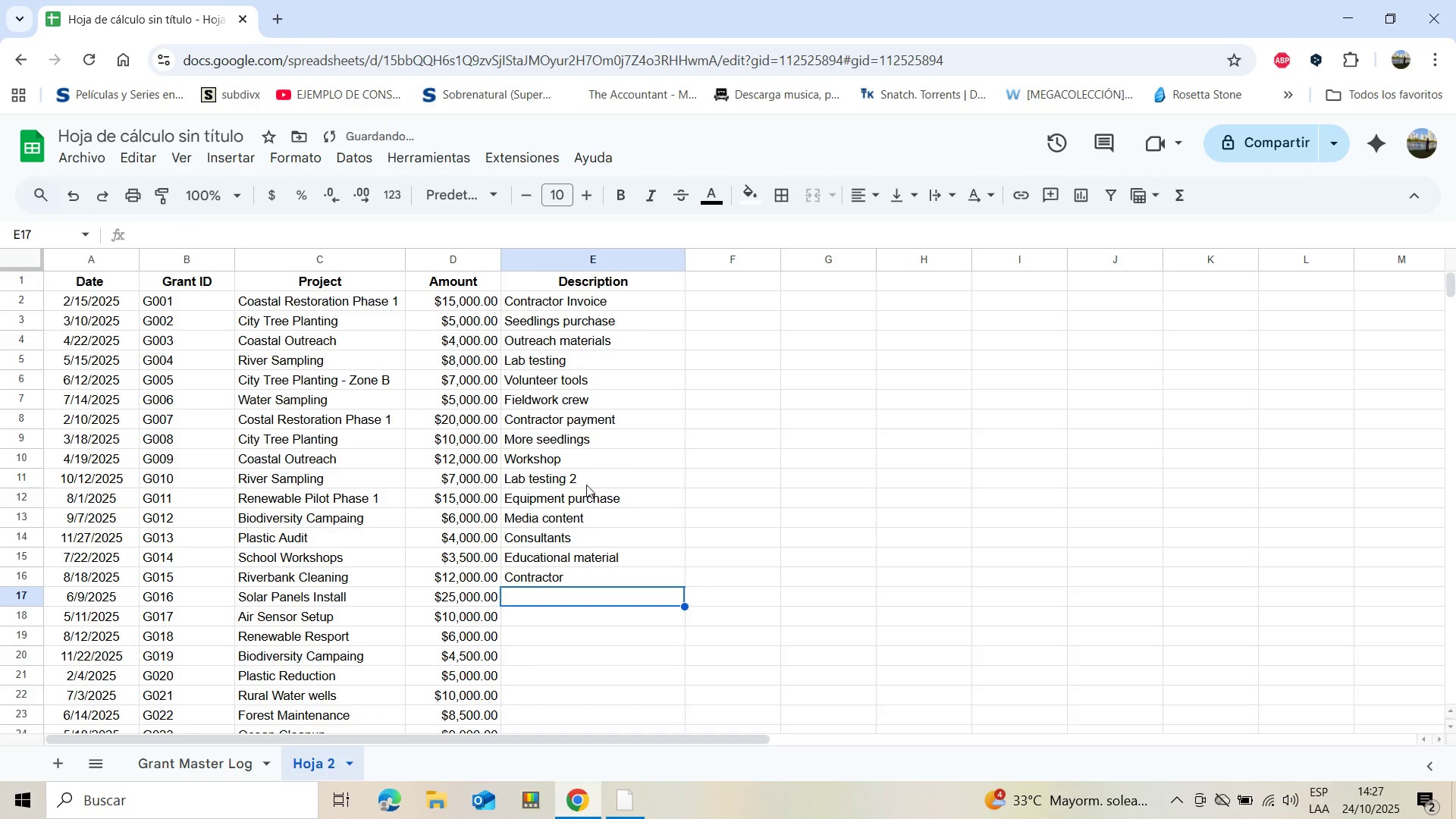 
type(Supli)
 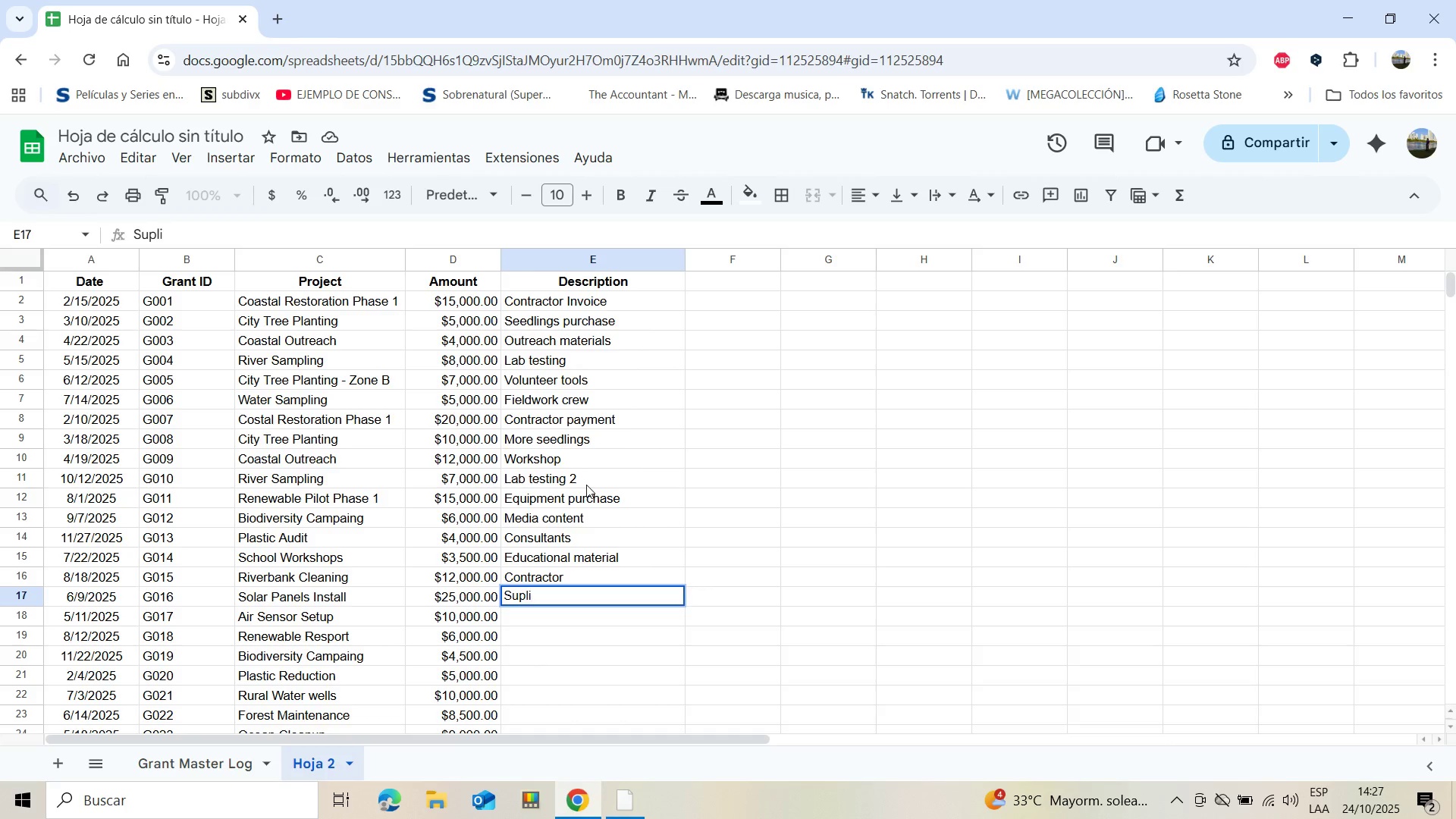 
type(er Invoice/)
key(Backspace)
 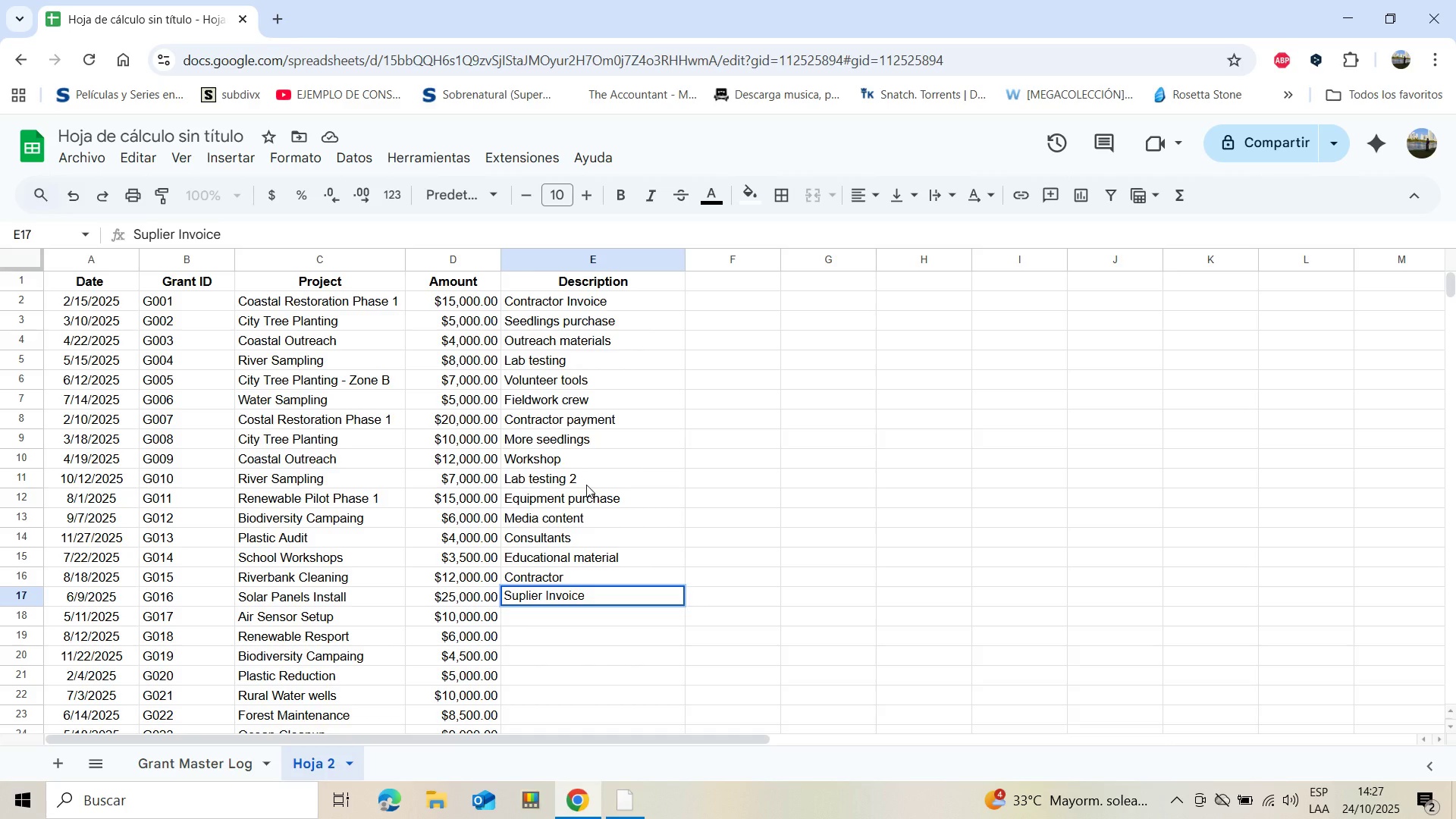 
key(Enter)
 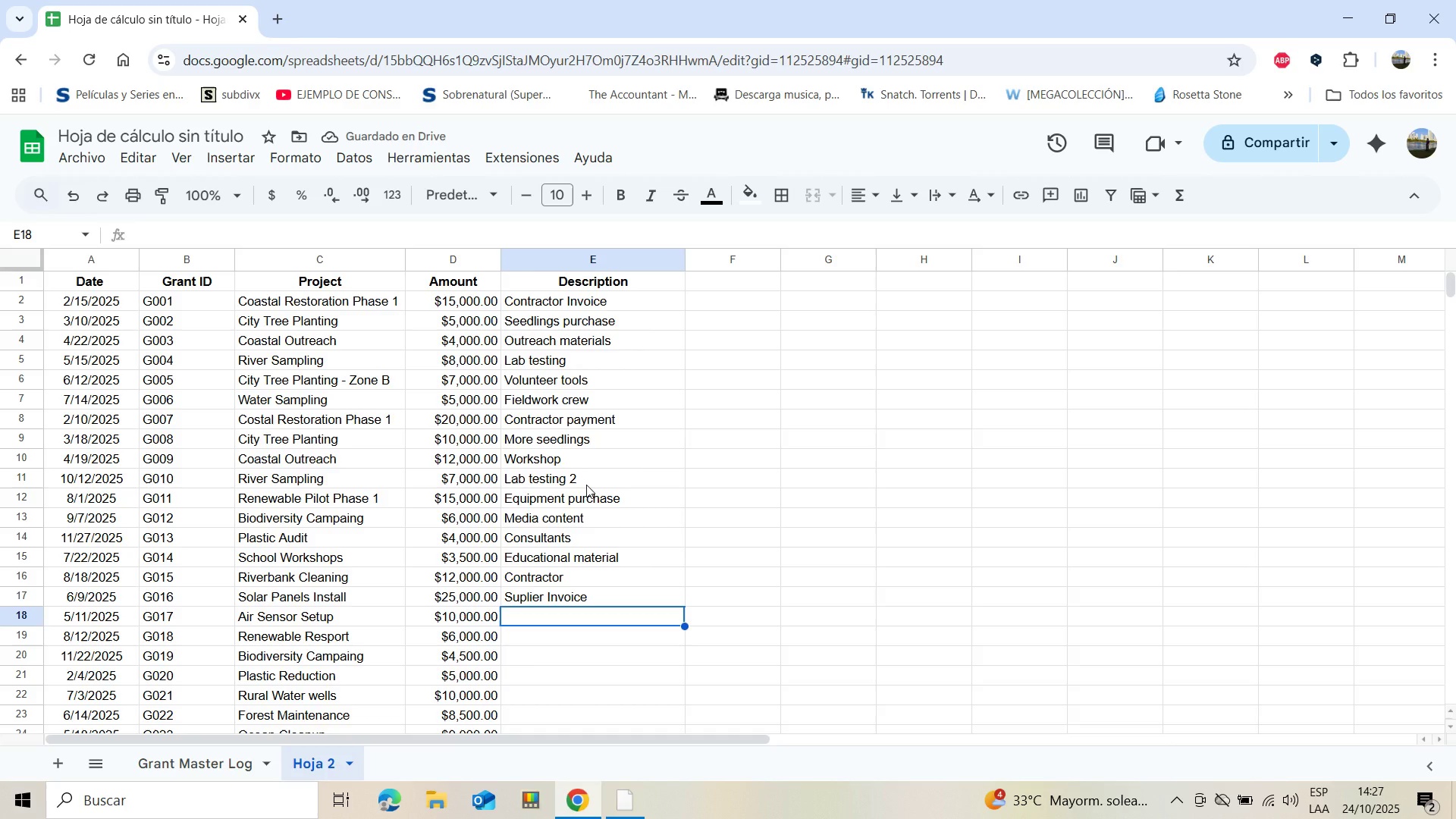 
type(Equi)
 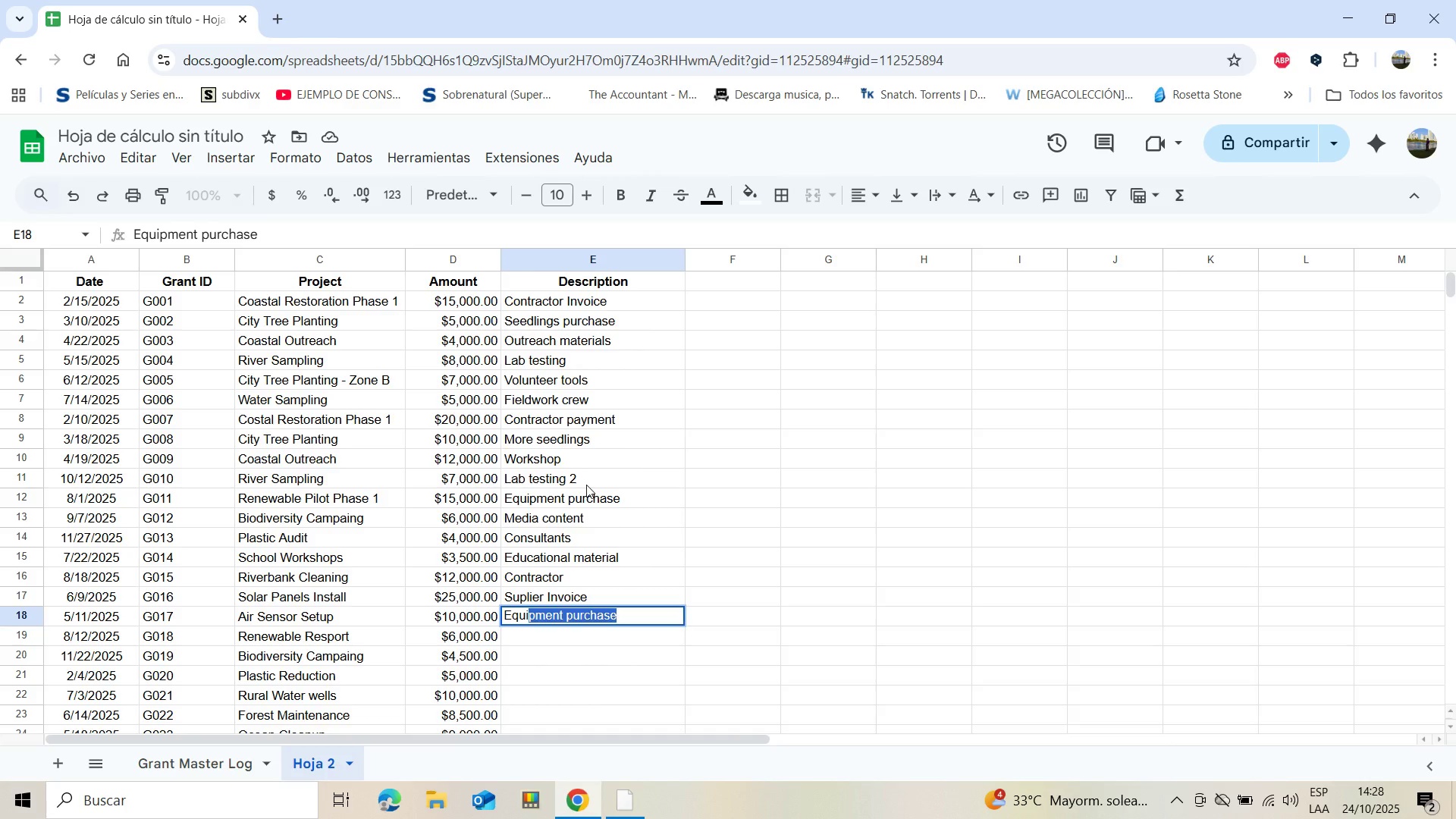 
type(pmet)
key(Backspace)
 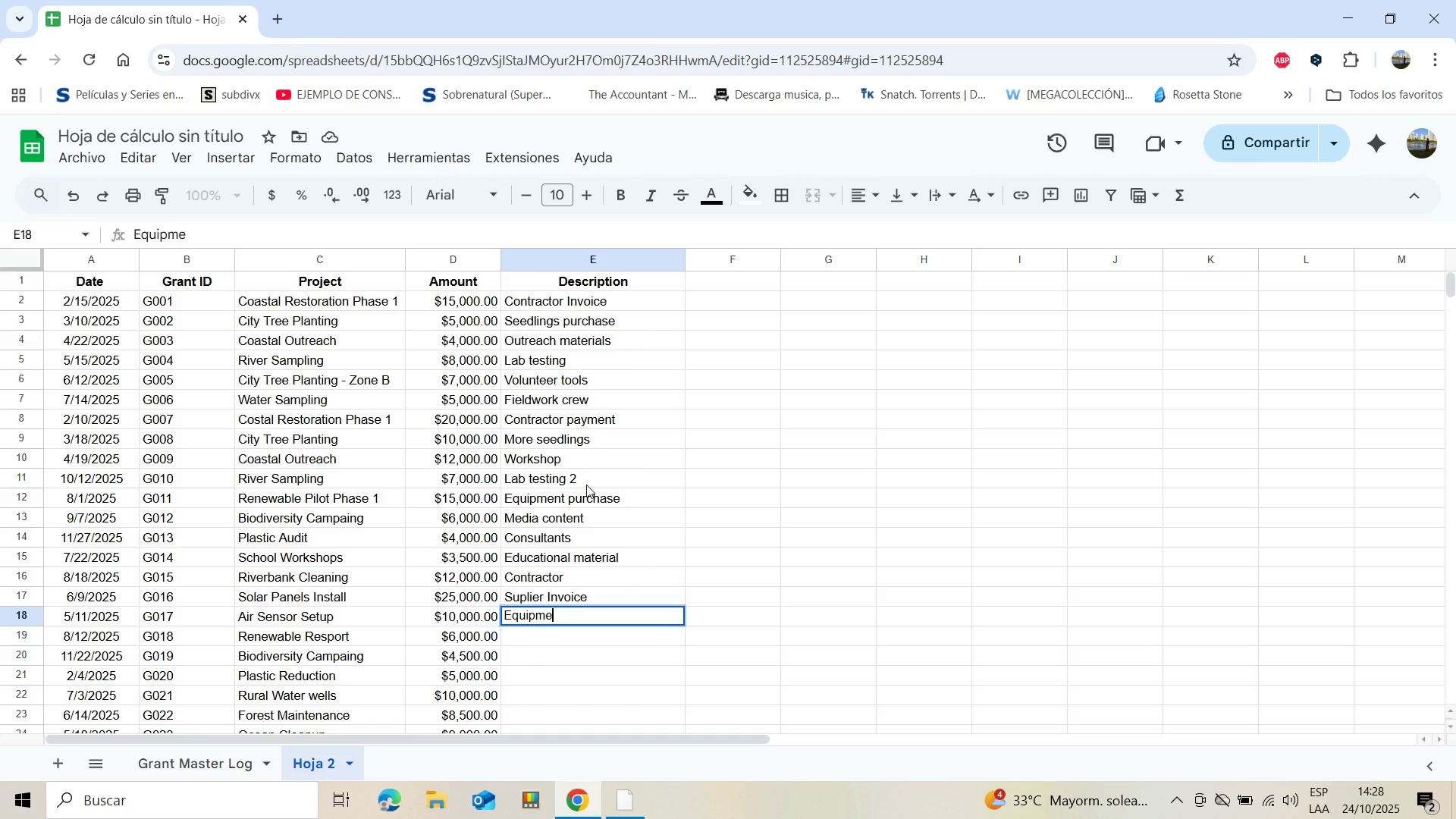 
type(nt)
 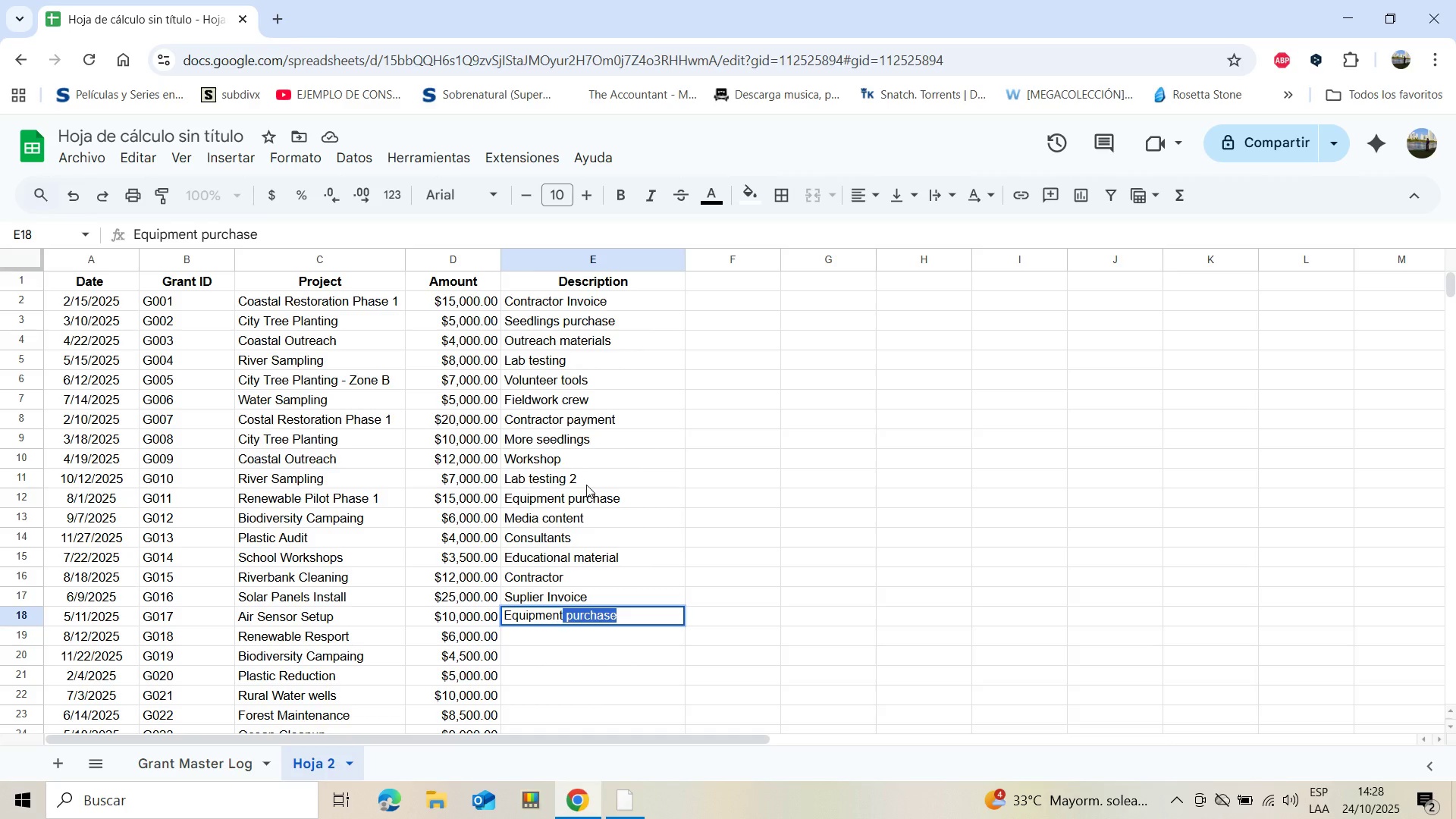 
key(Enter)
 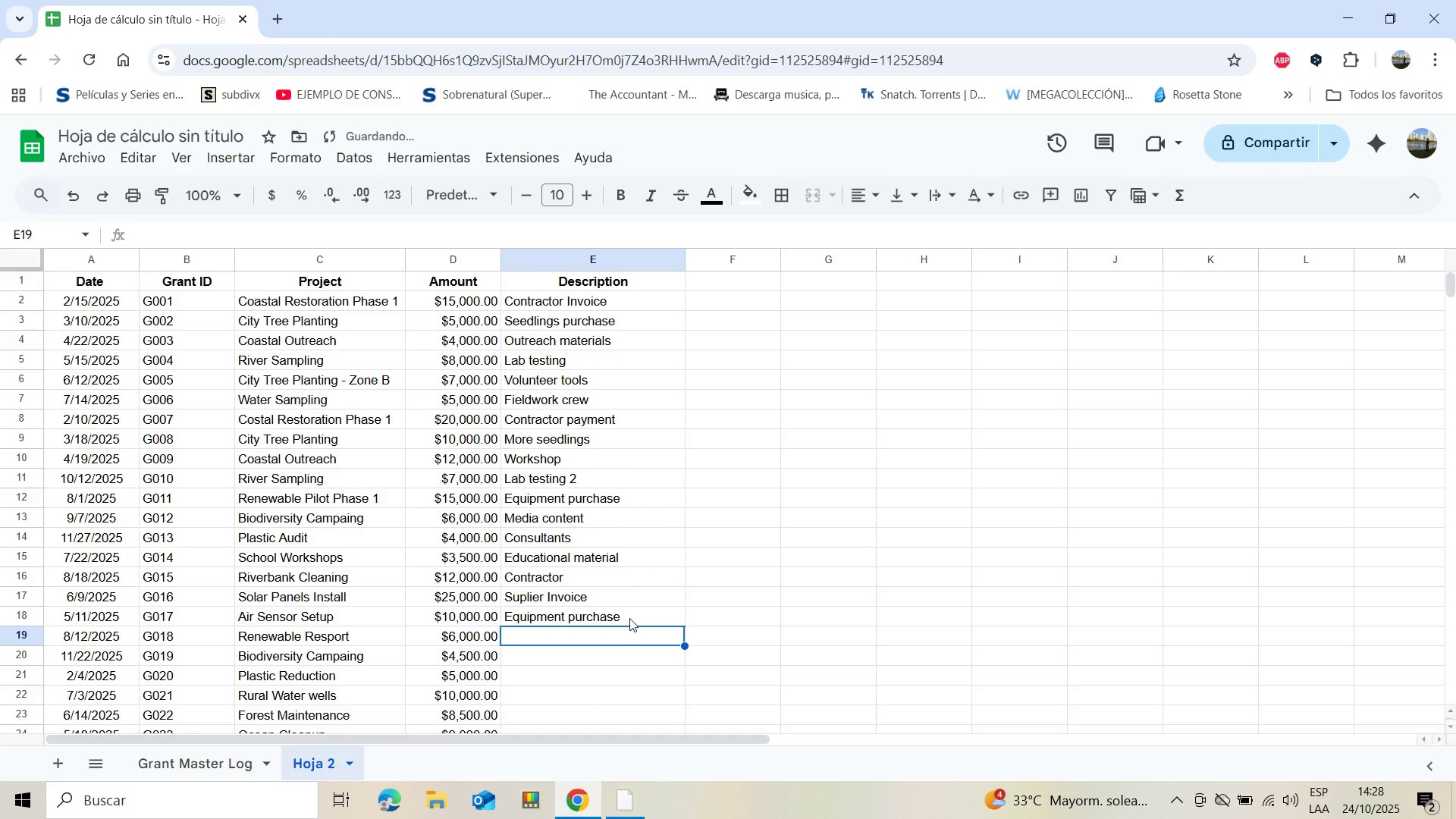 
double_click([618, 615])
 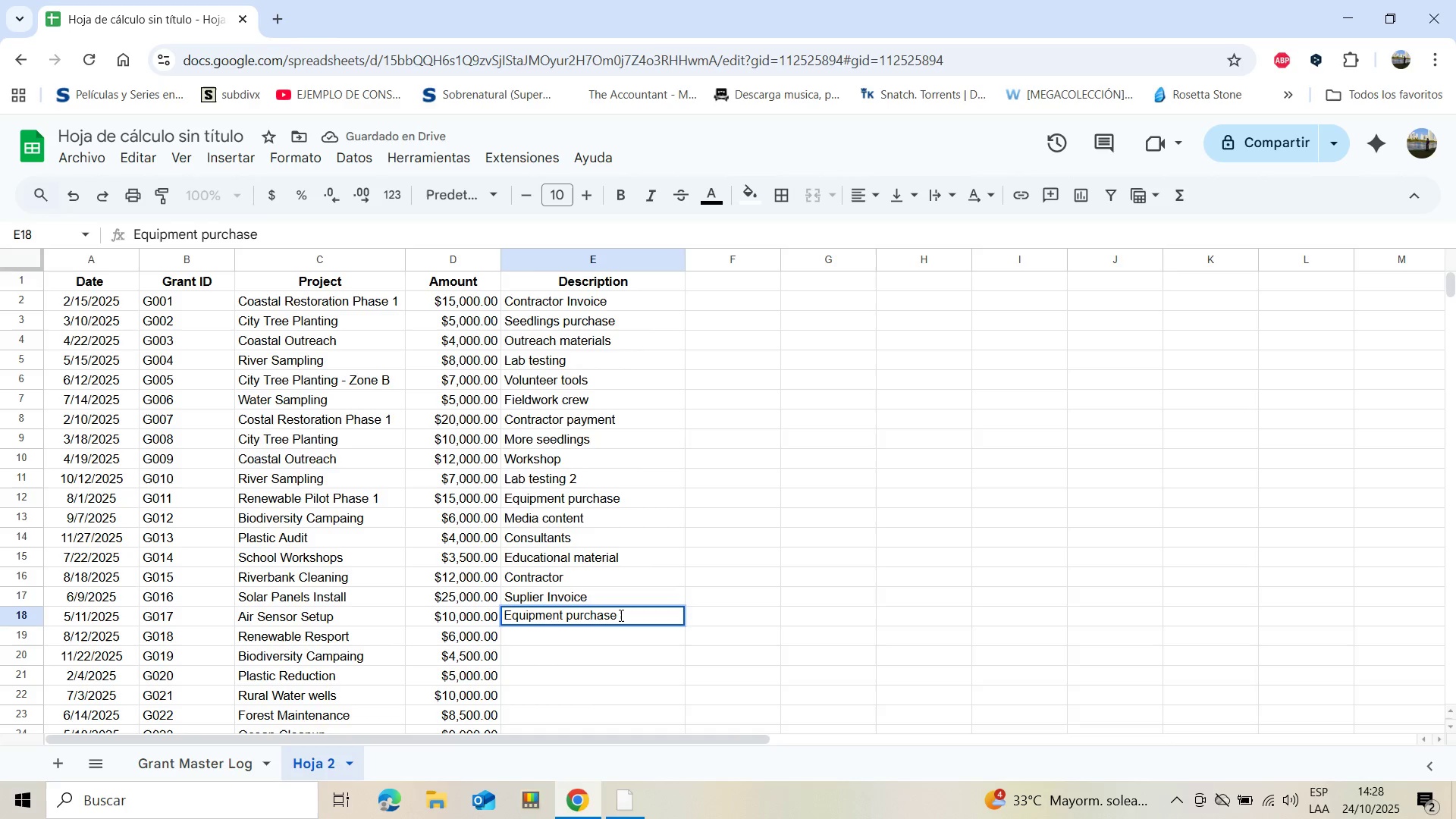 
key(Backspace)
 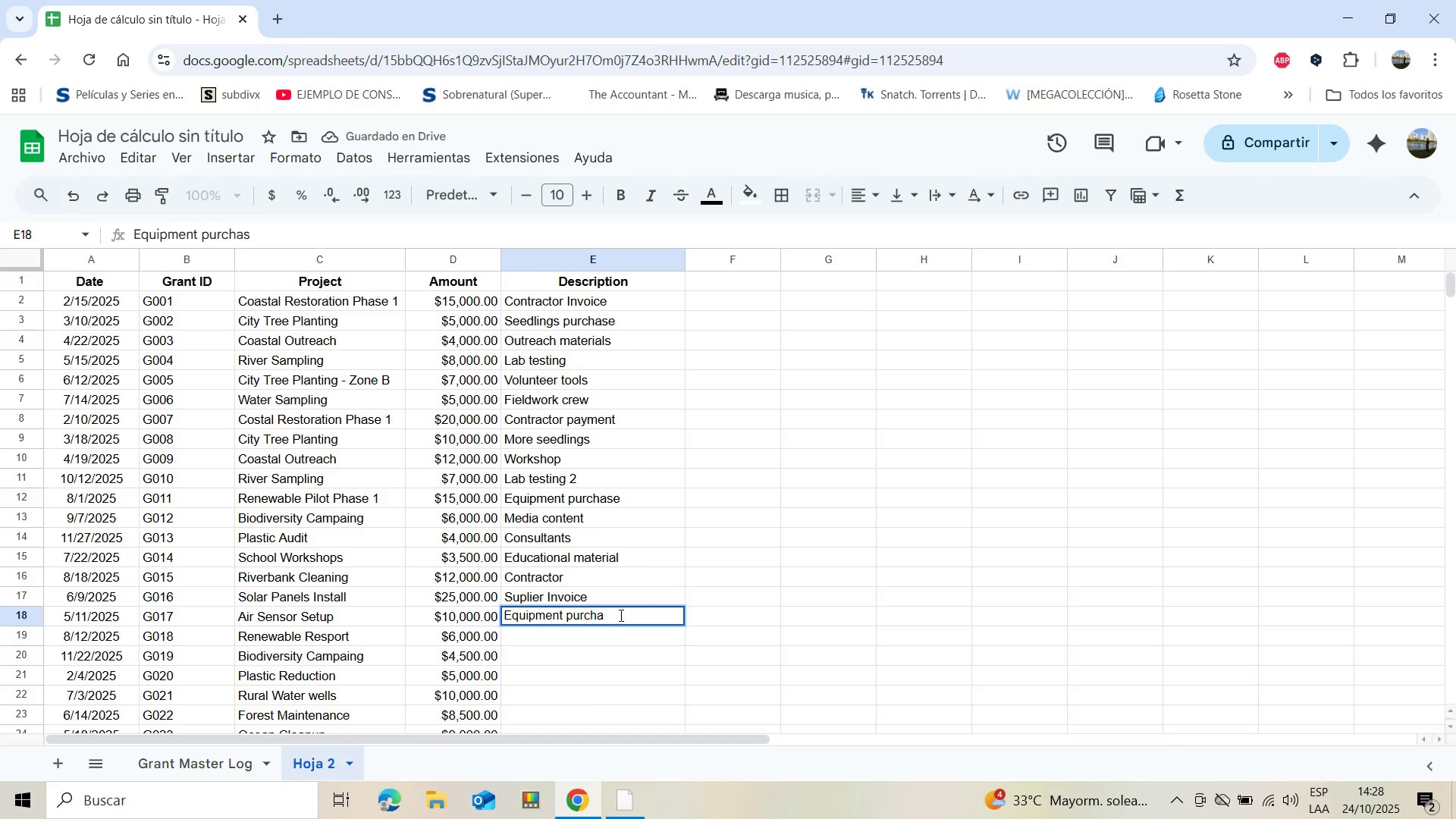 
key(Backspace)
 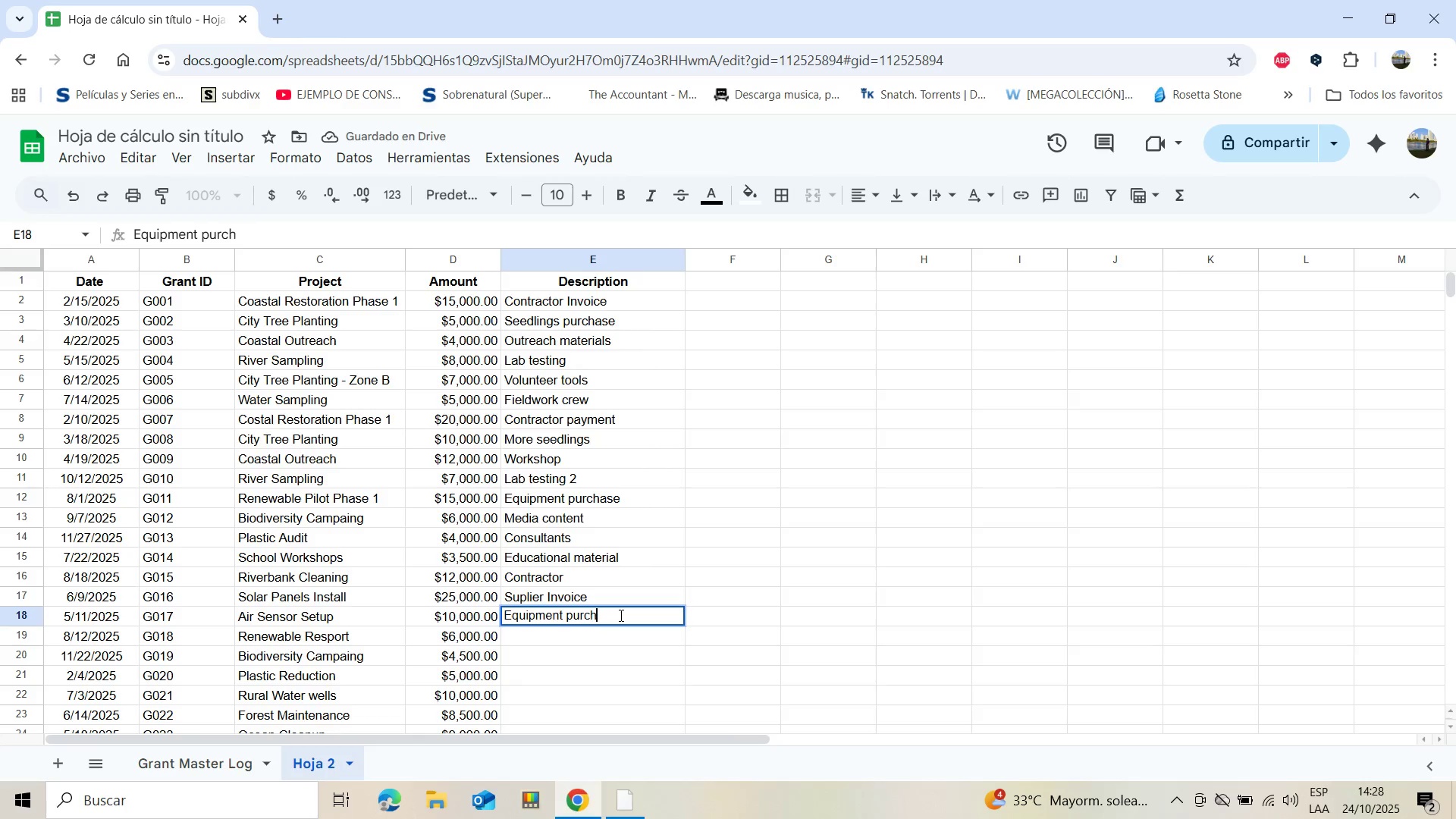 
key(Backspace)
 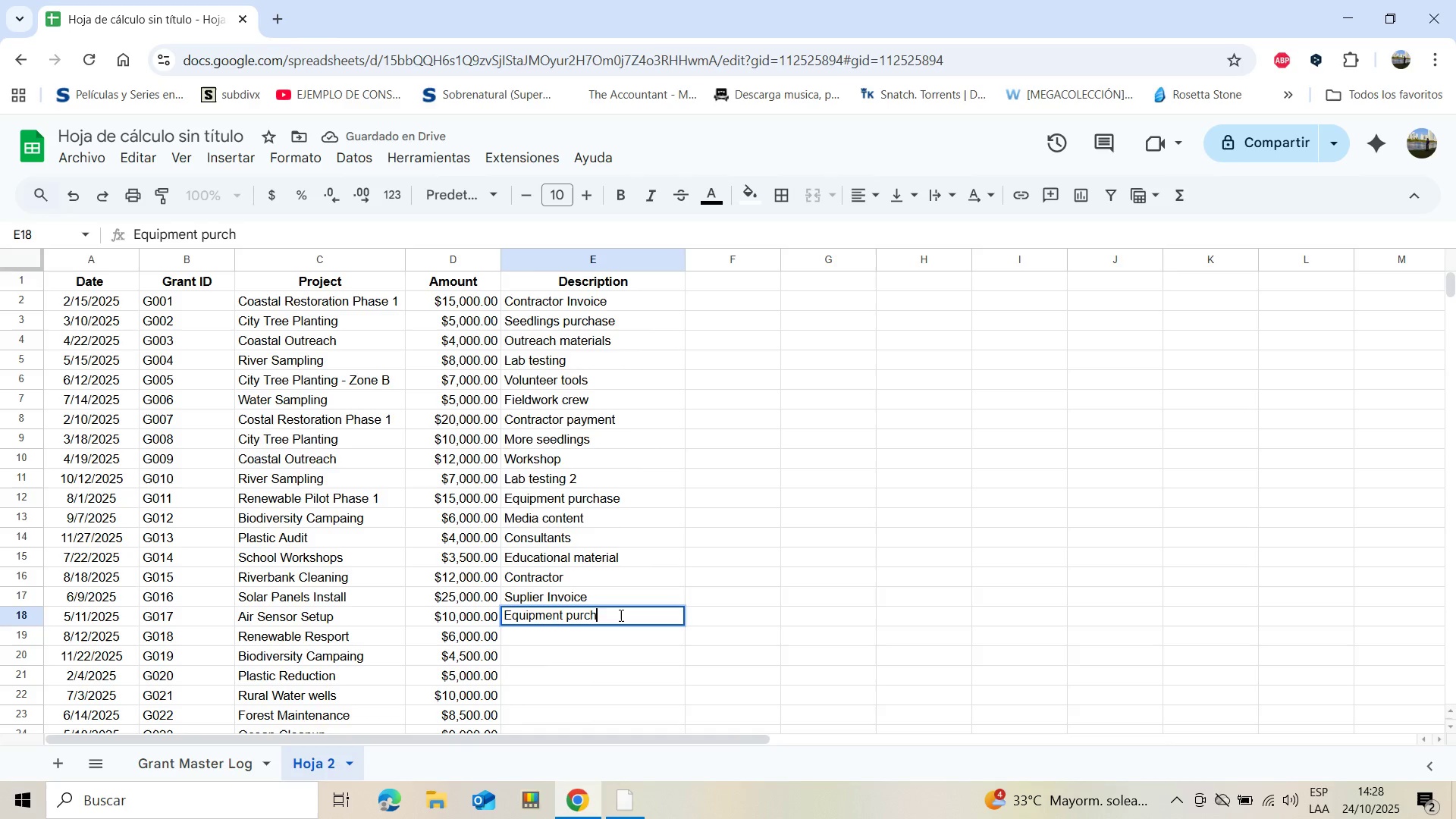 
key(Backspace)
 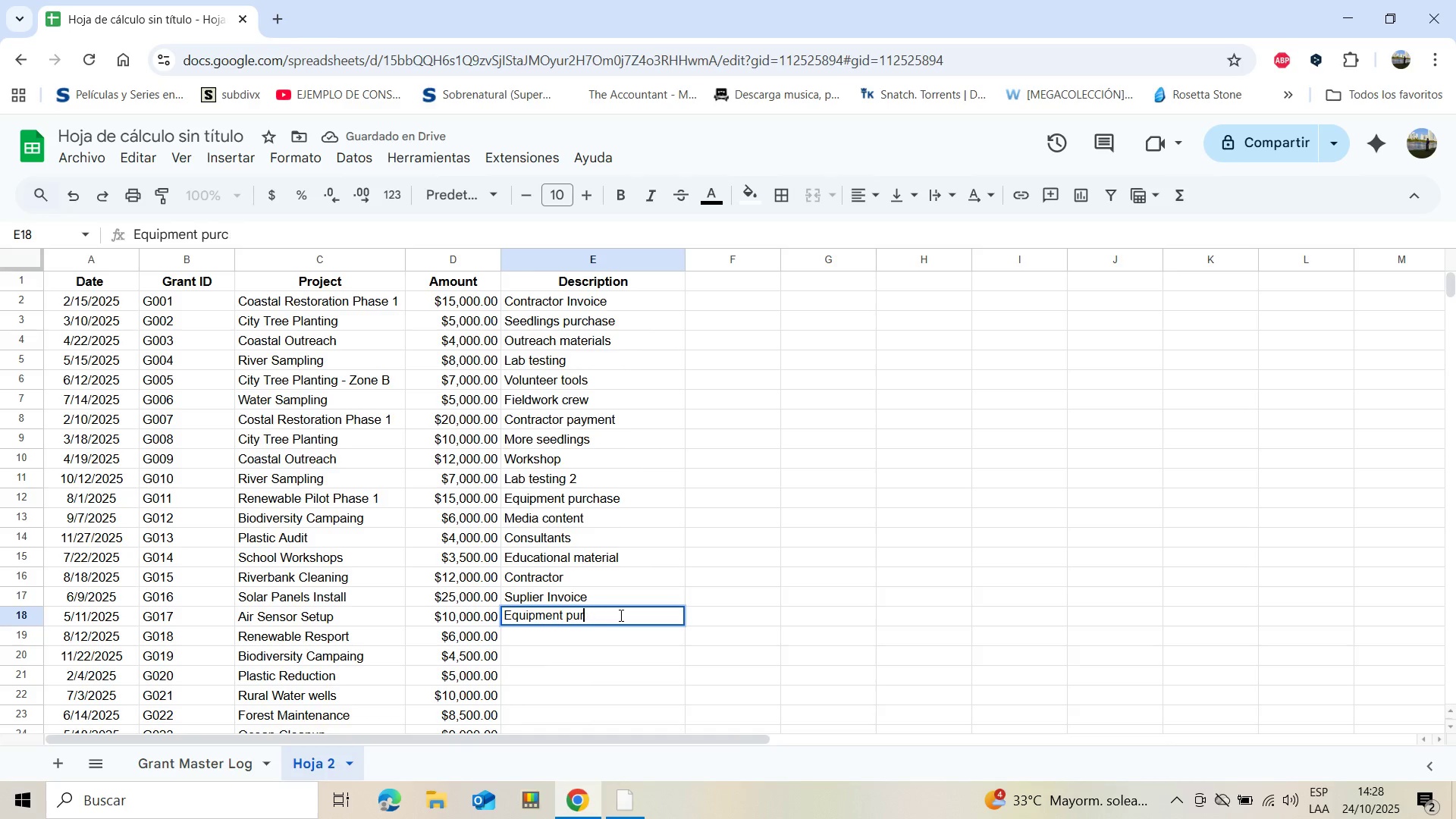 
key(Backspace)
 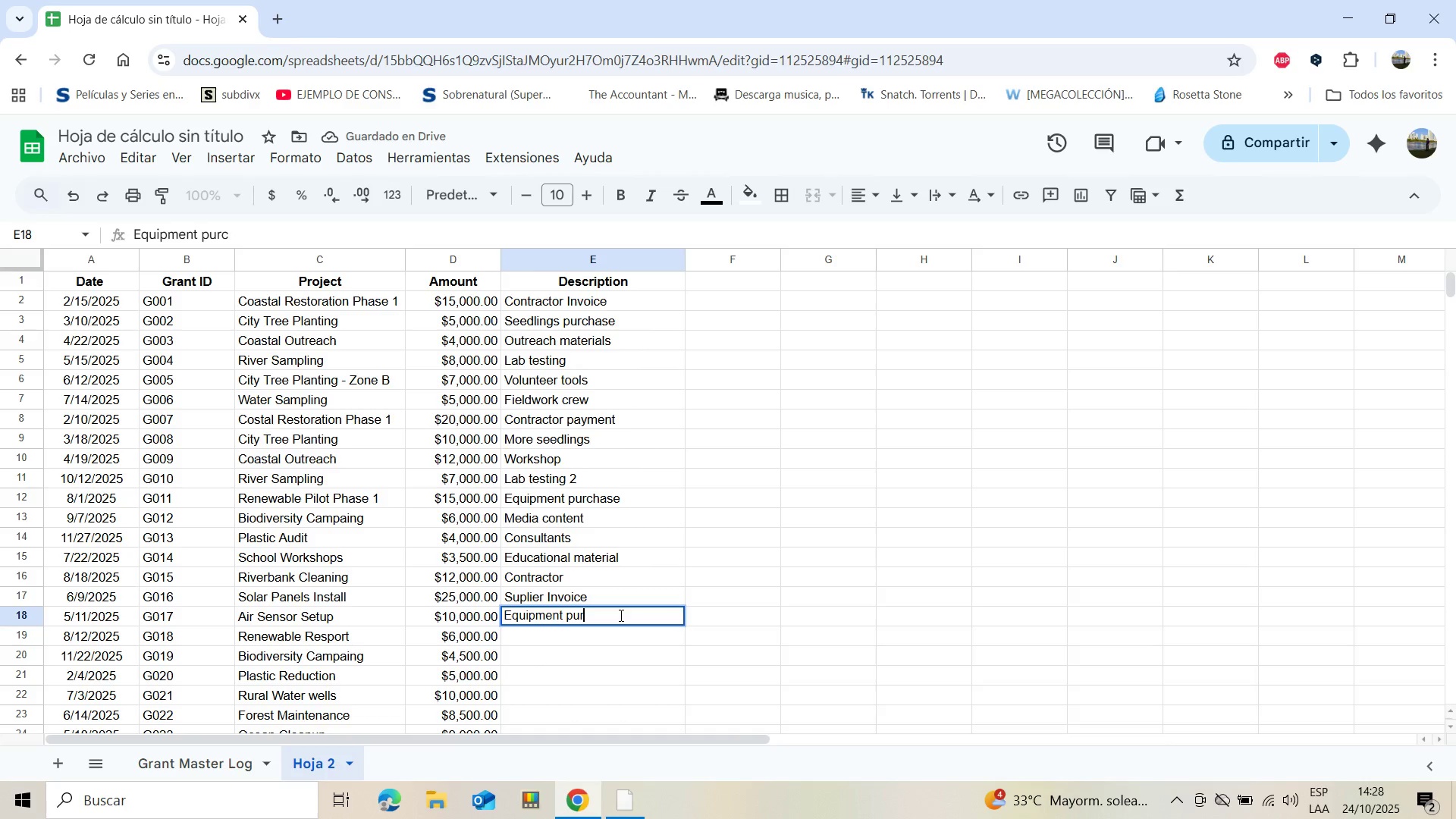 
key(Backspace)
 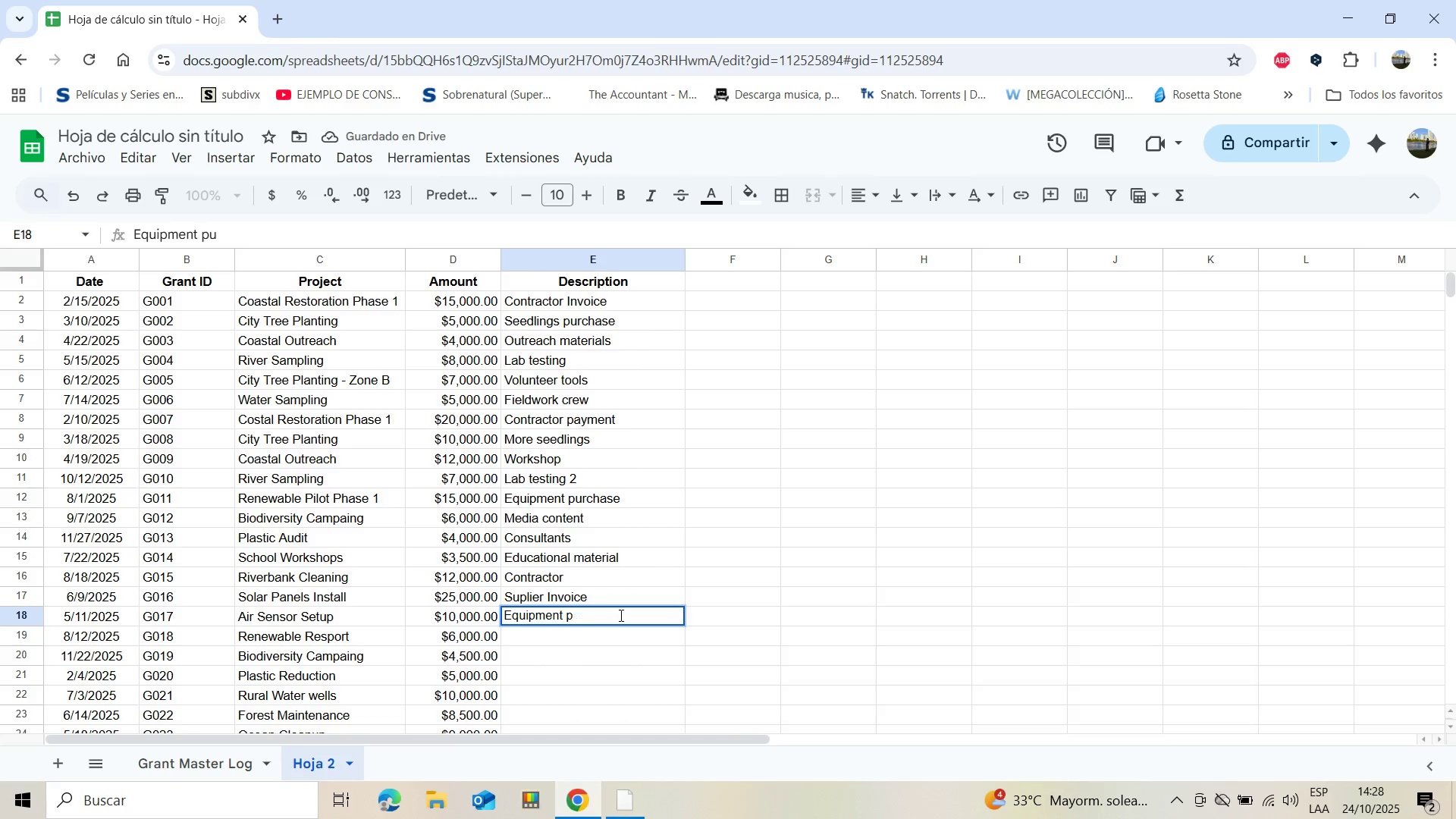 
key(Backspace)
 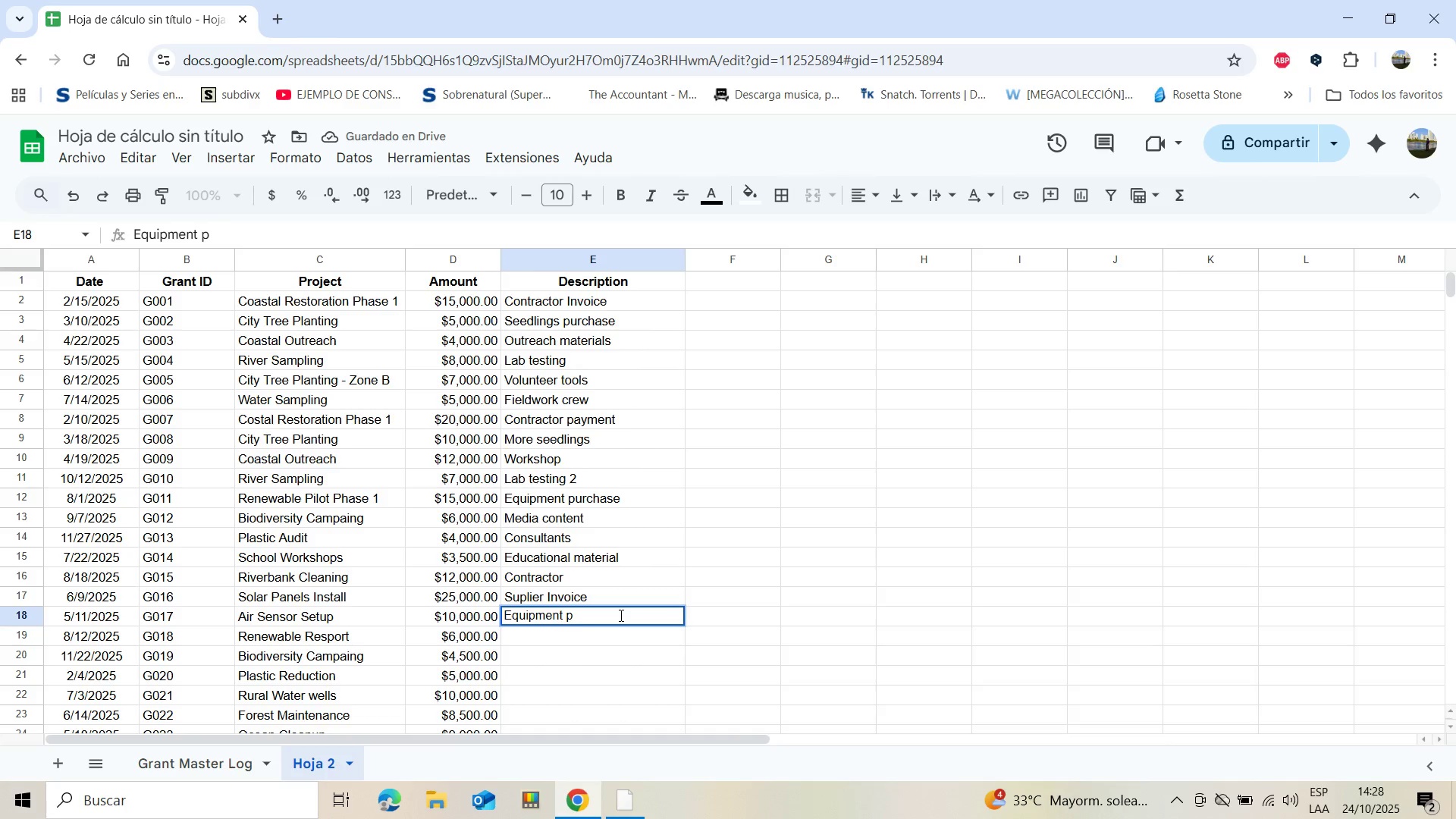 
key(Backspace)
 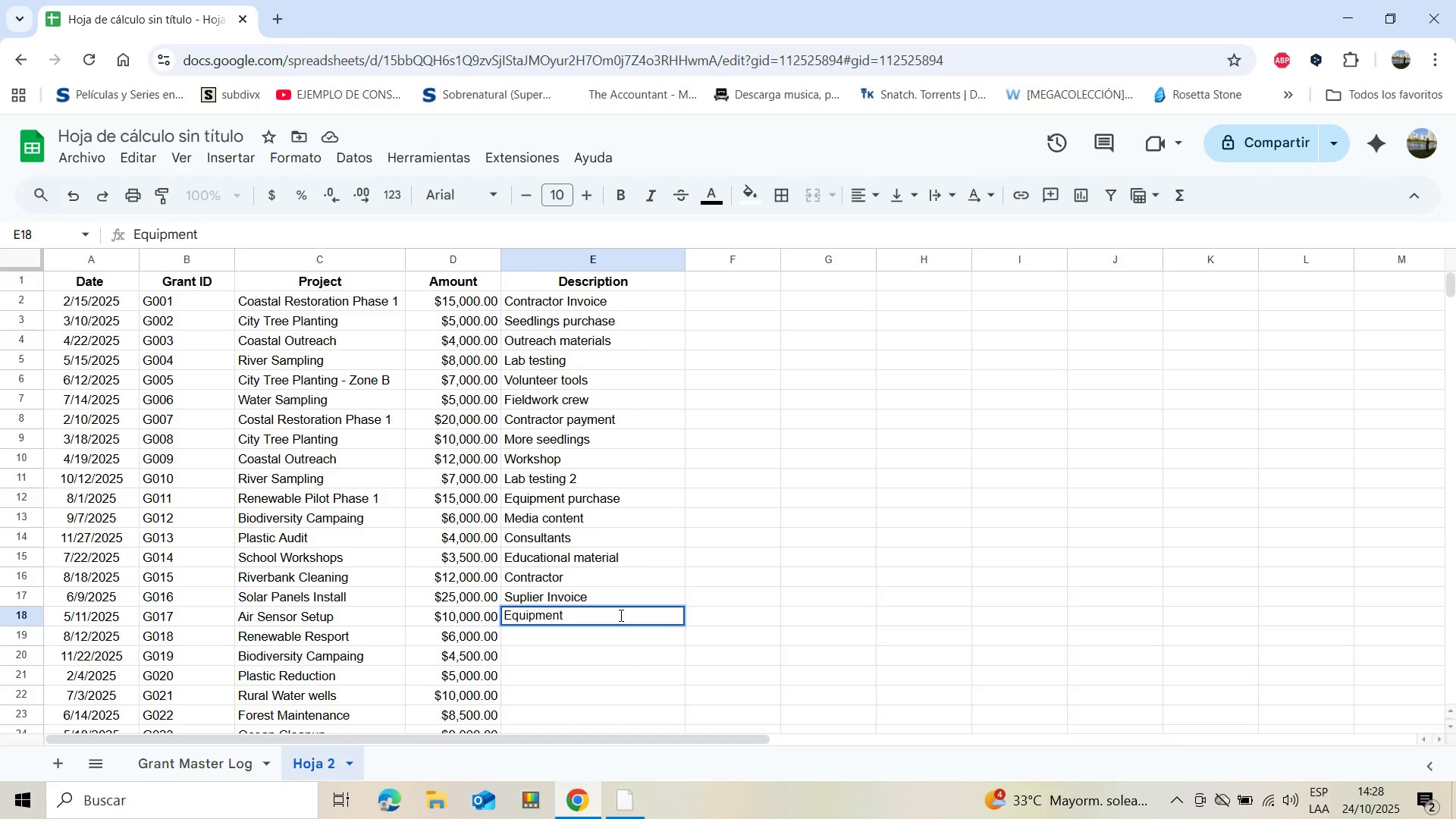 
wait(7.96)
 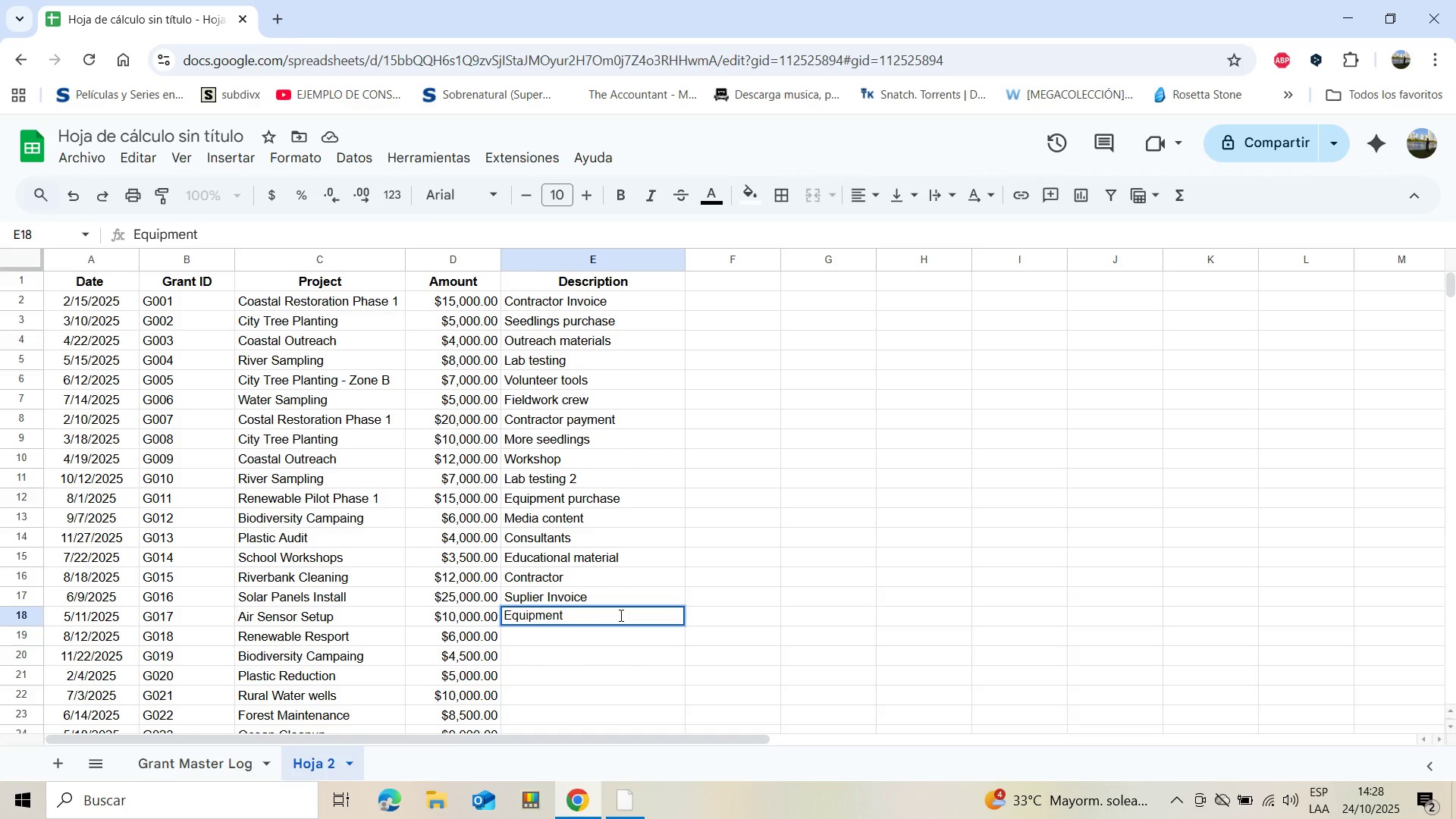 
left_click([588, 636])
 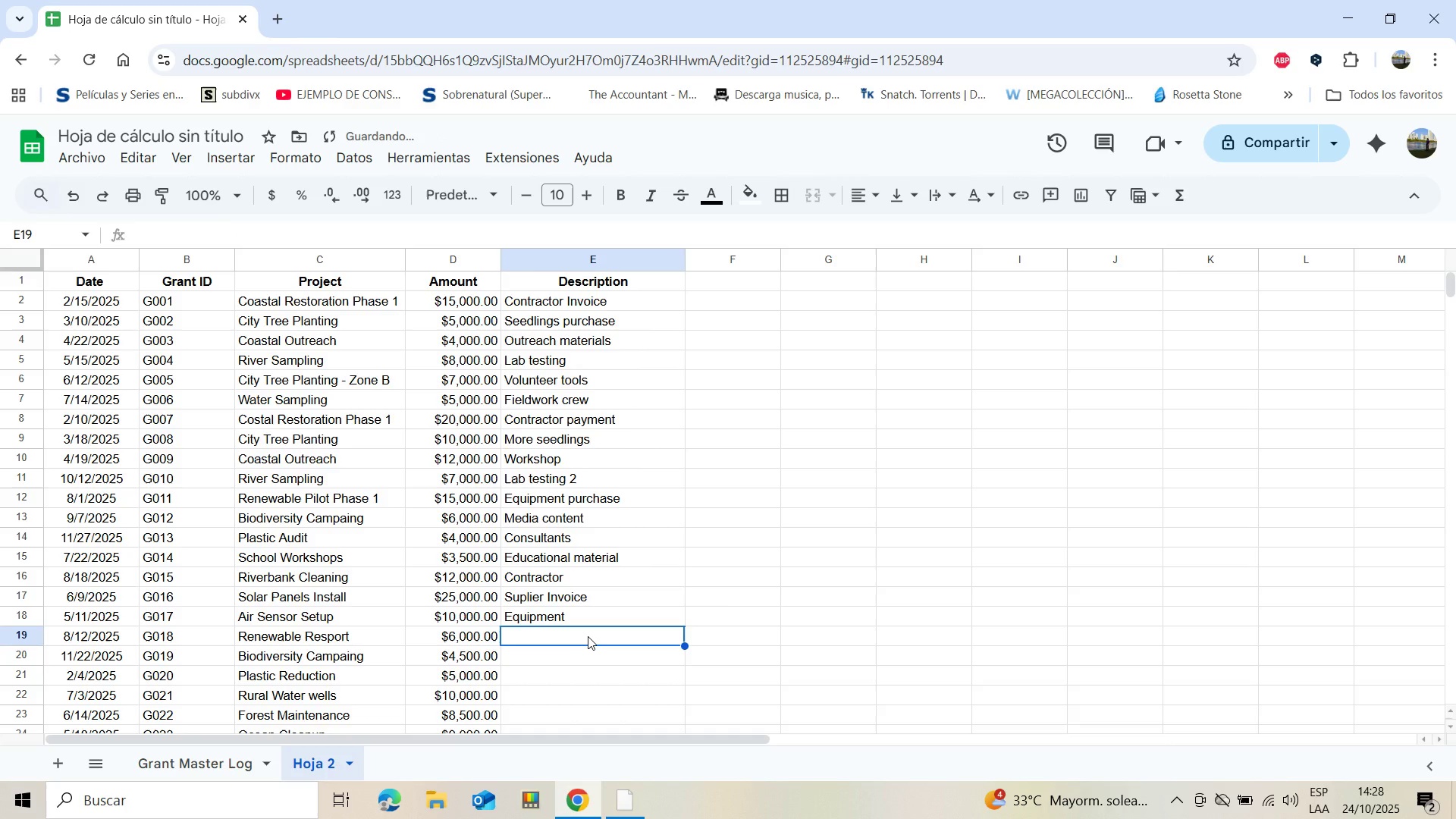 
type(Consu)
 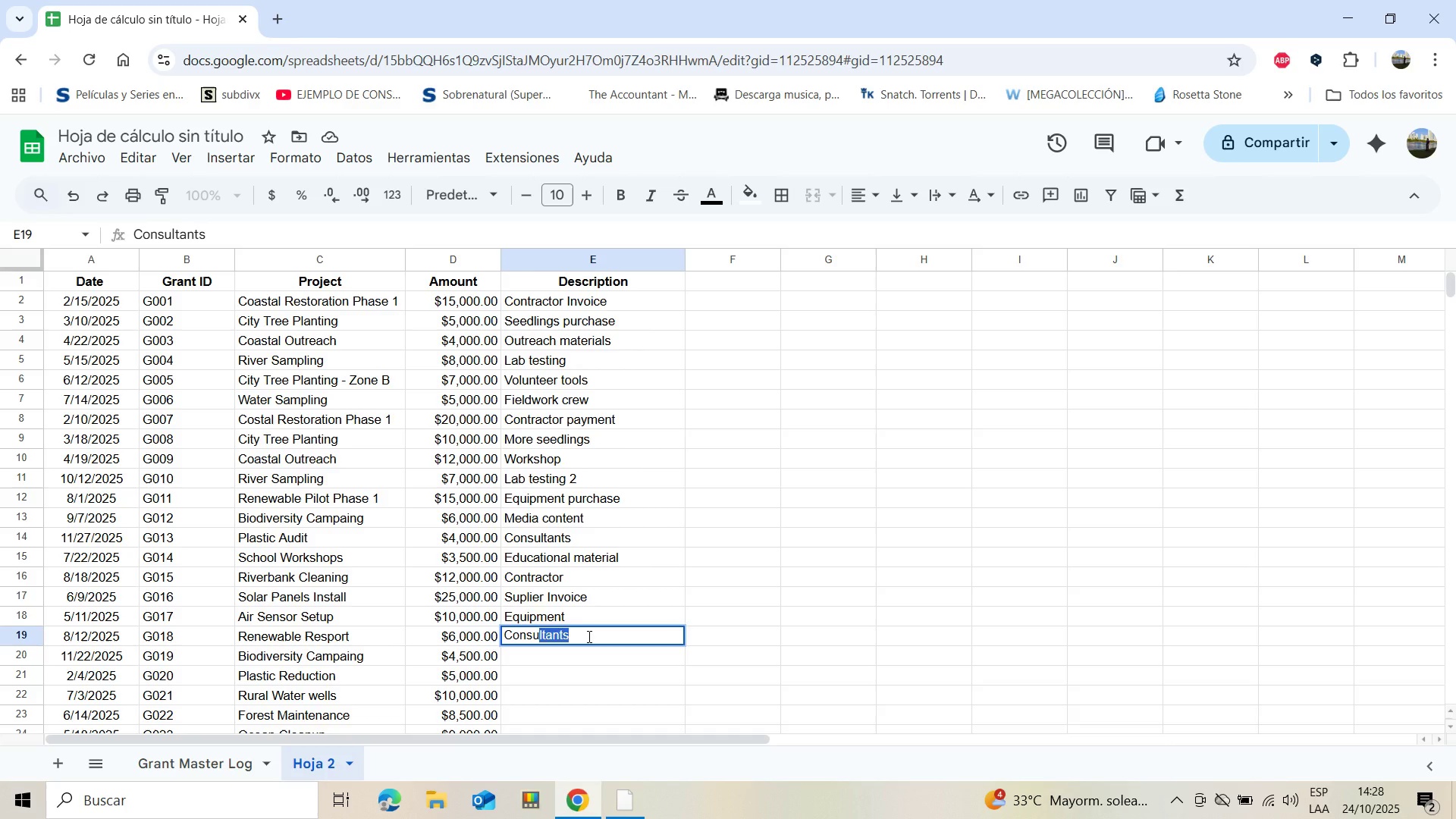 
wait(8.79)
 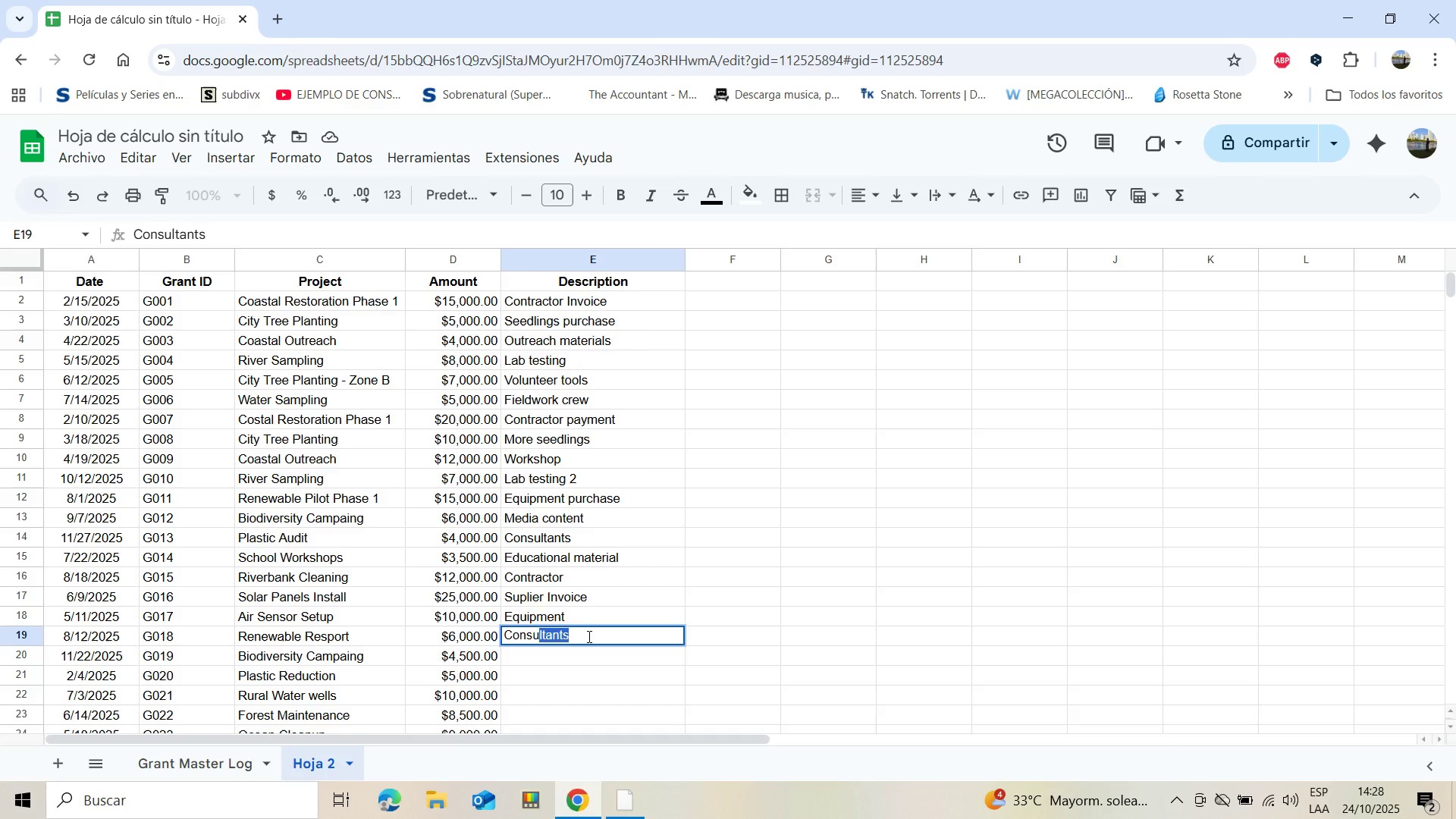 
type(ltant )
 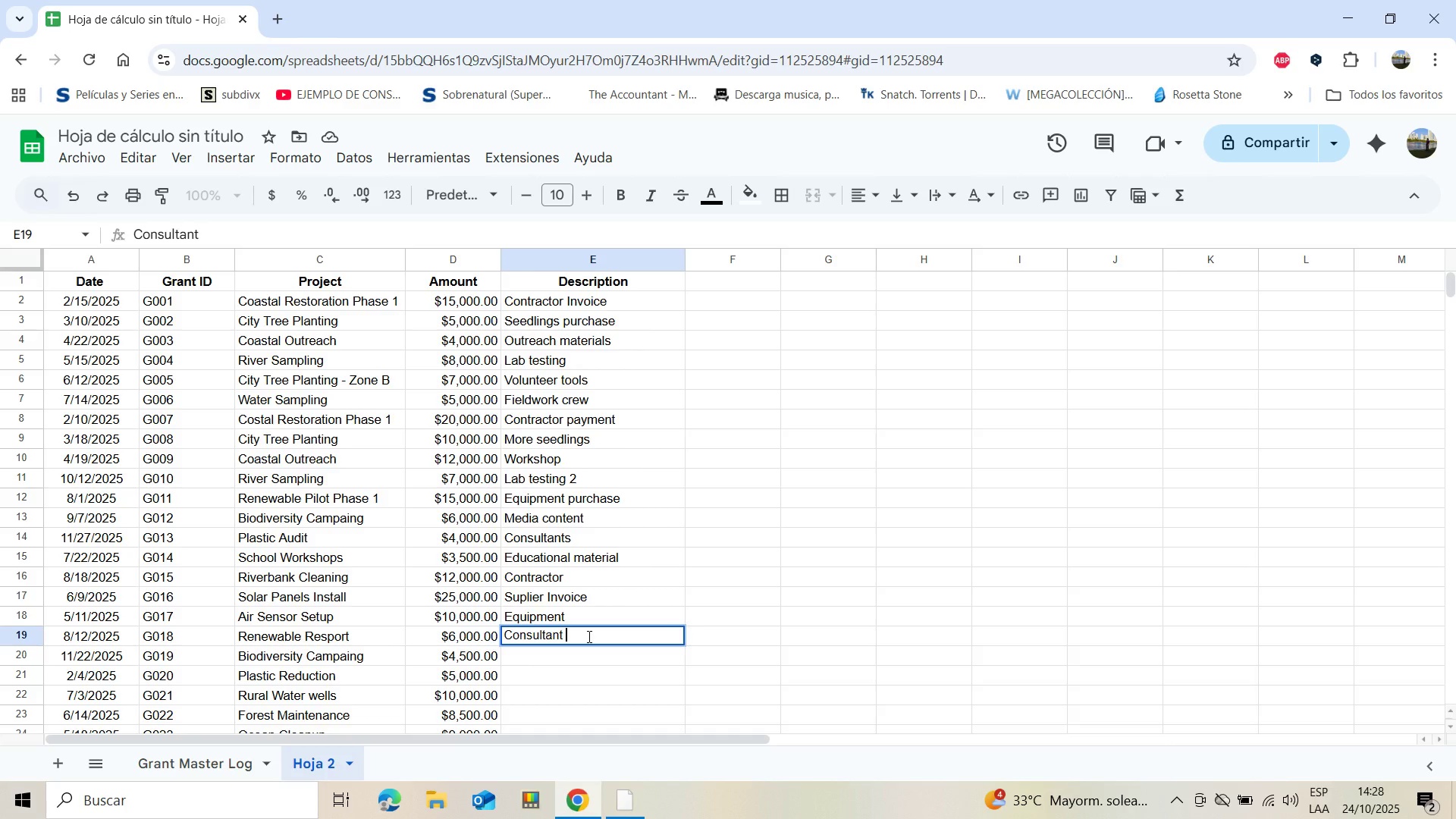 
wait(5.81)
 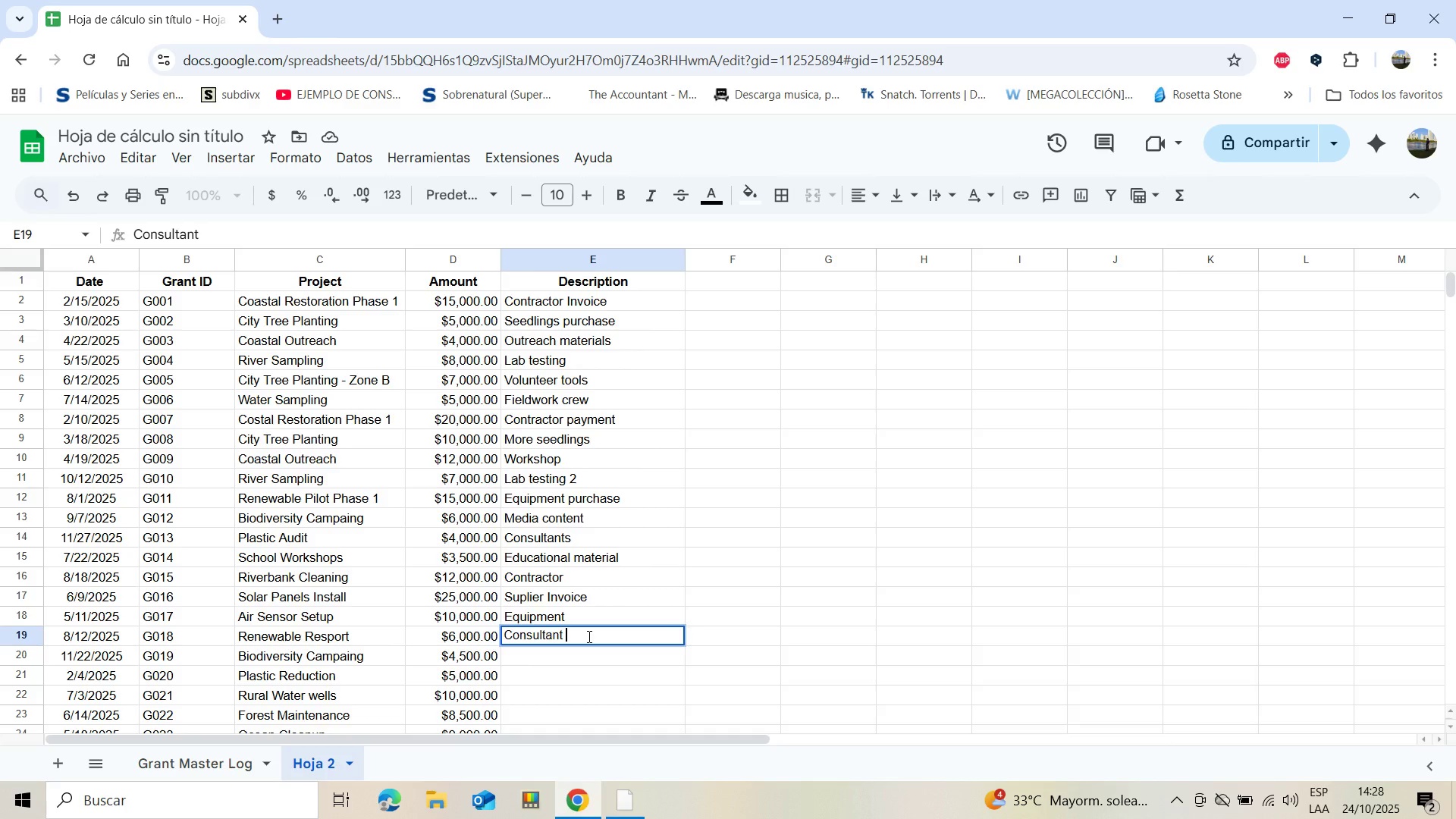 
type(fees)
 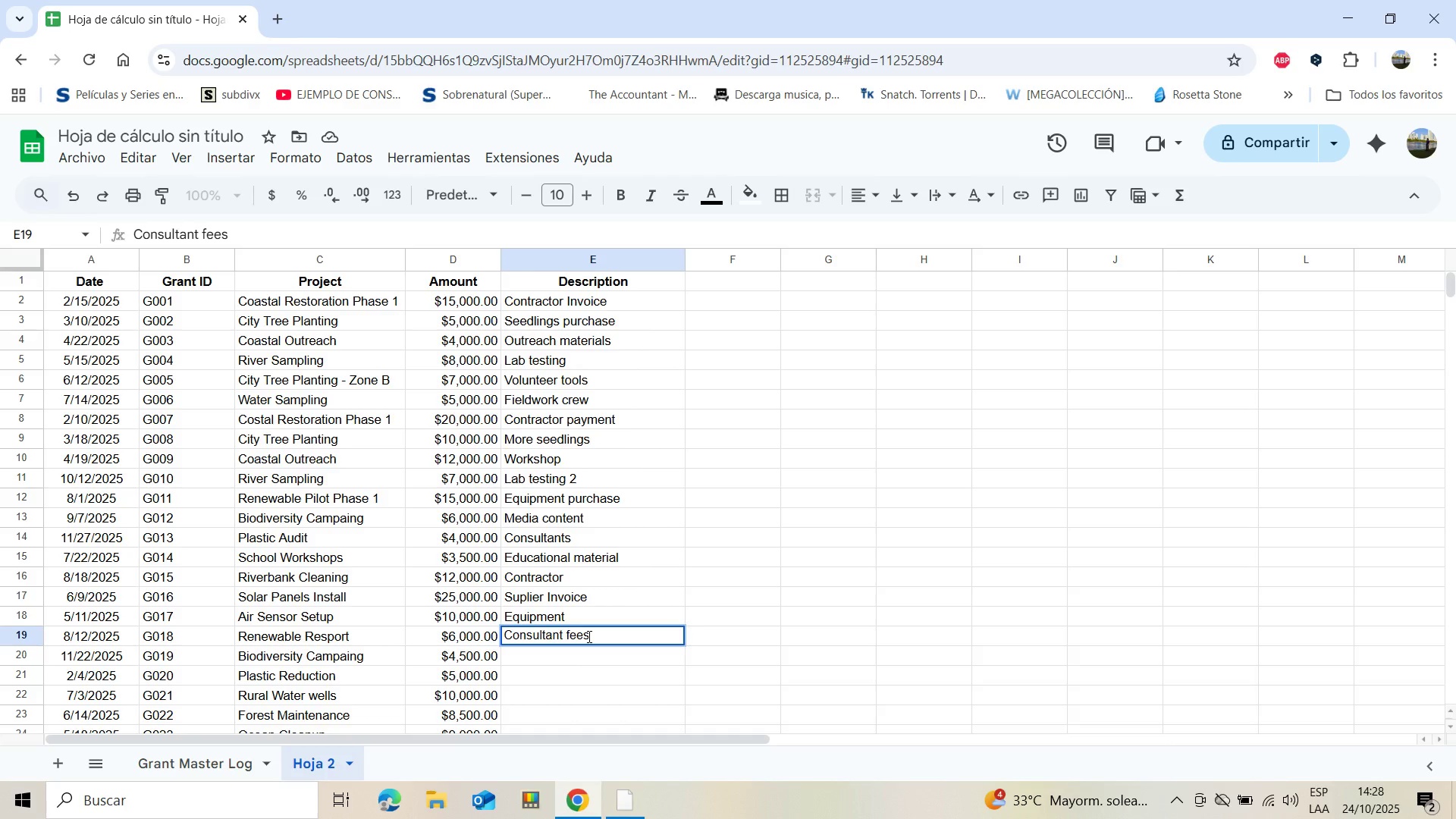 
key(Enter)
 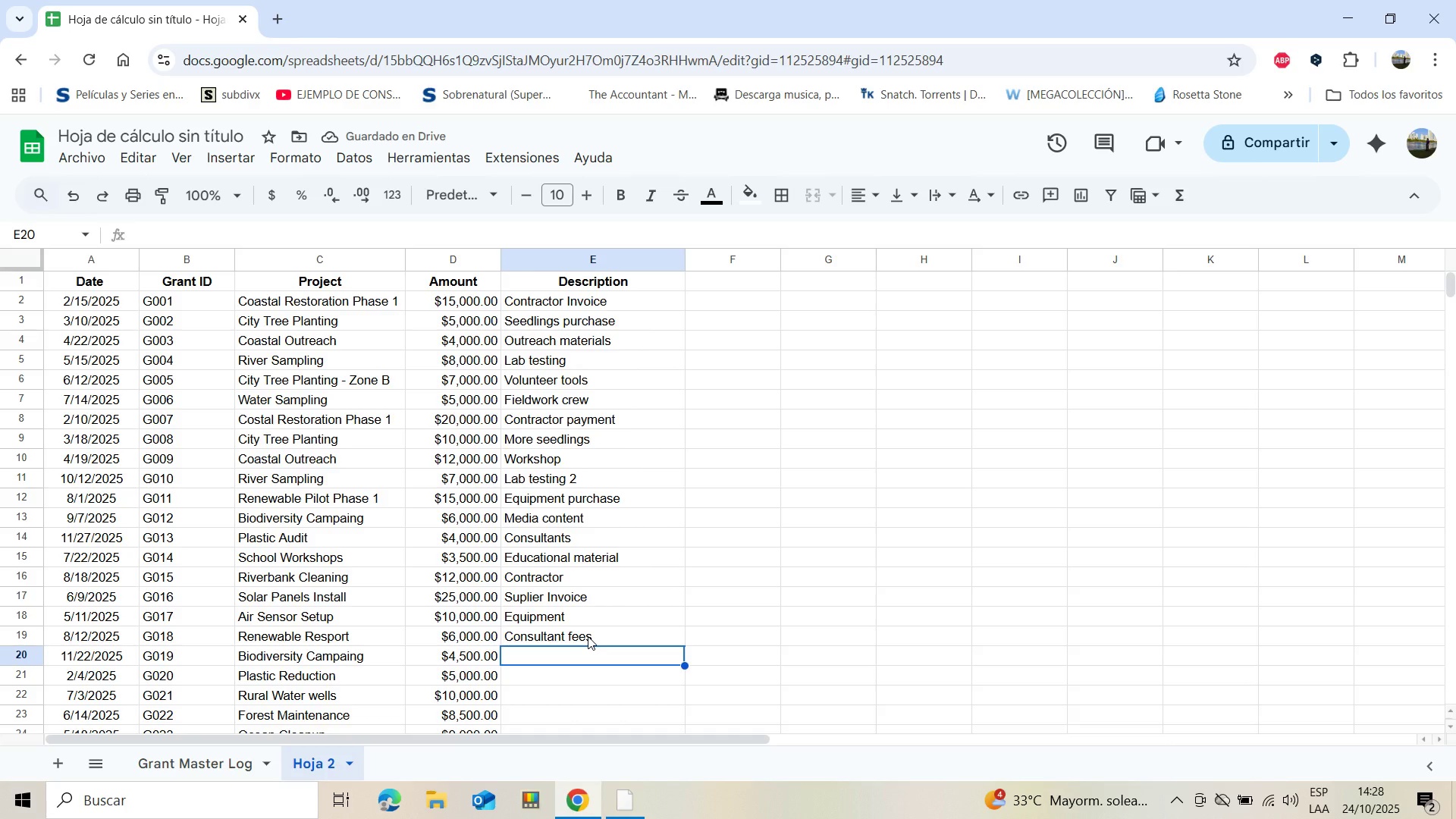 
type(Event )
 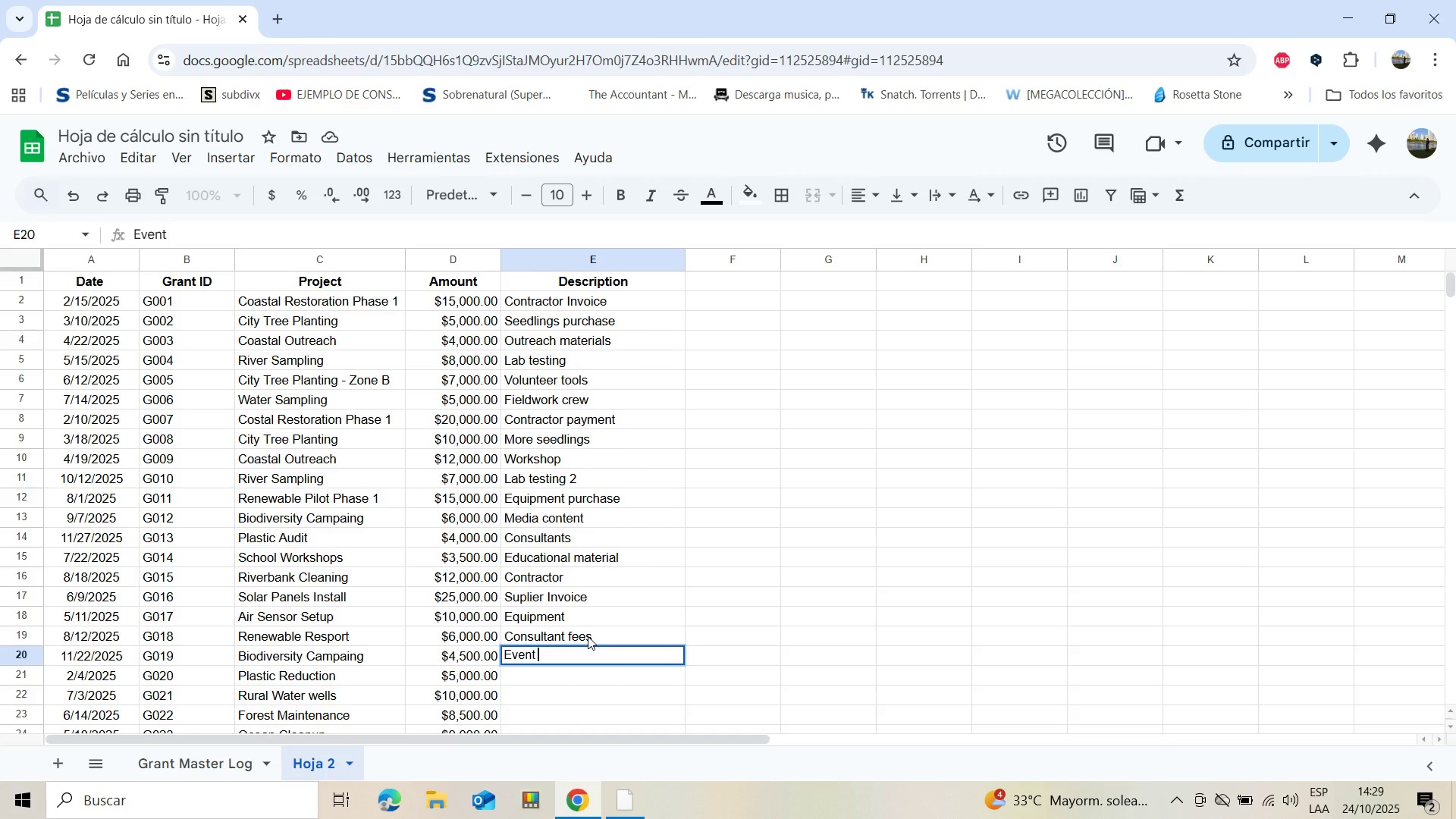 
type(costs)
 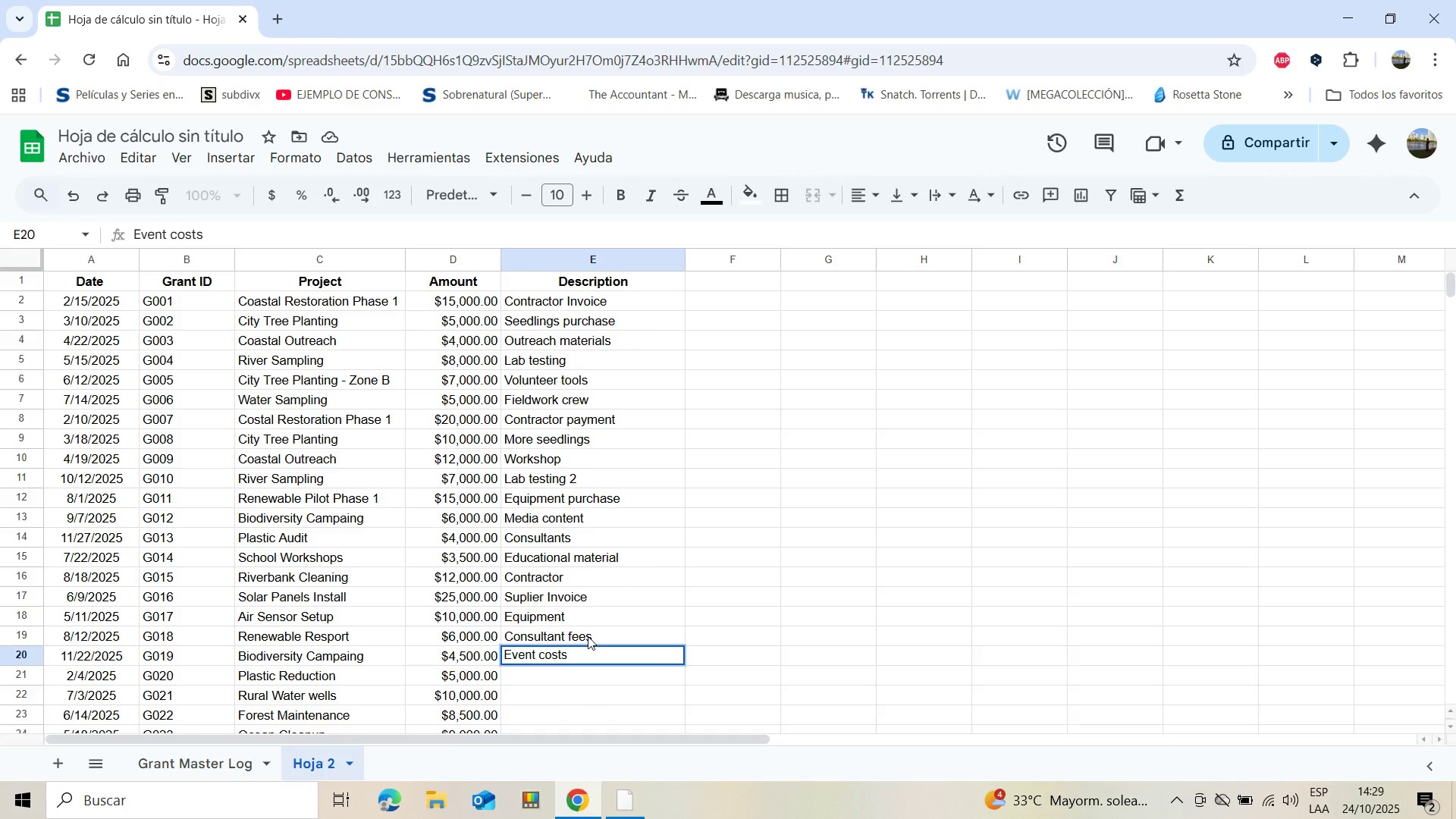 
key(Enter)
 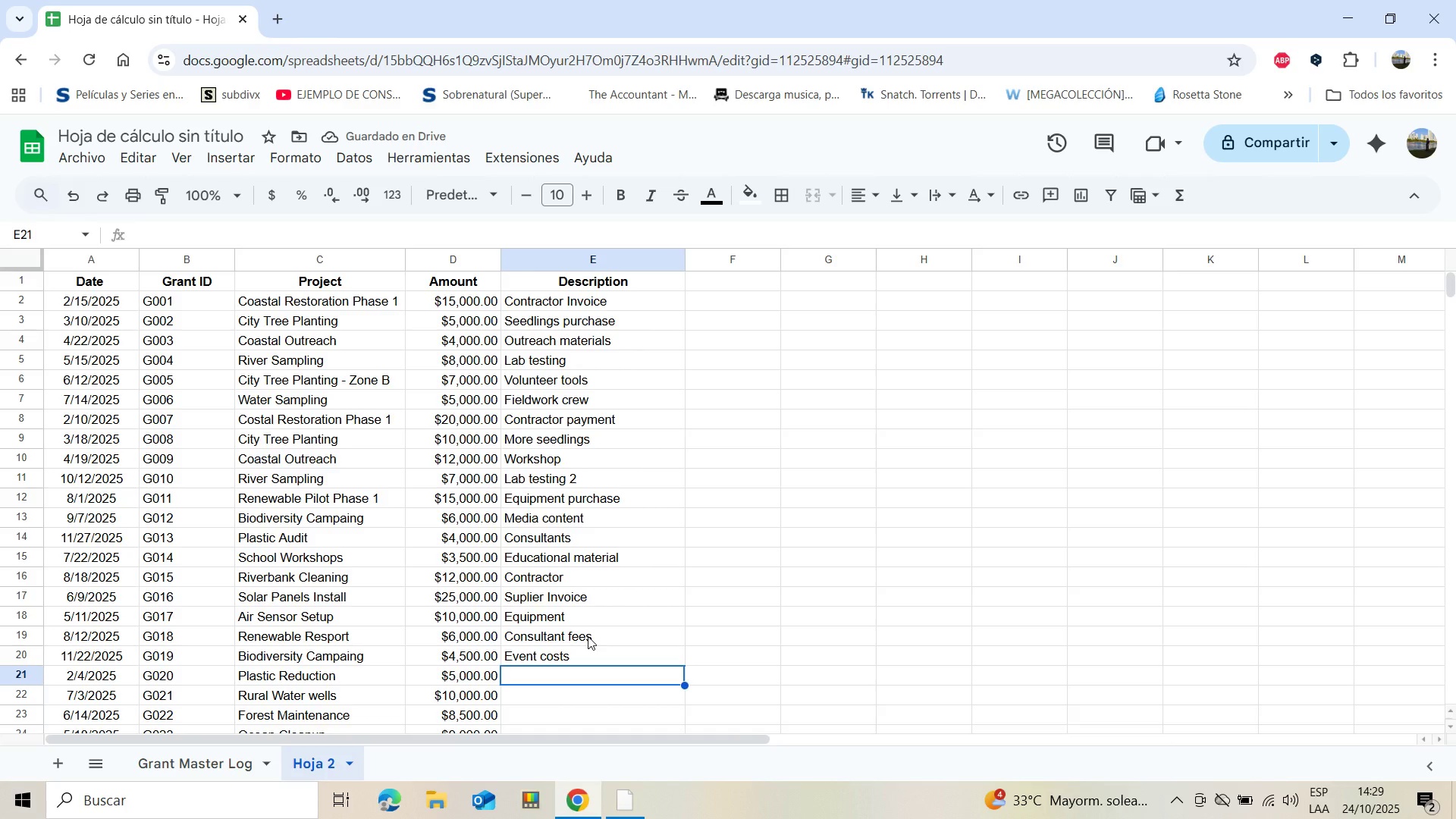 
wait(6.63)
 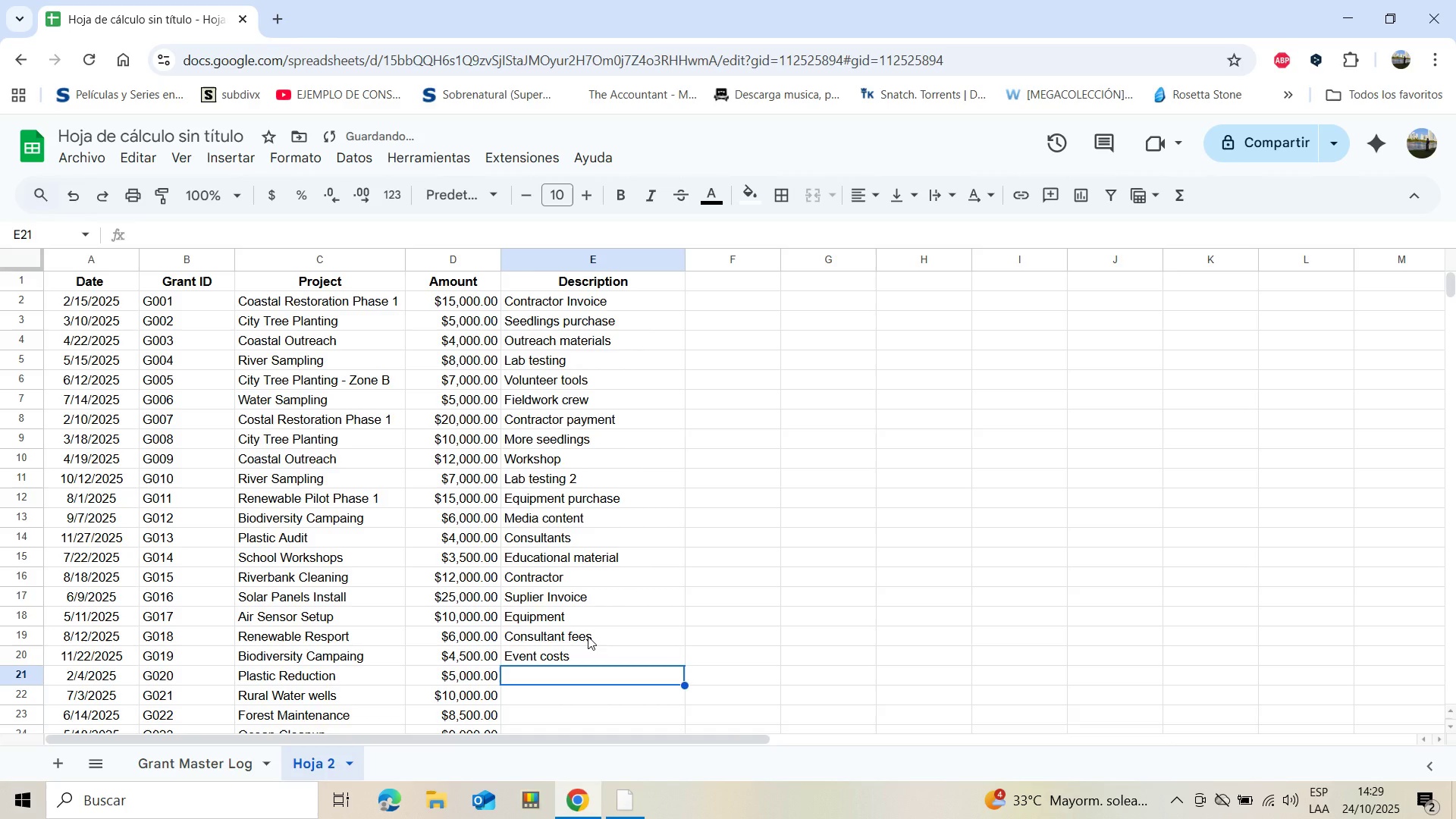 
type(Recycling materials)
 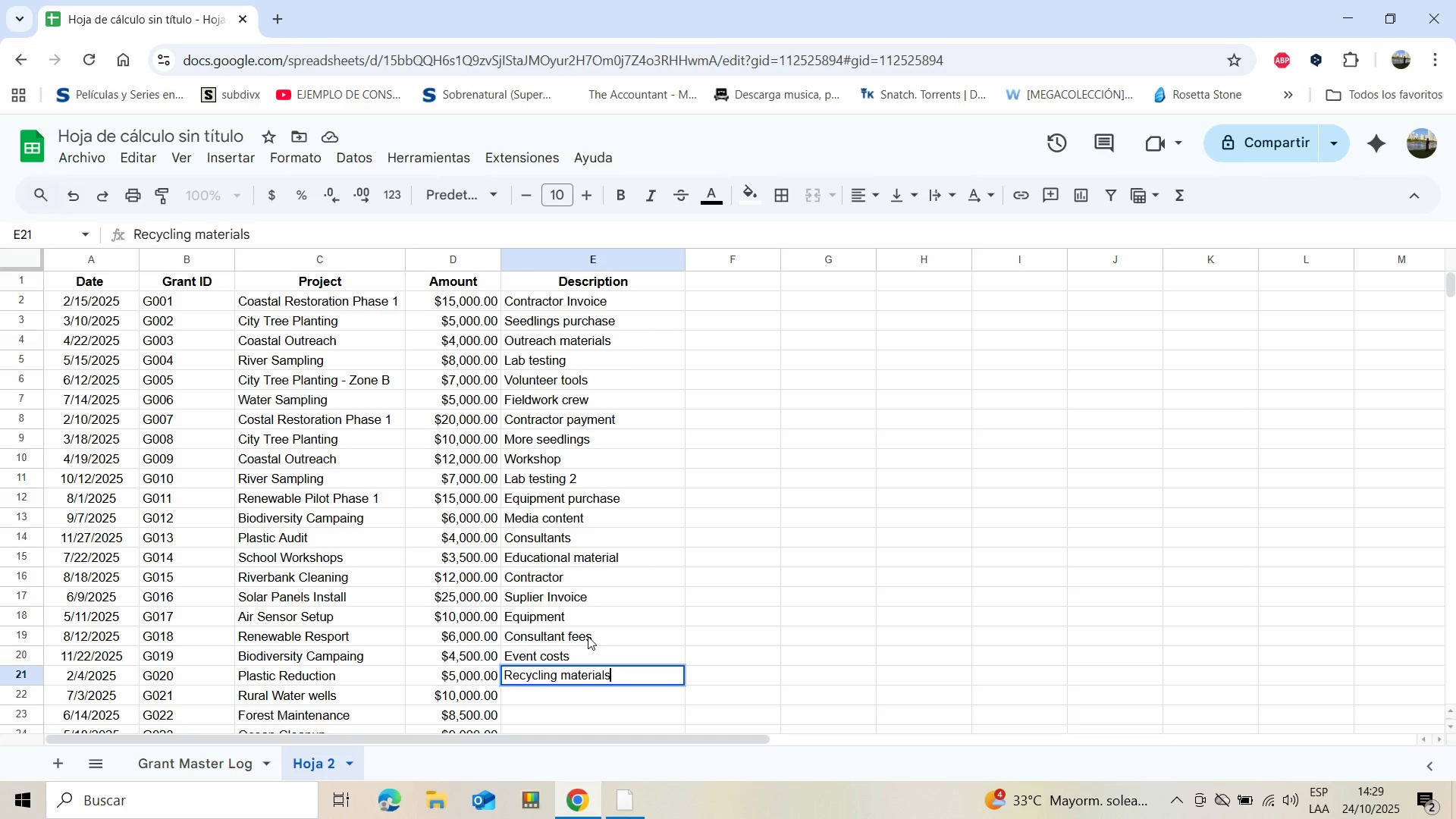 
key(Enter)
 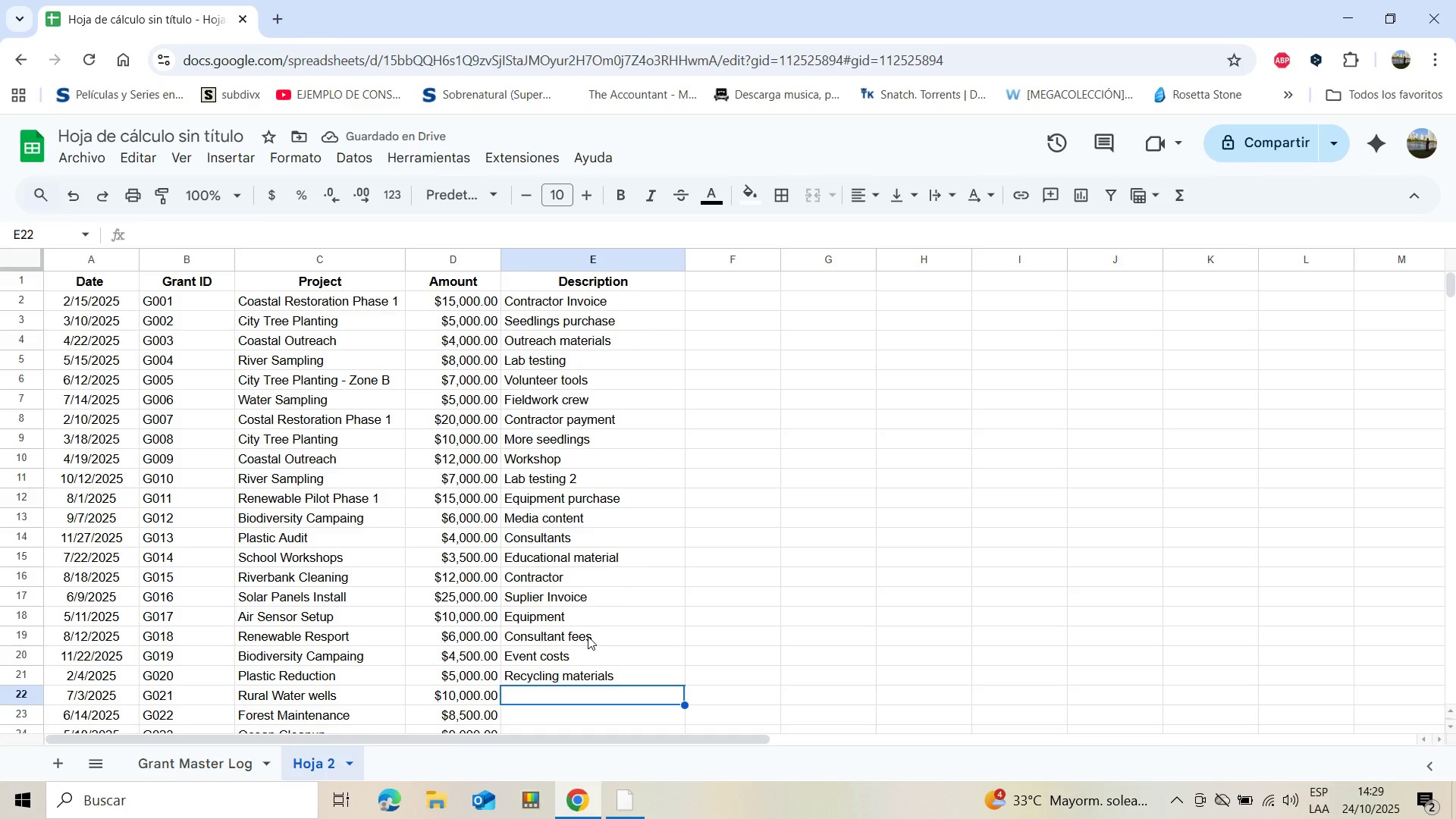 
wait(5.92)
 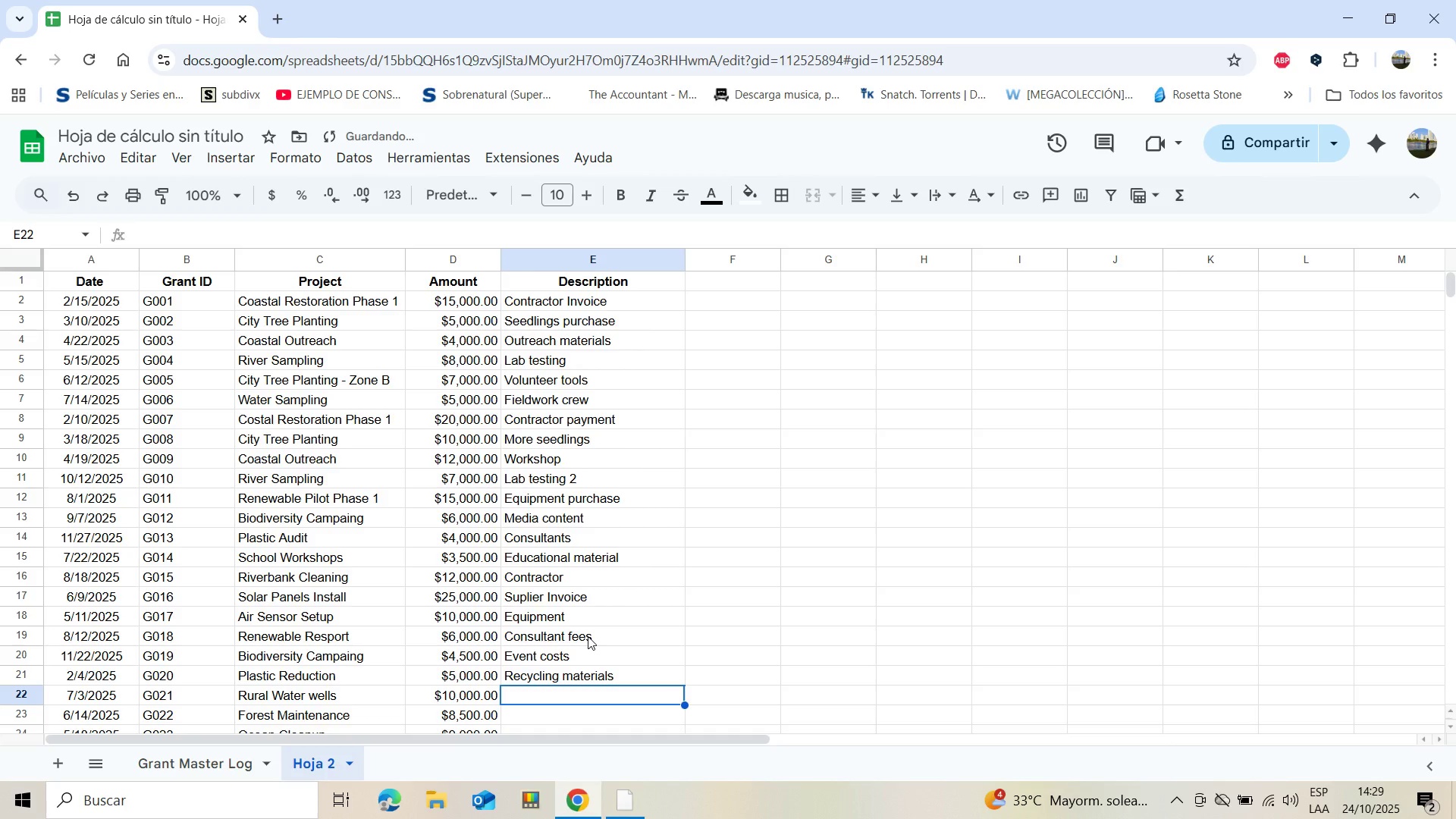 
type(drilling)
 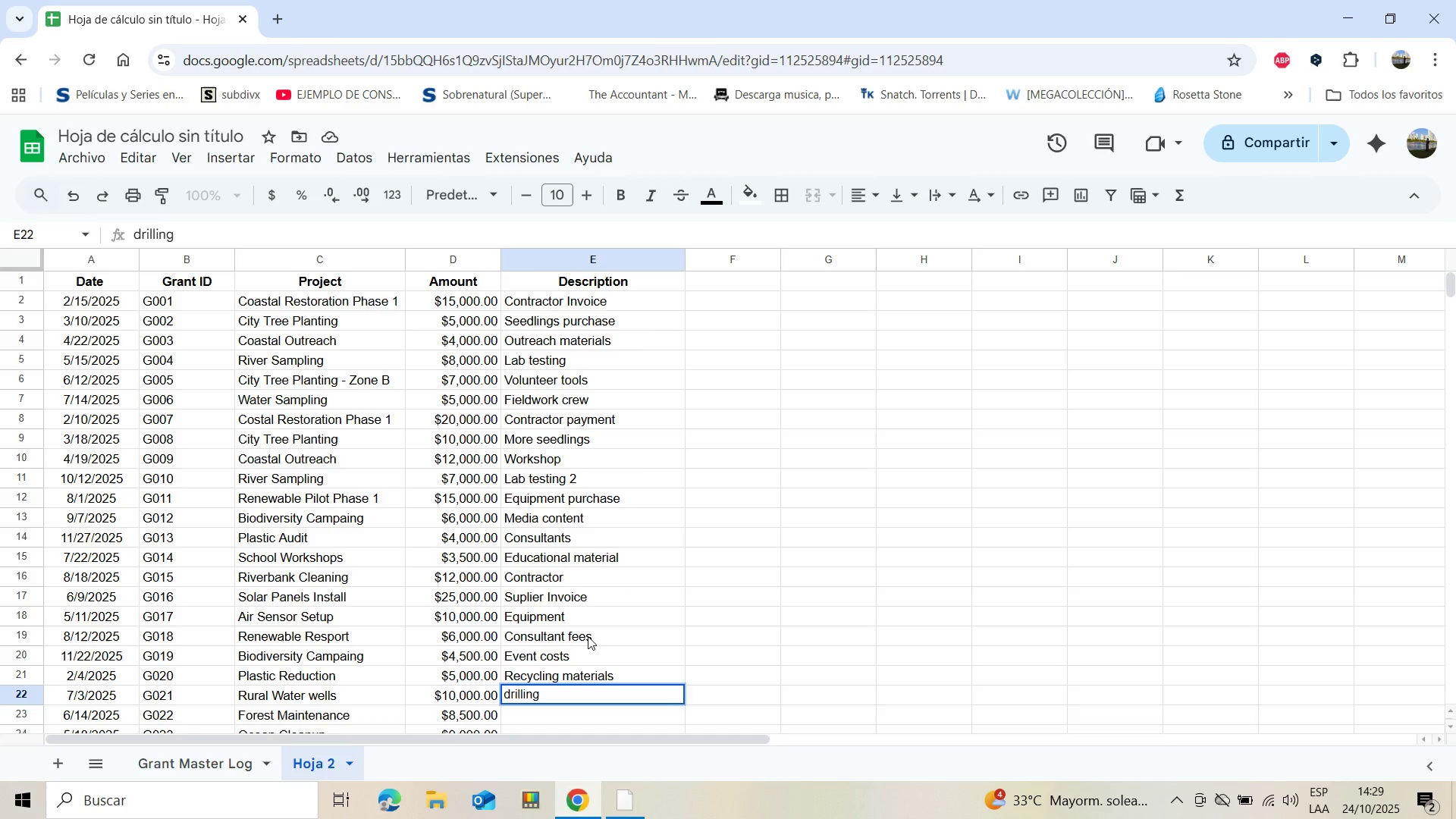 
wait(6.45)
 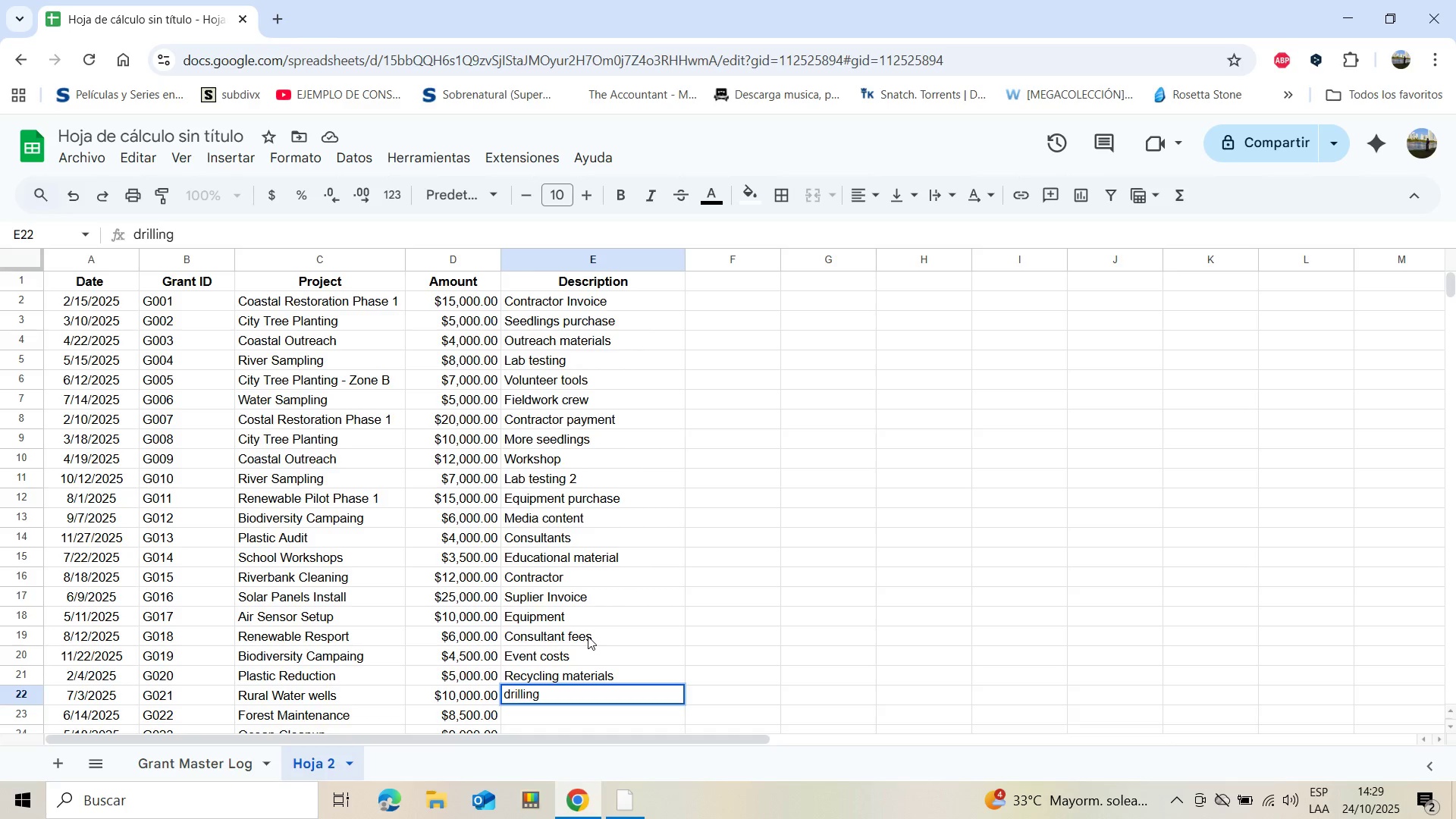 
key(Enter)
 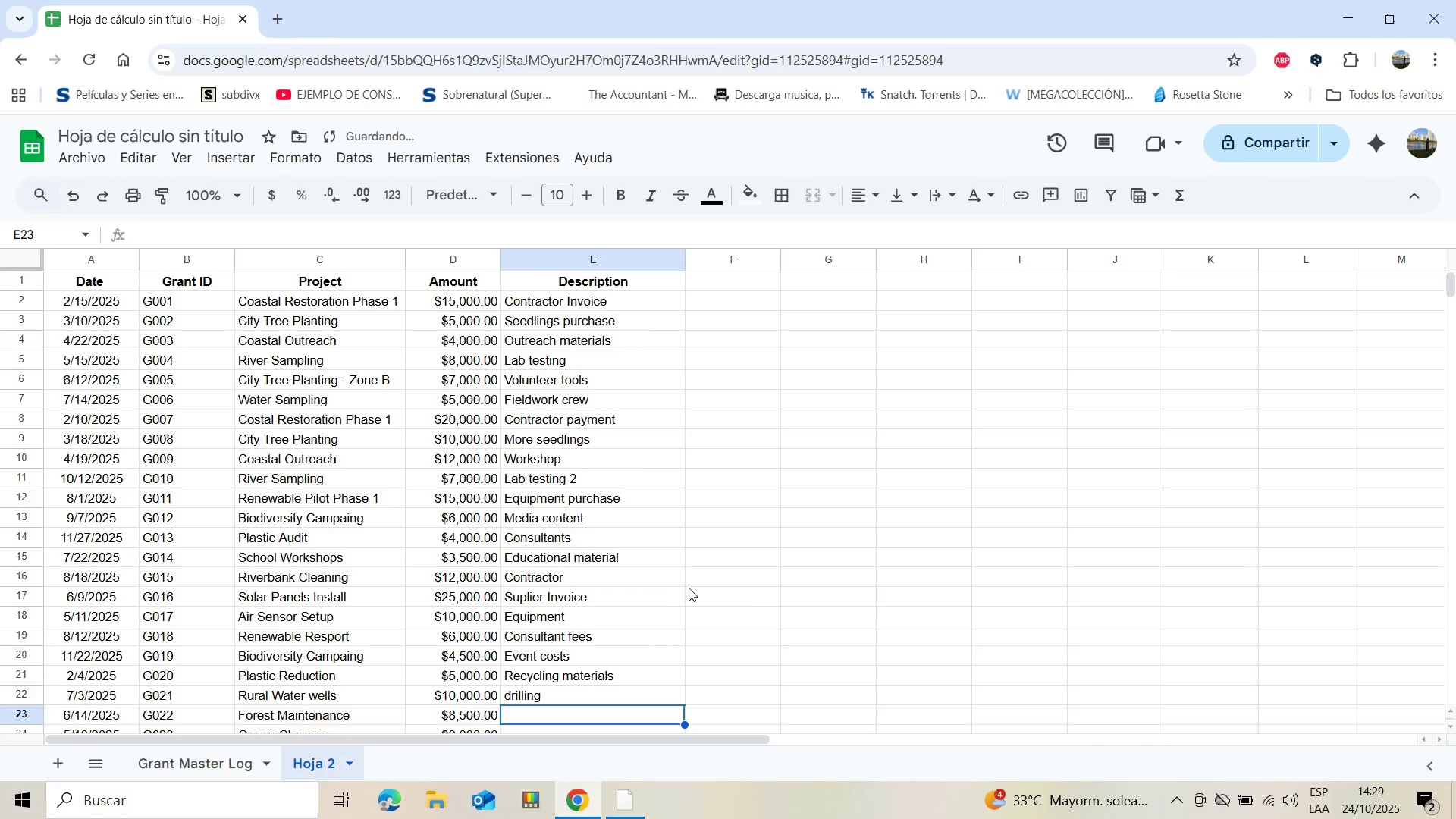 
scroll: coordinate [840, 562], scroll_direction: down, amount: 1.0
 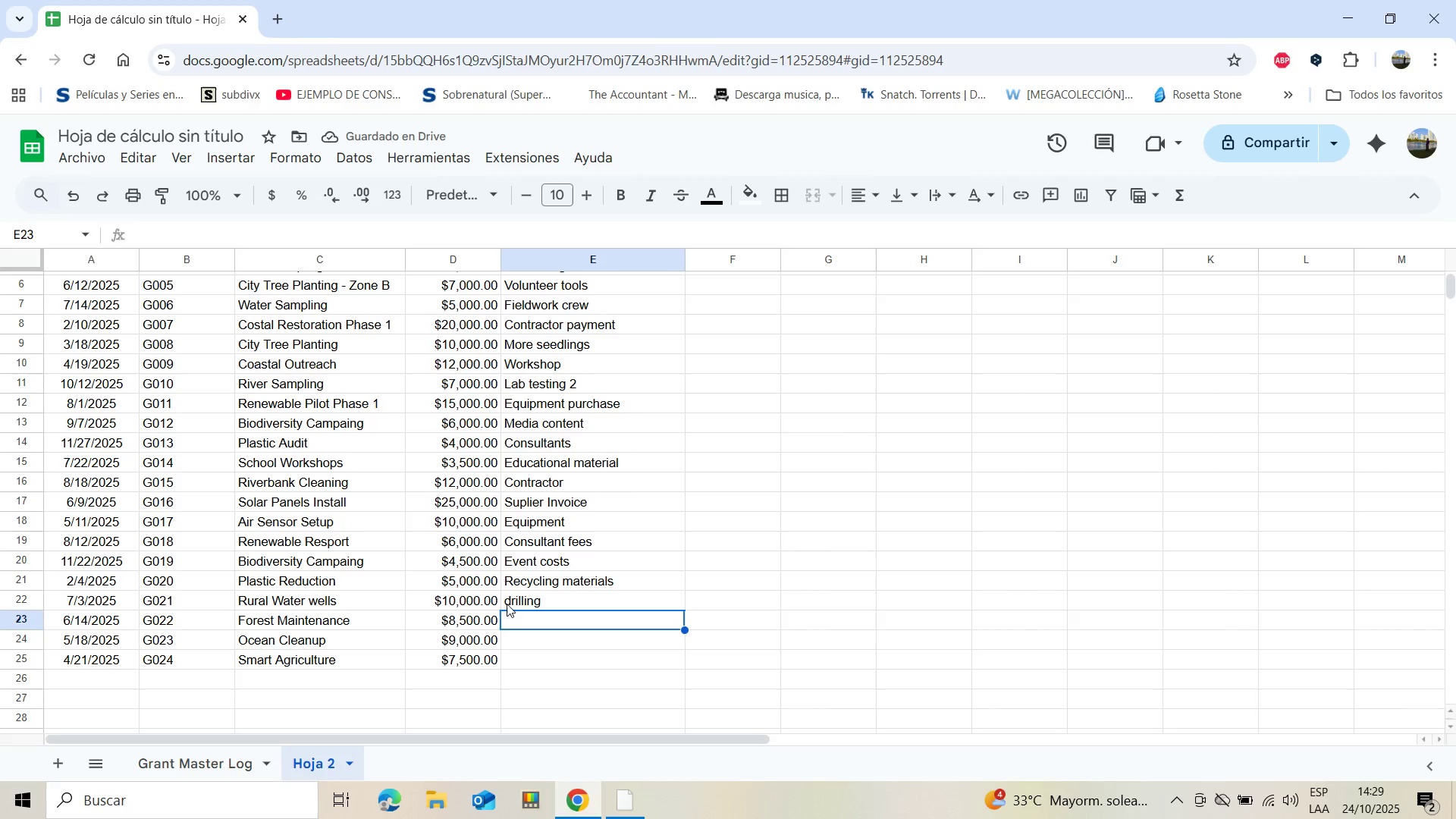 
double_click([512, 598])
 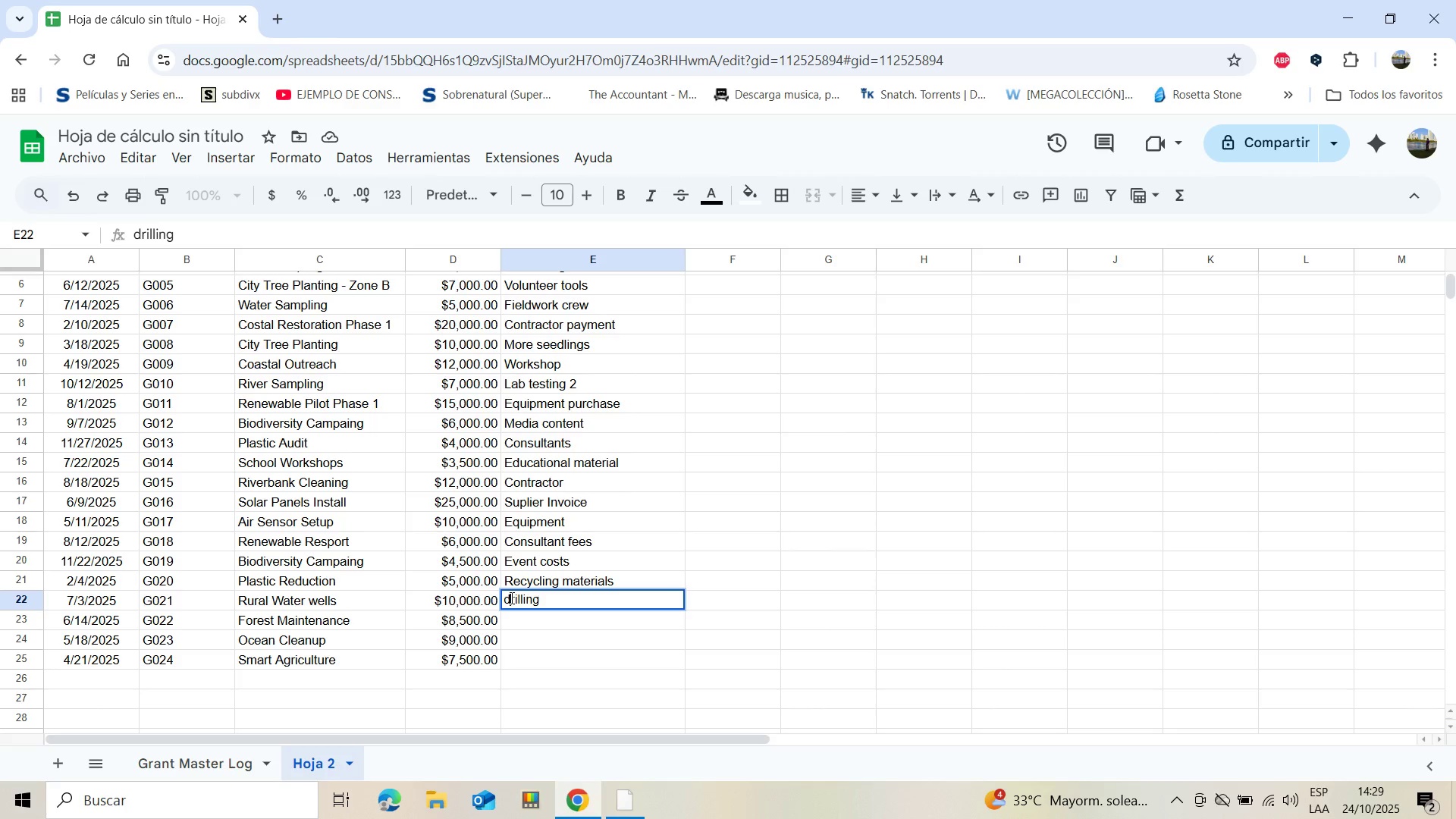 
left_click([510, 598])
 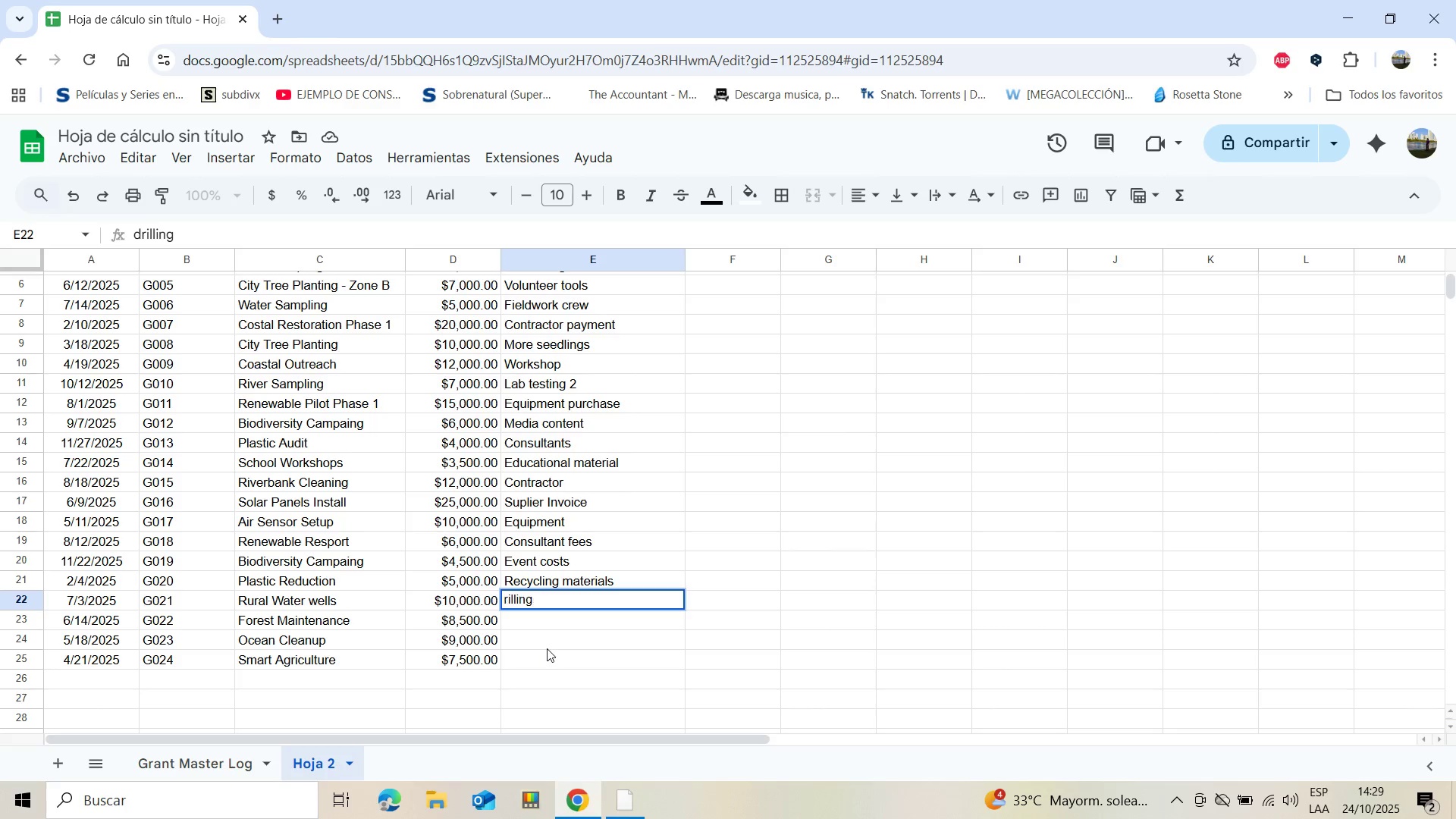 
key(Backspace)
 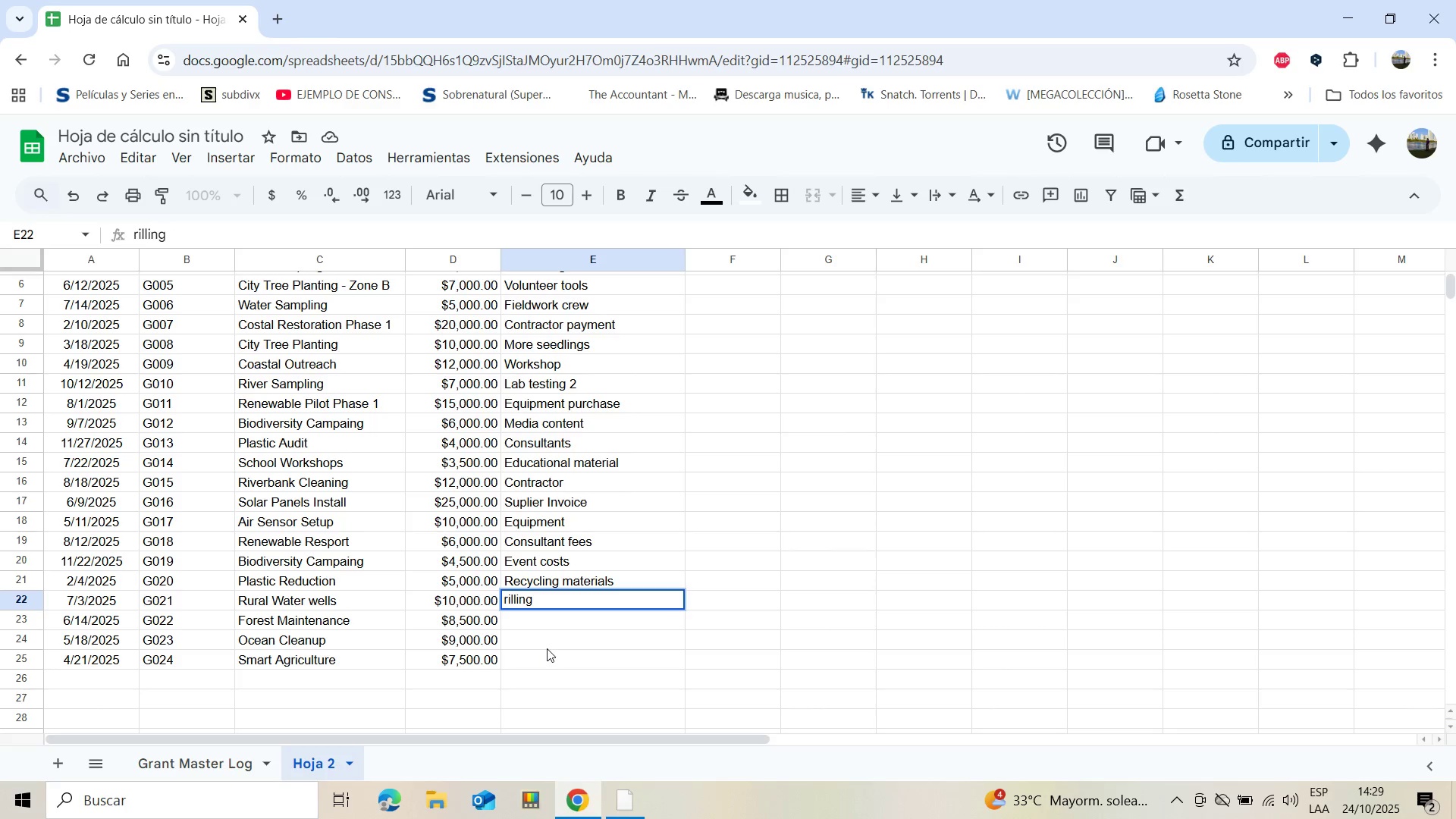 
key(Shift+D)
 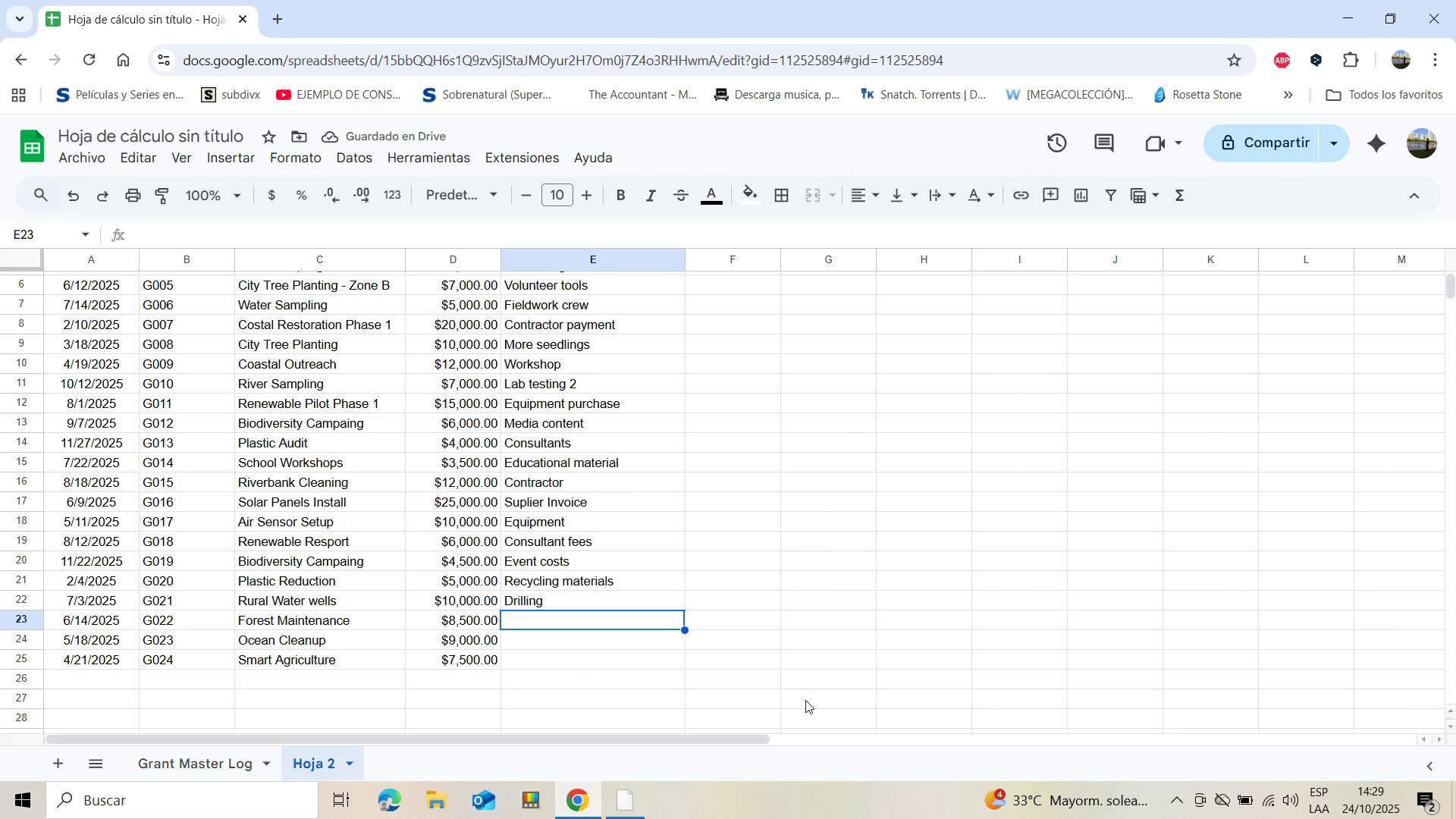 
wait(5.38)
 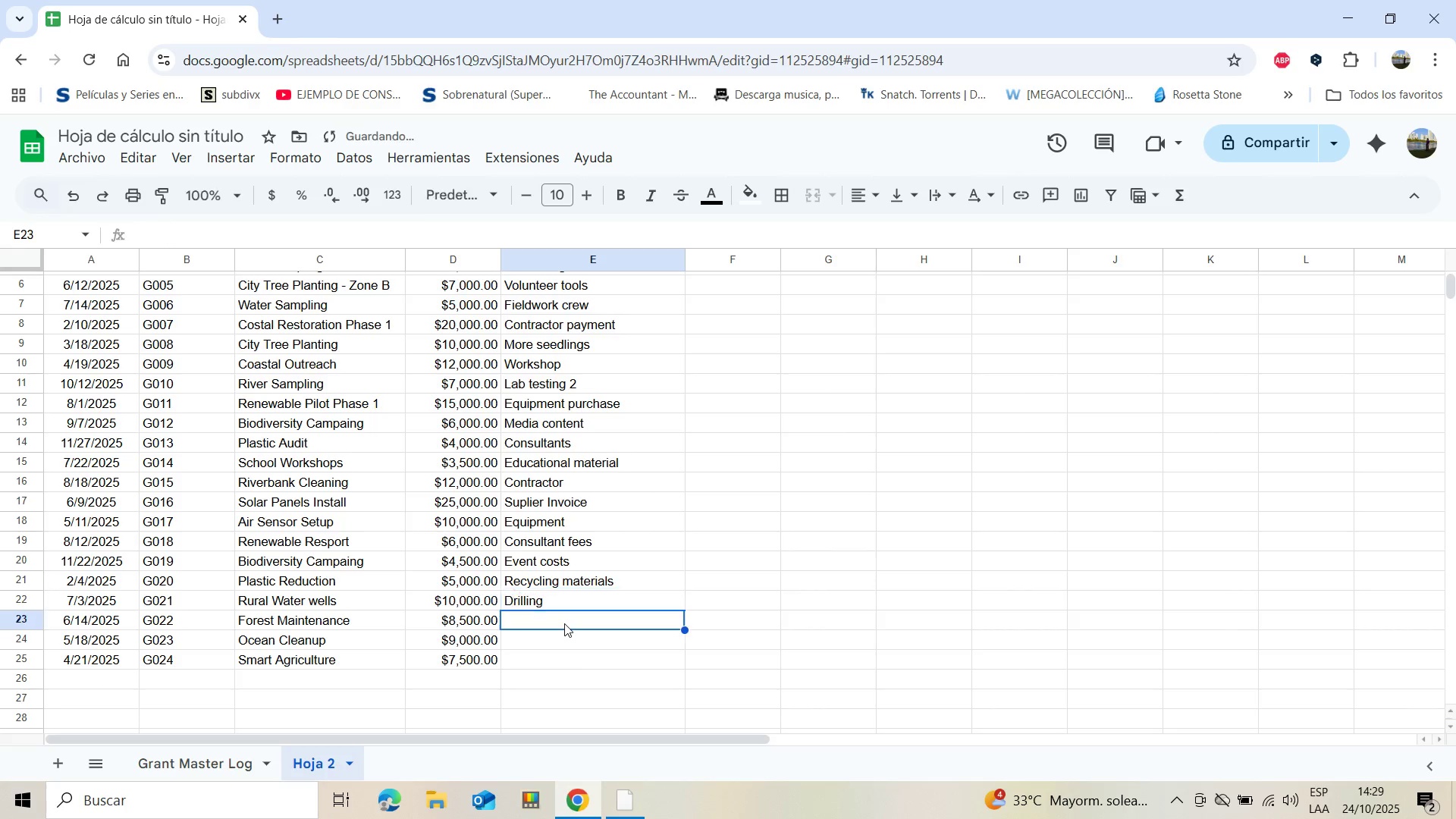 
type(Tools)
 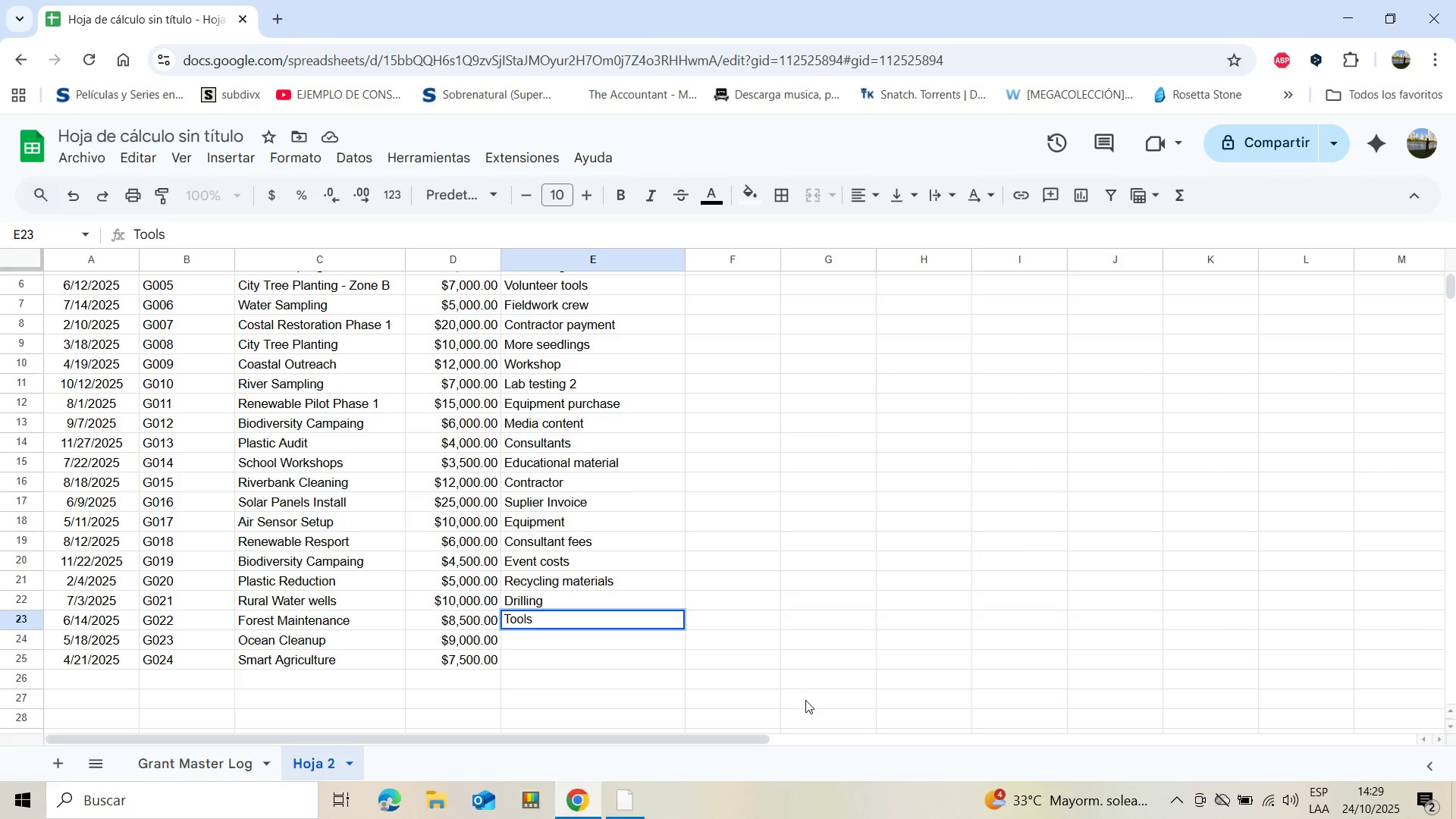 
key(Enter)
 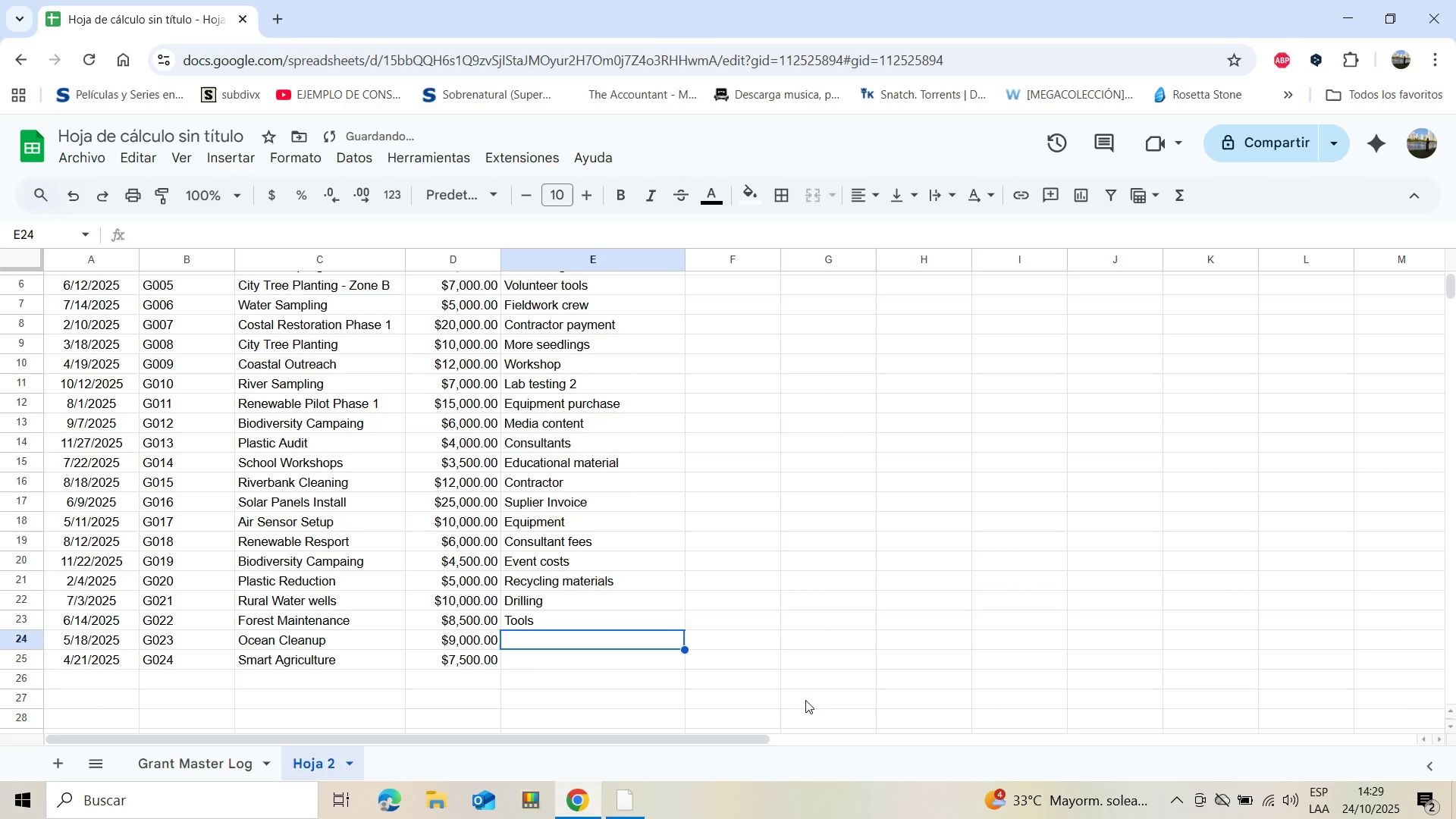 
type(Boats)
 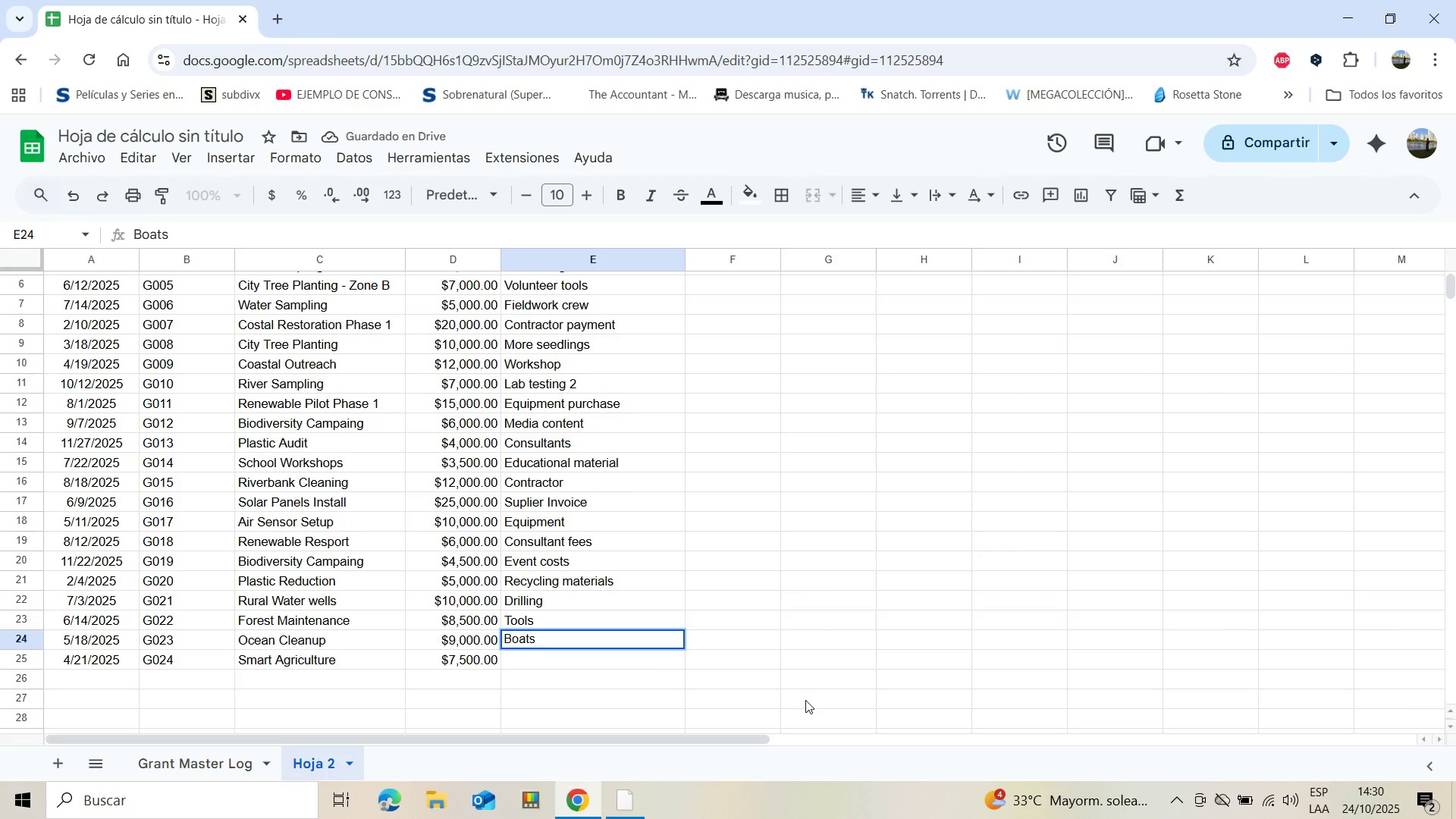 
key(Enter)
 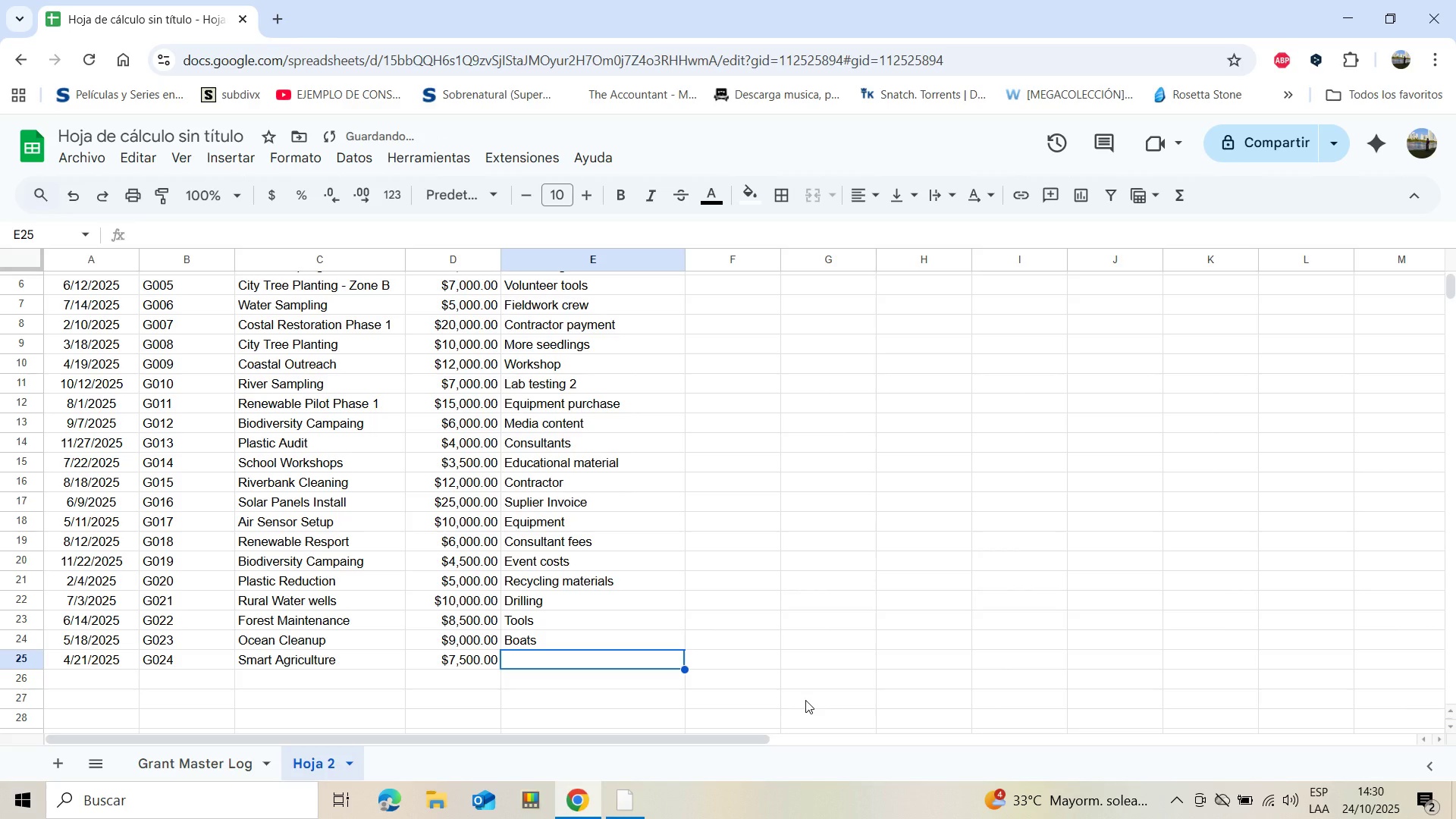 
type(Sensors)
 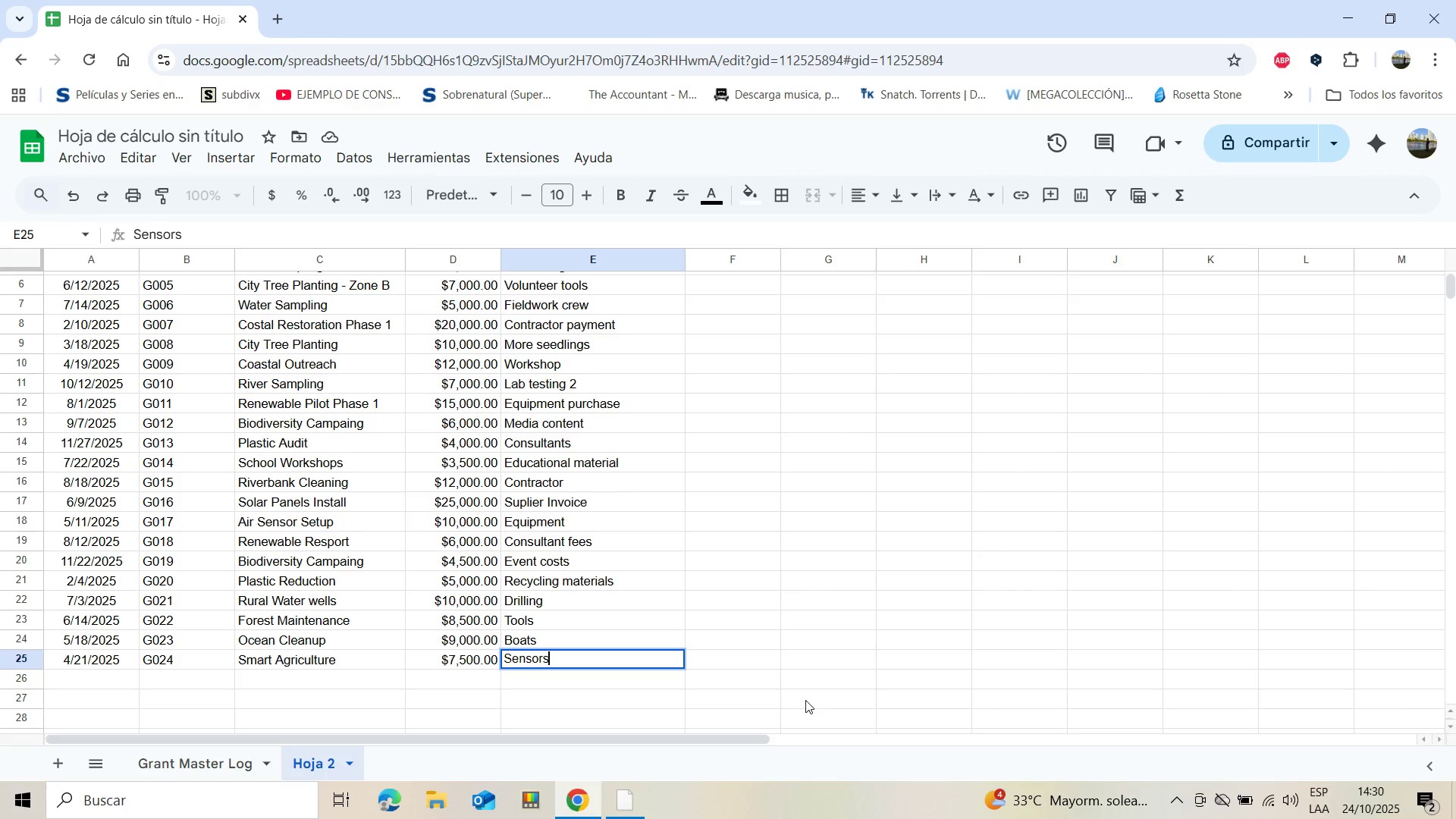 
key(Enter)
 